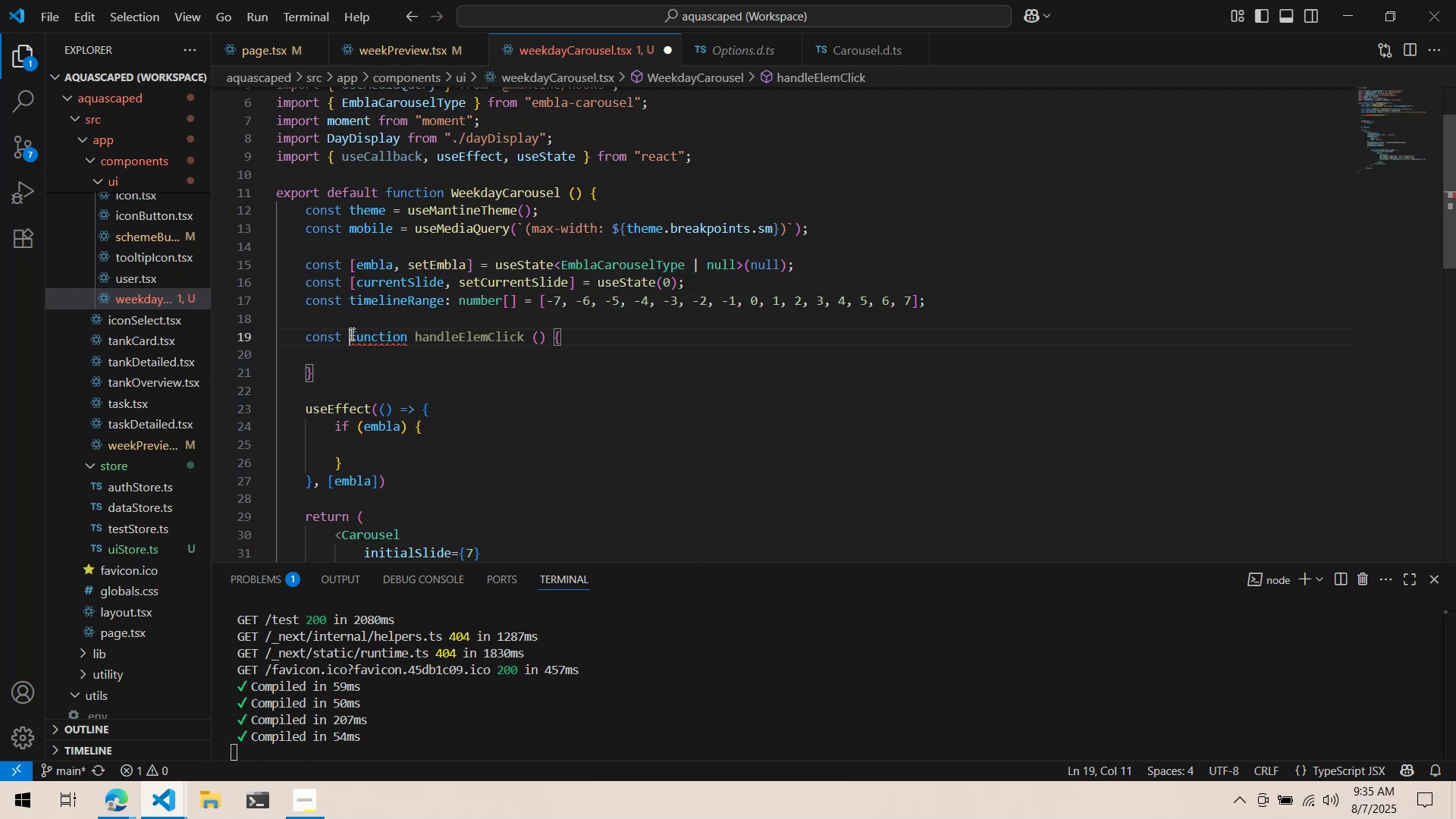 
left_click([350, 334])
 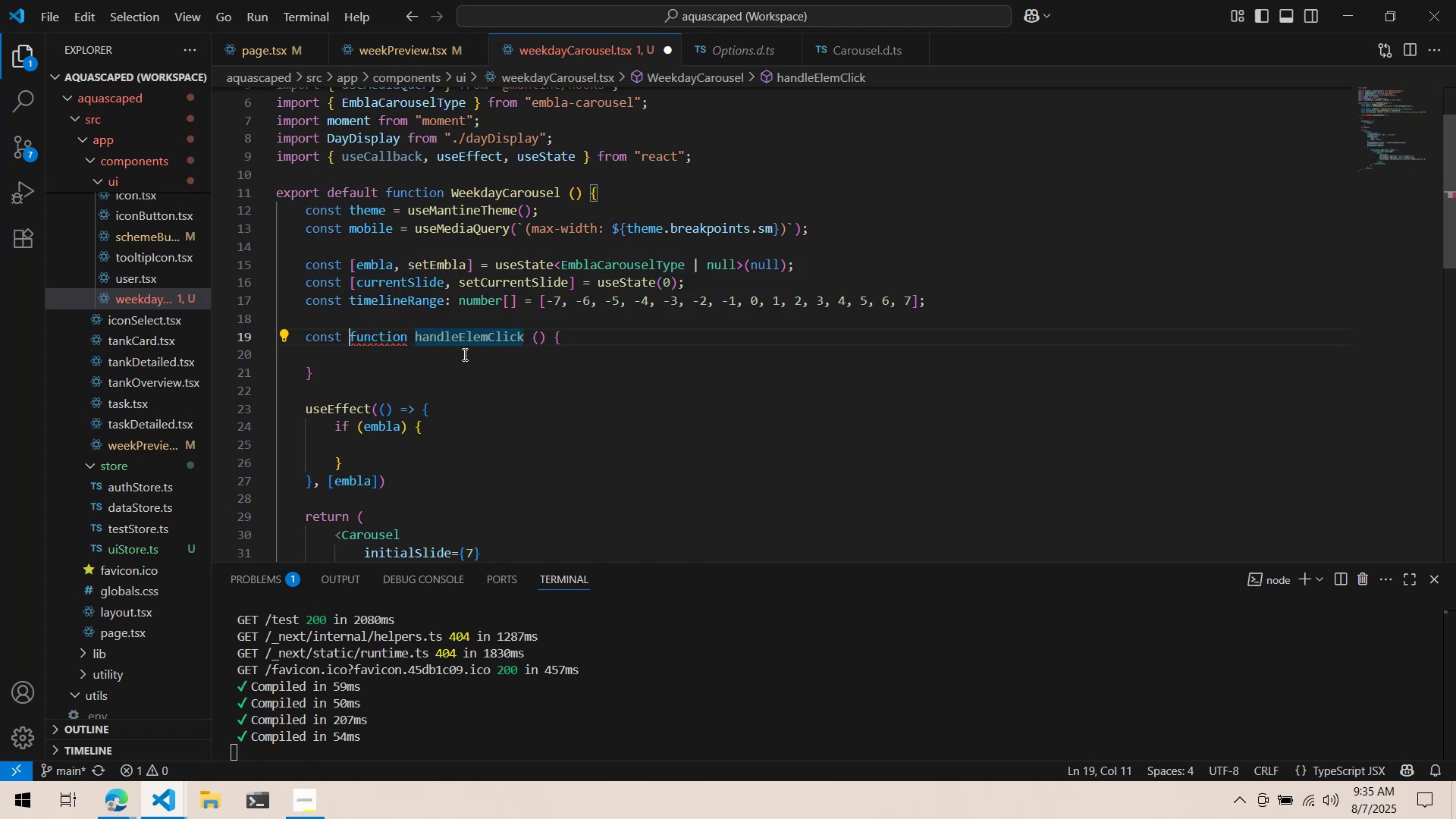 
key(Control+Backspace)
 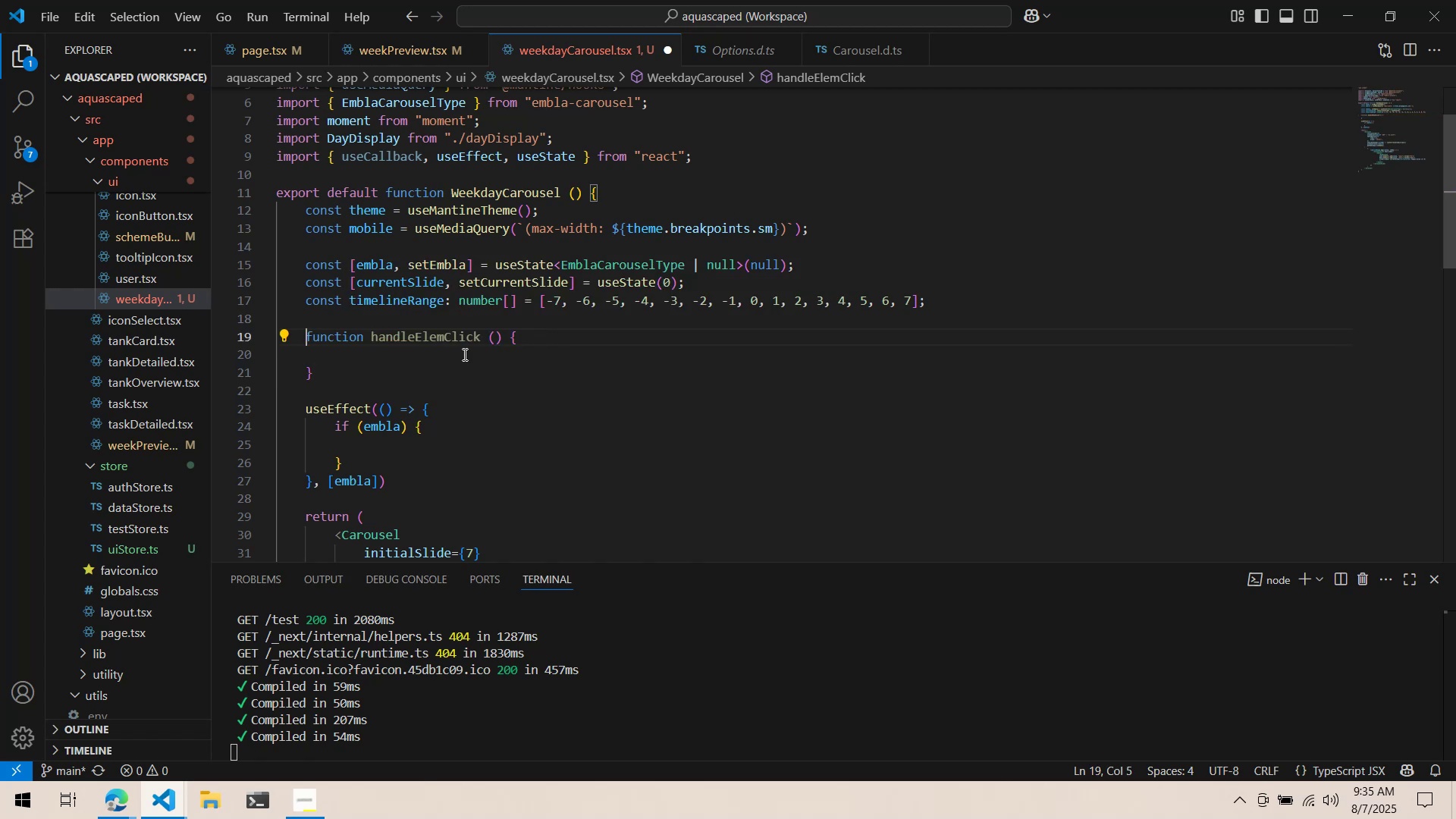 
left_click([463, 354])
 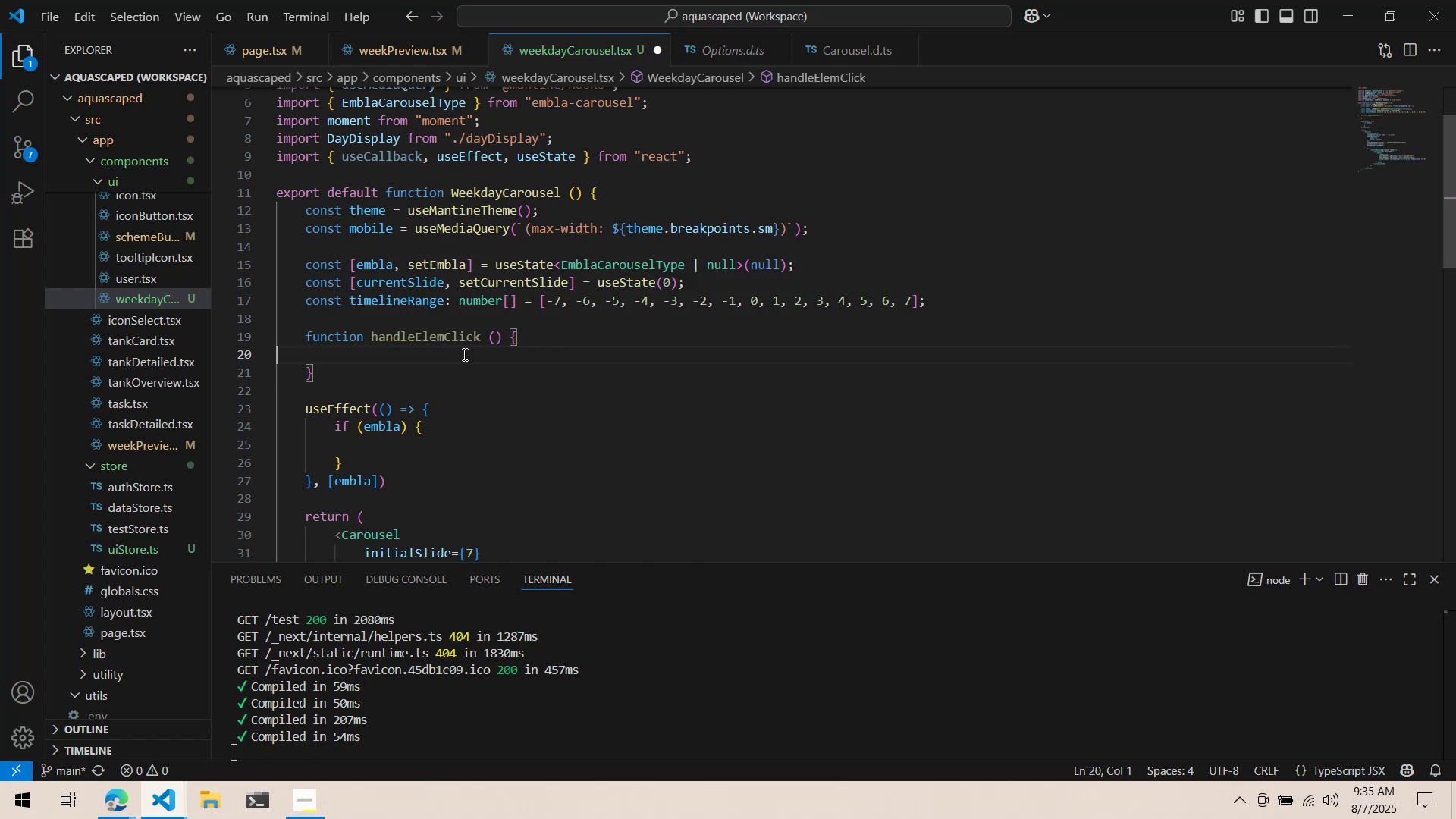 
key(Tab)
type(if ( )
key(Backspace)
type(embla)
 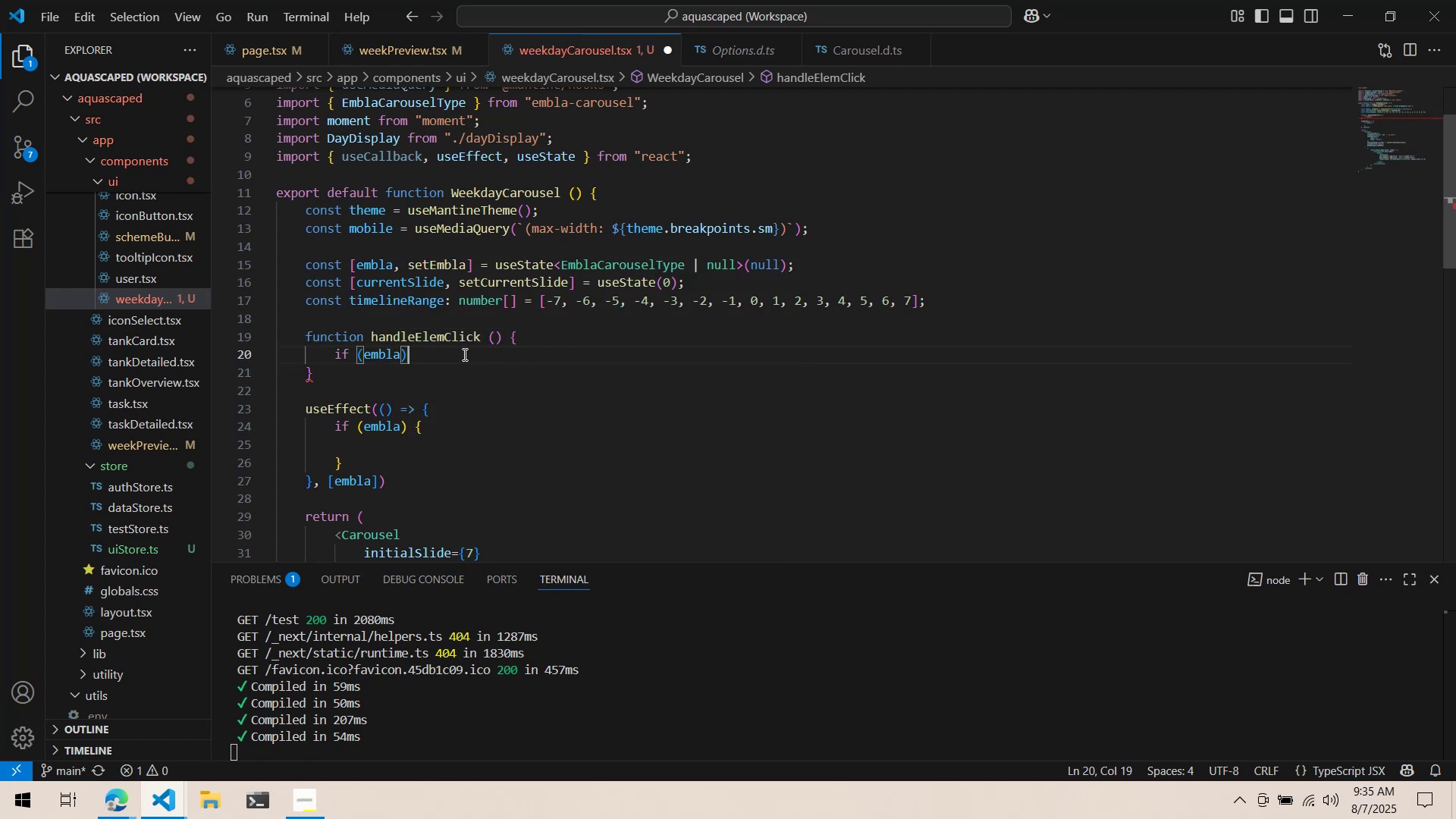 
 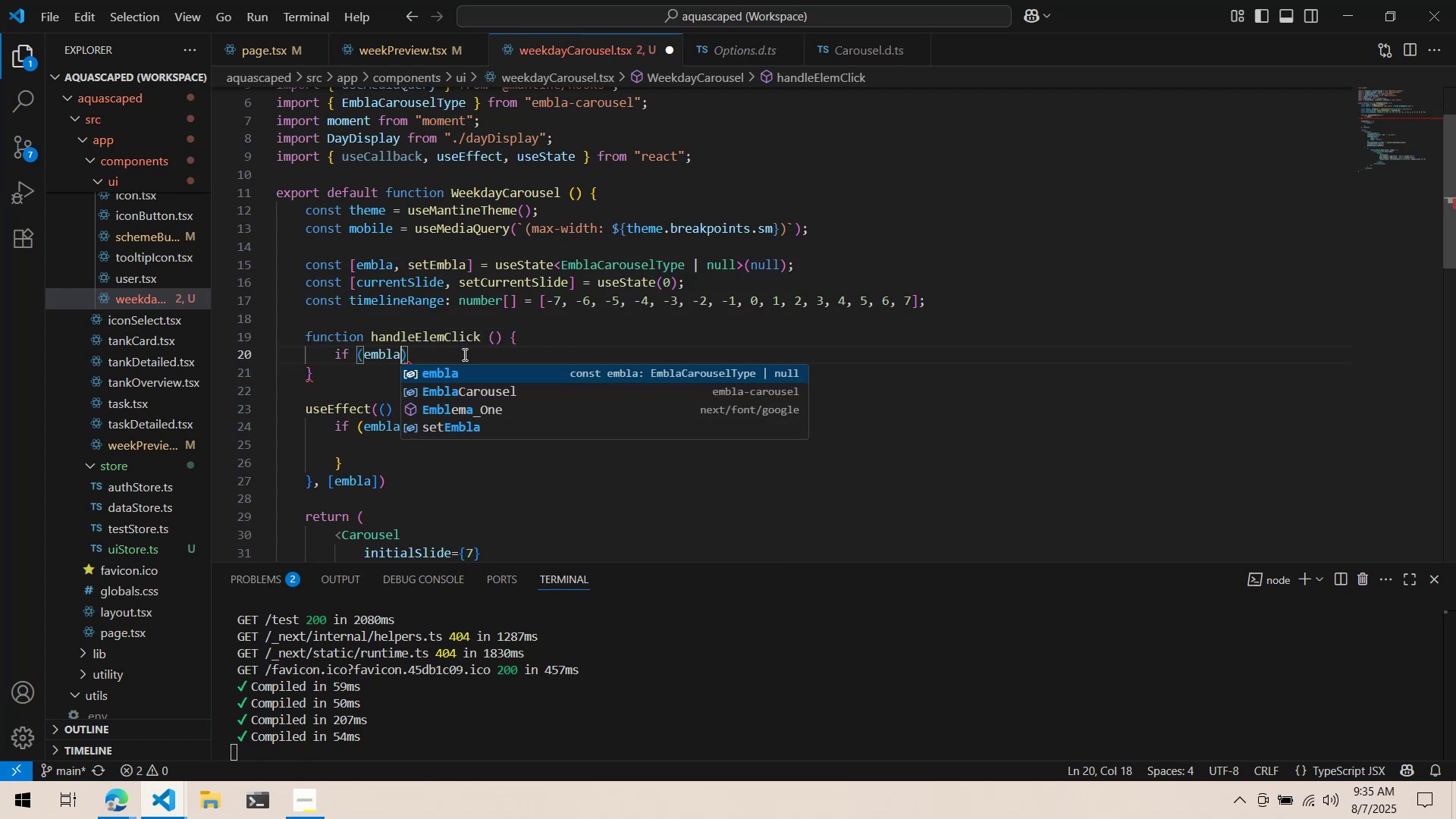 
key(ArrowRight)
 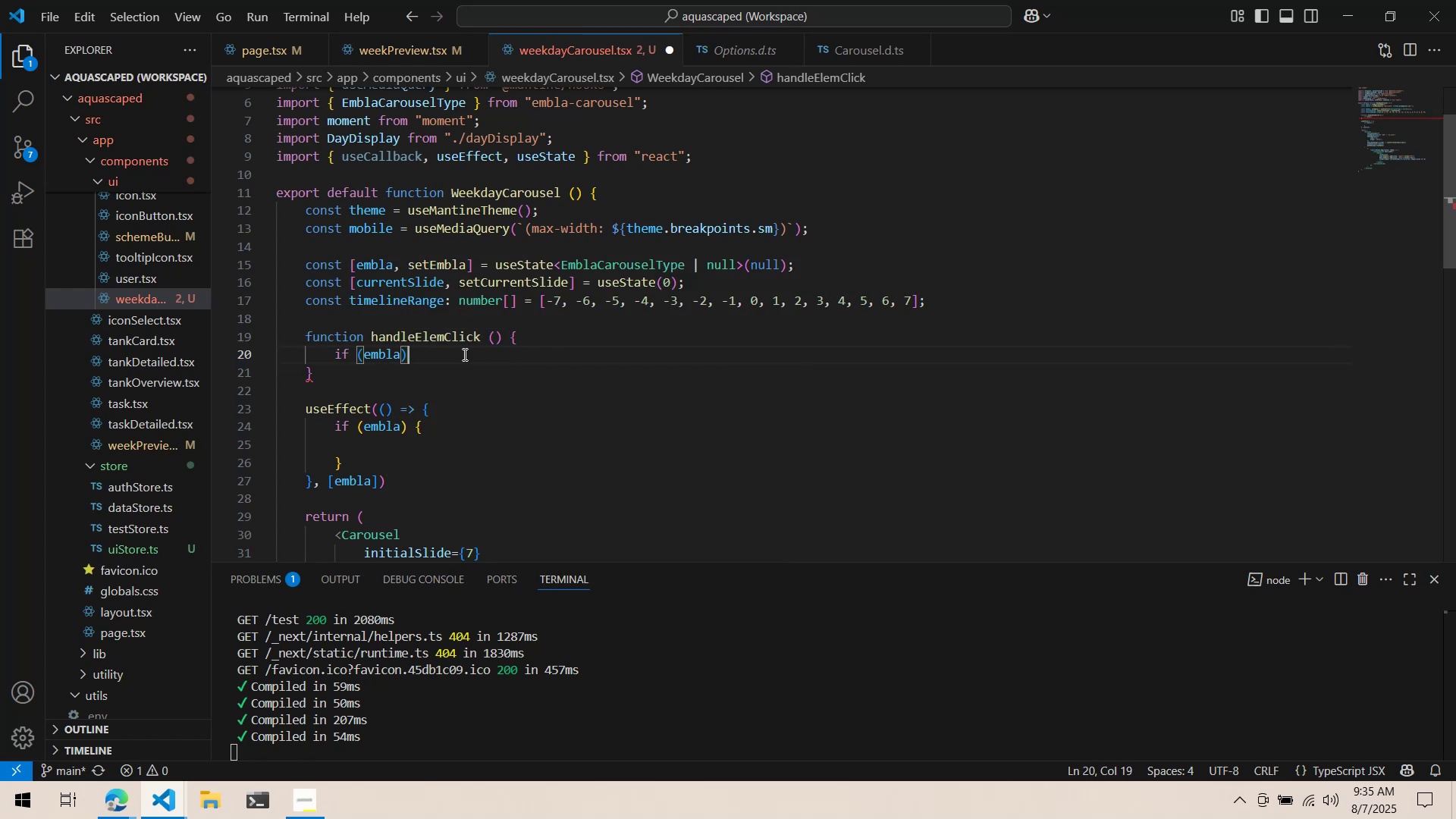 
type( {embla.sc)
 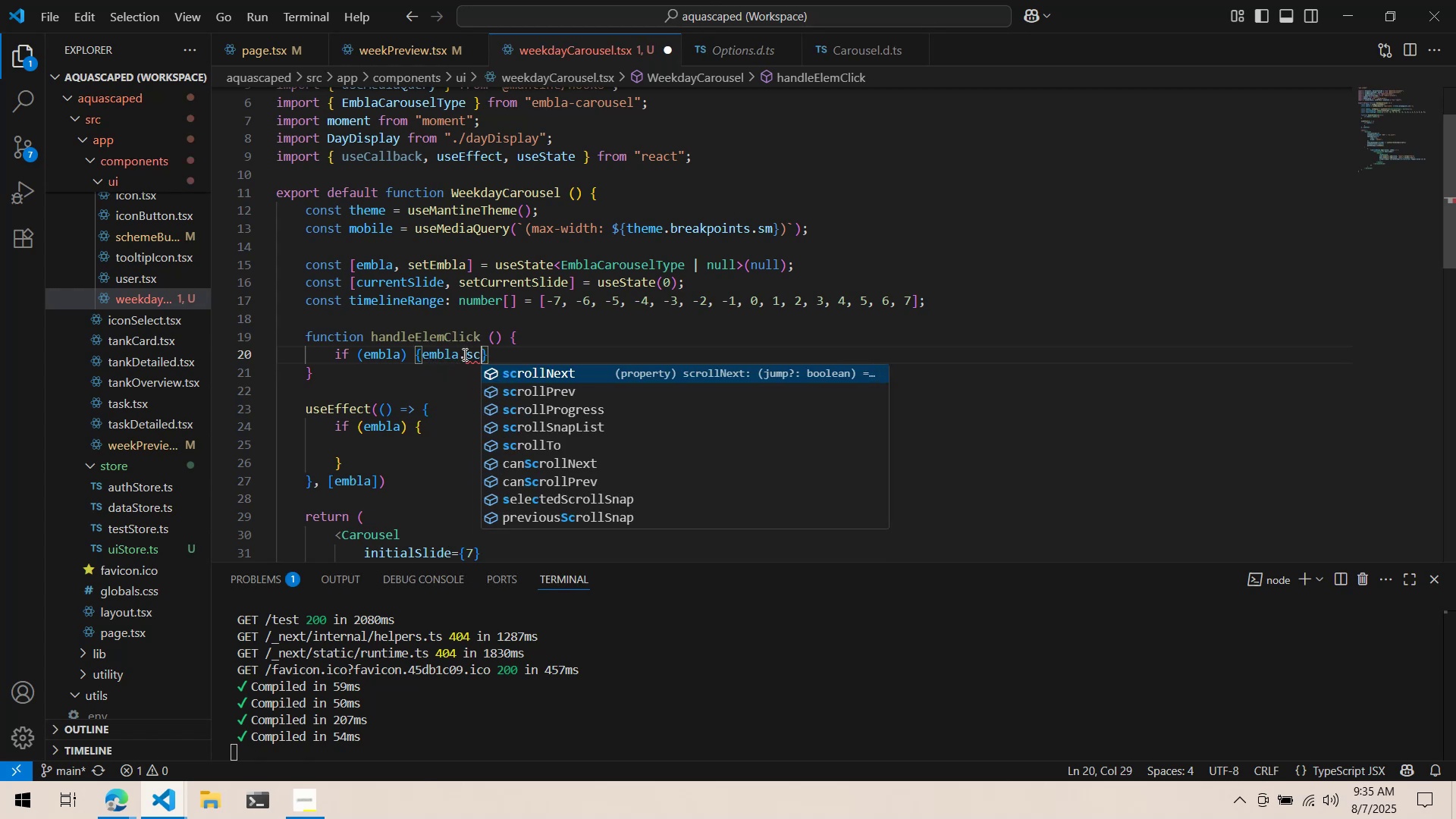 
key(ArrowDown)
 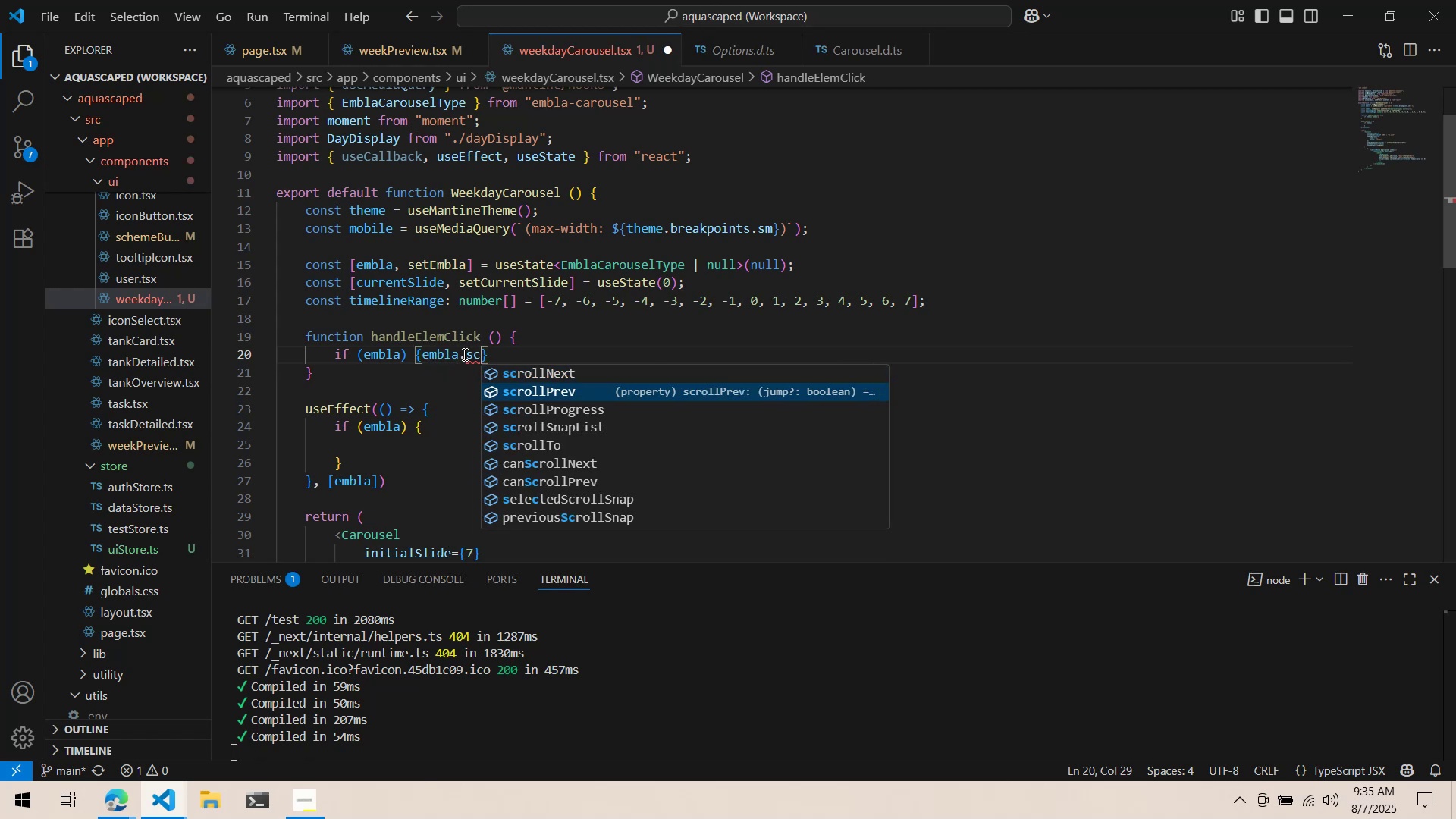 
key(ArrowDown)
 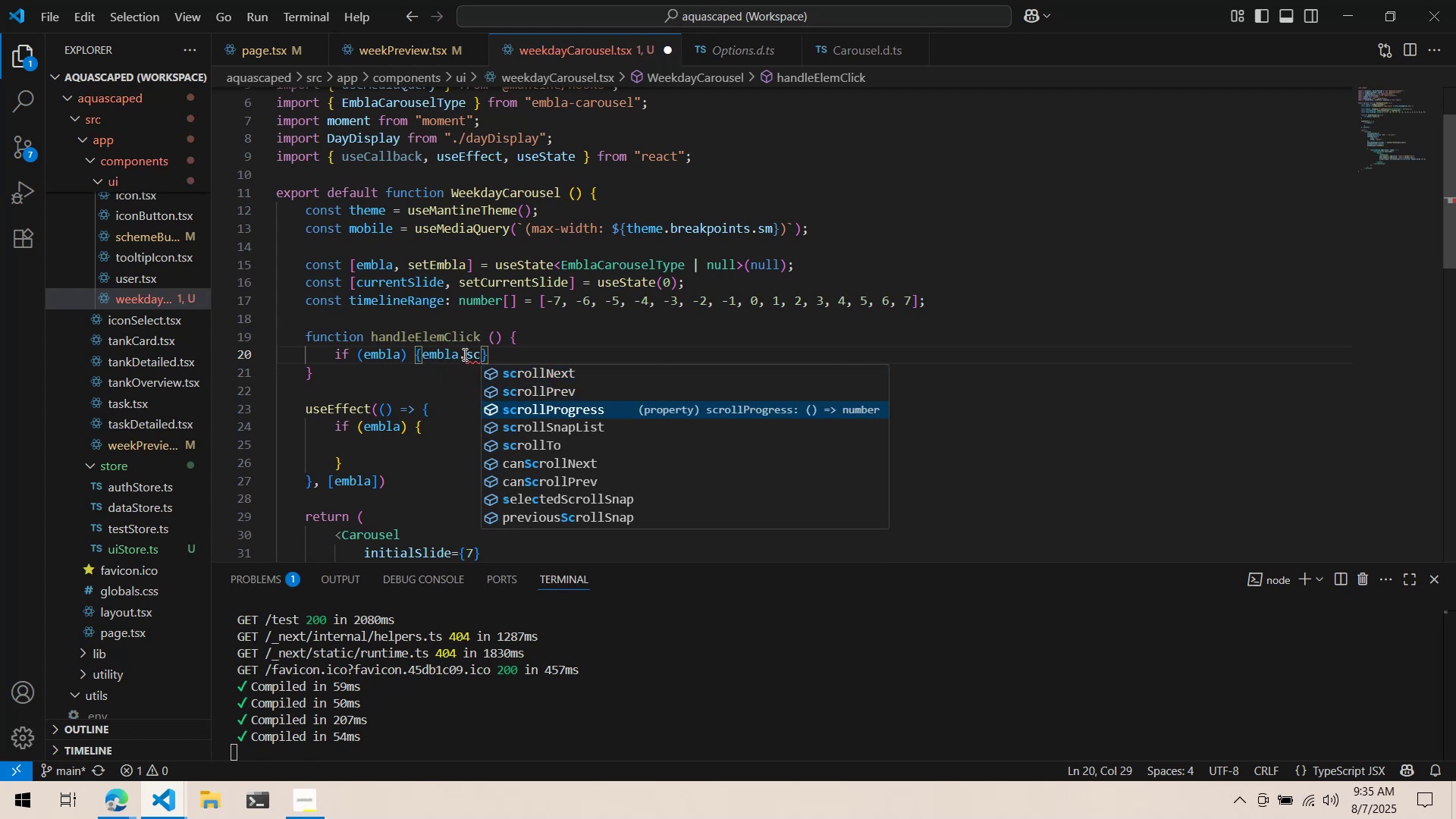 
key(ArrowDown)
 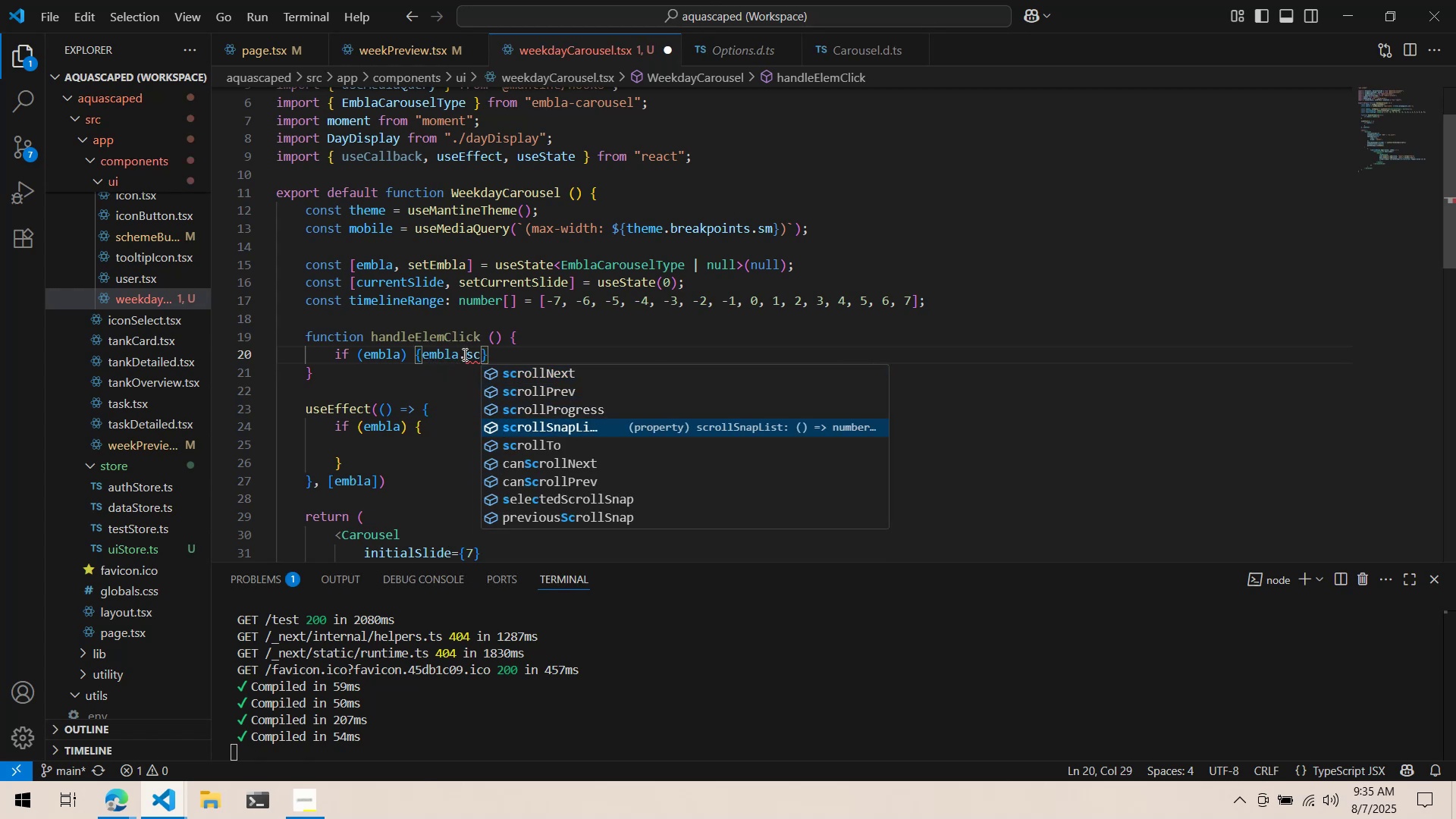 
key(ArrowDown)
 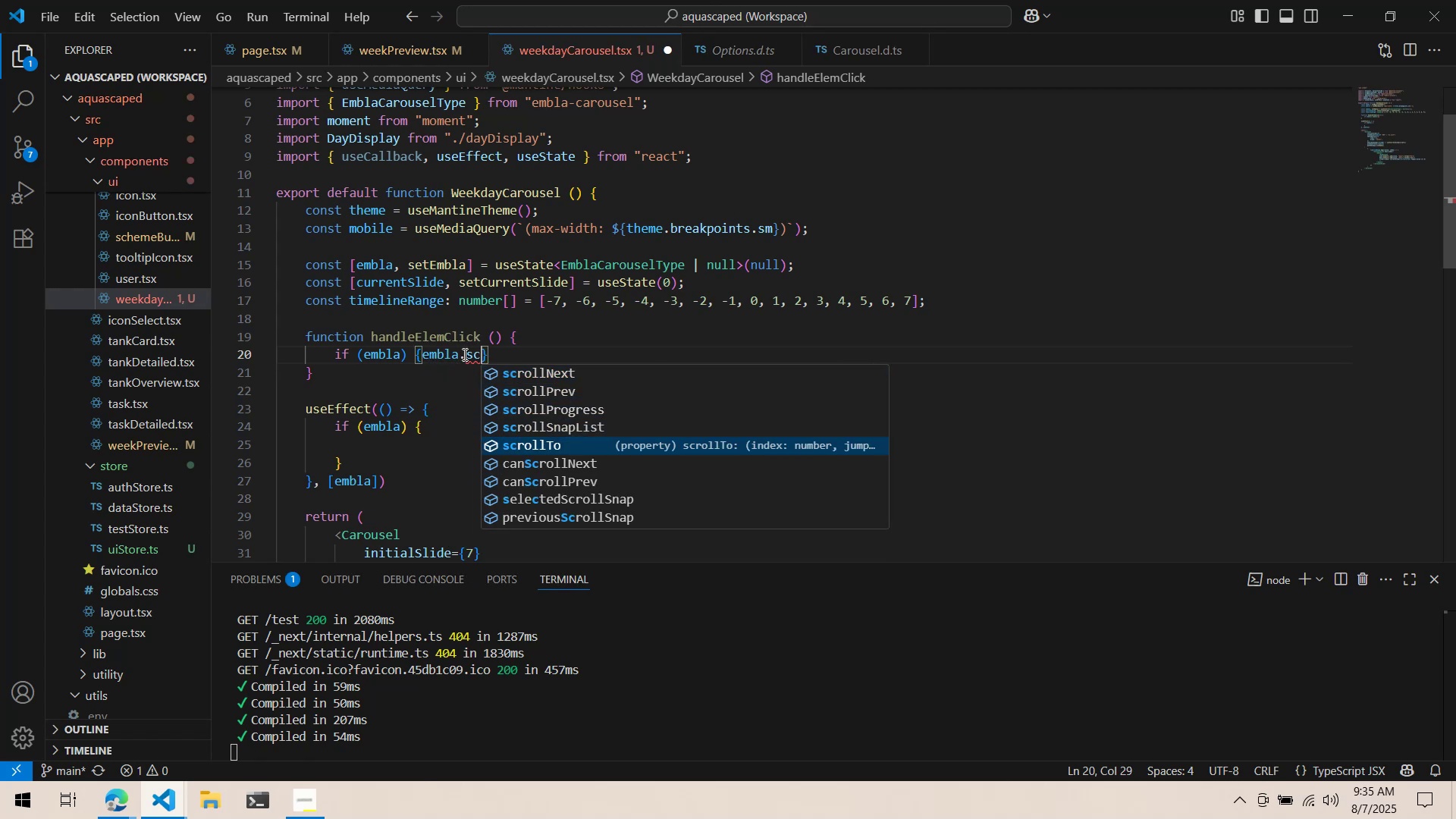 
key(Enter)
 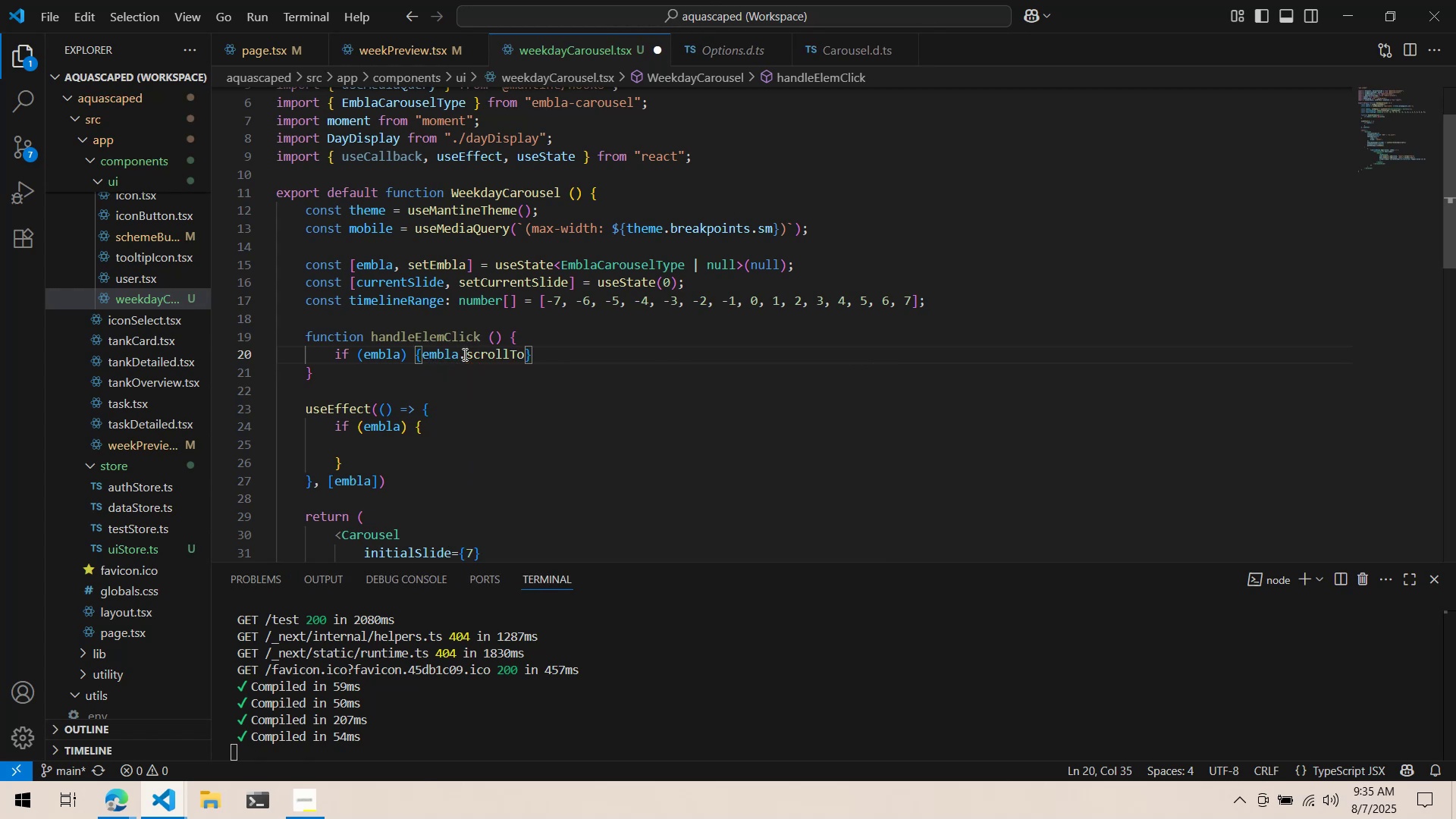 
key(Shift+9)
 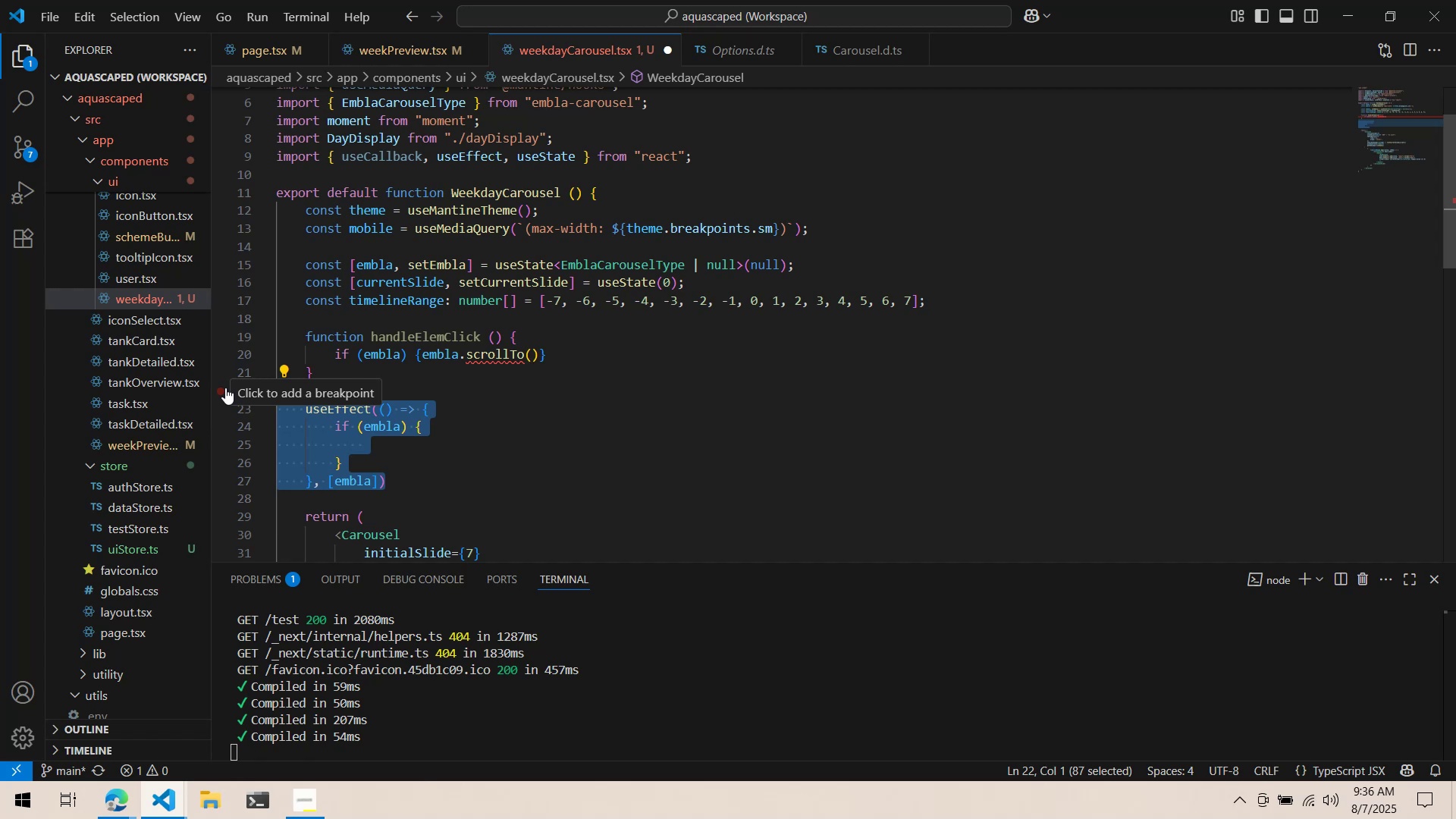 
wait(95.56)
 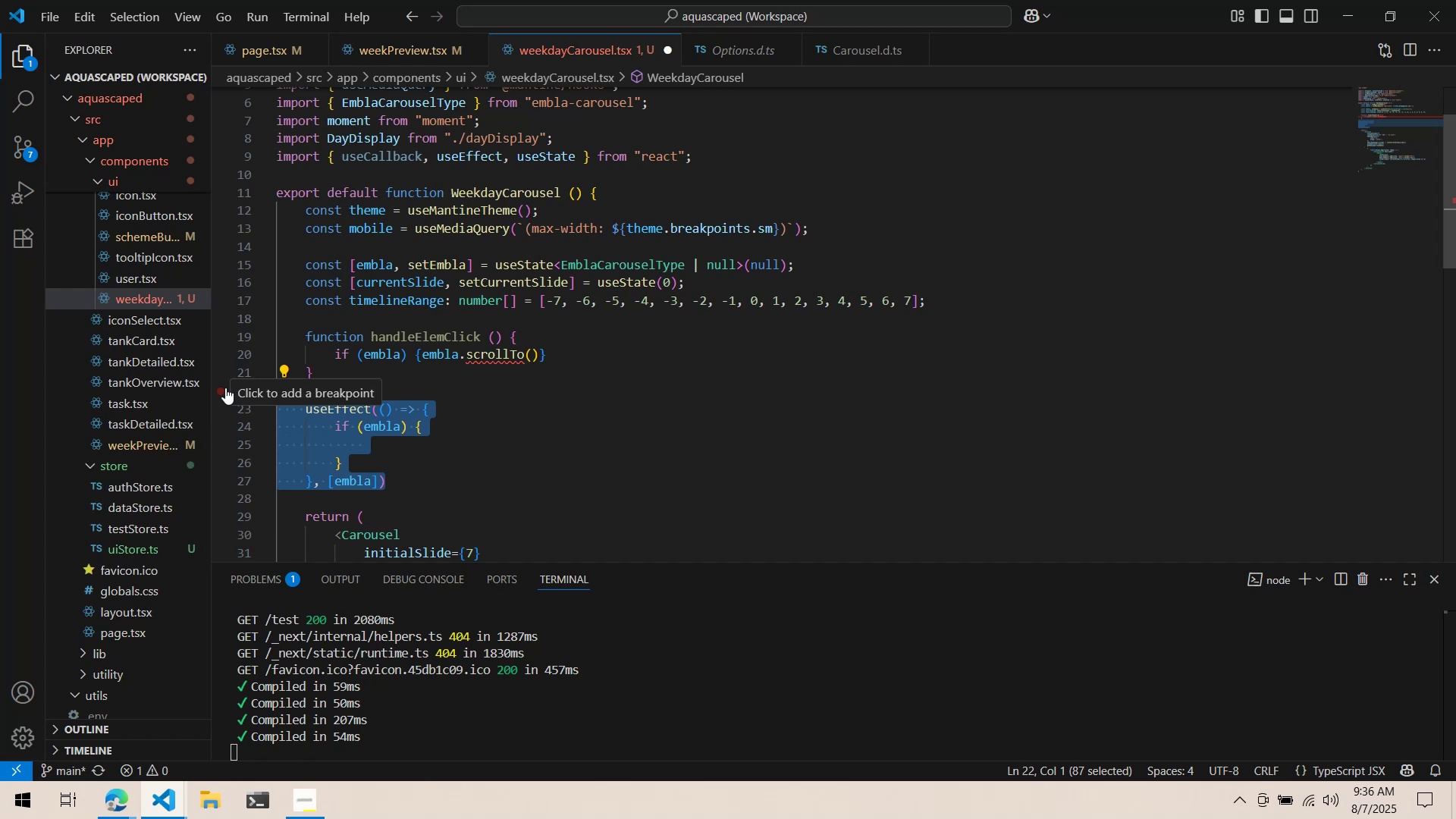 
left_click([488, 365])
 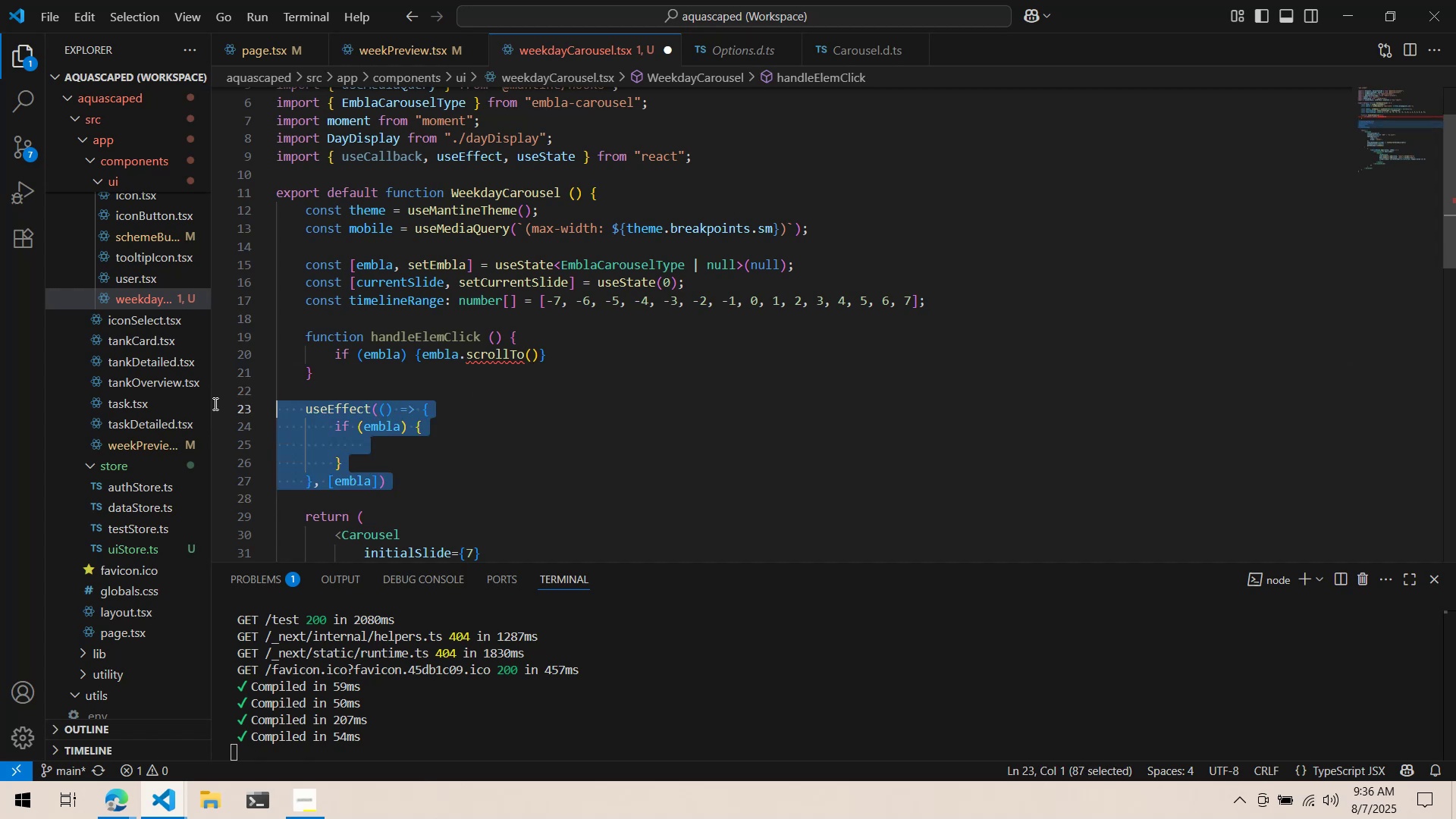 
key(Control+ControlLeft)
 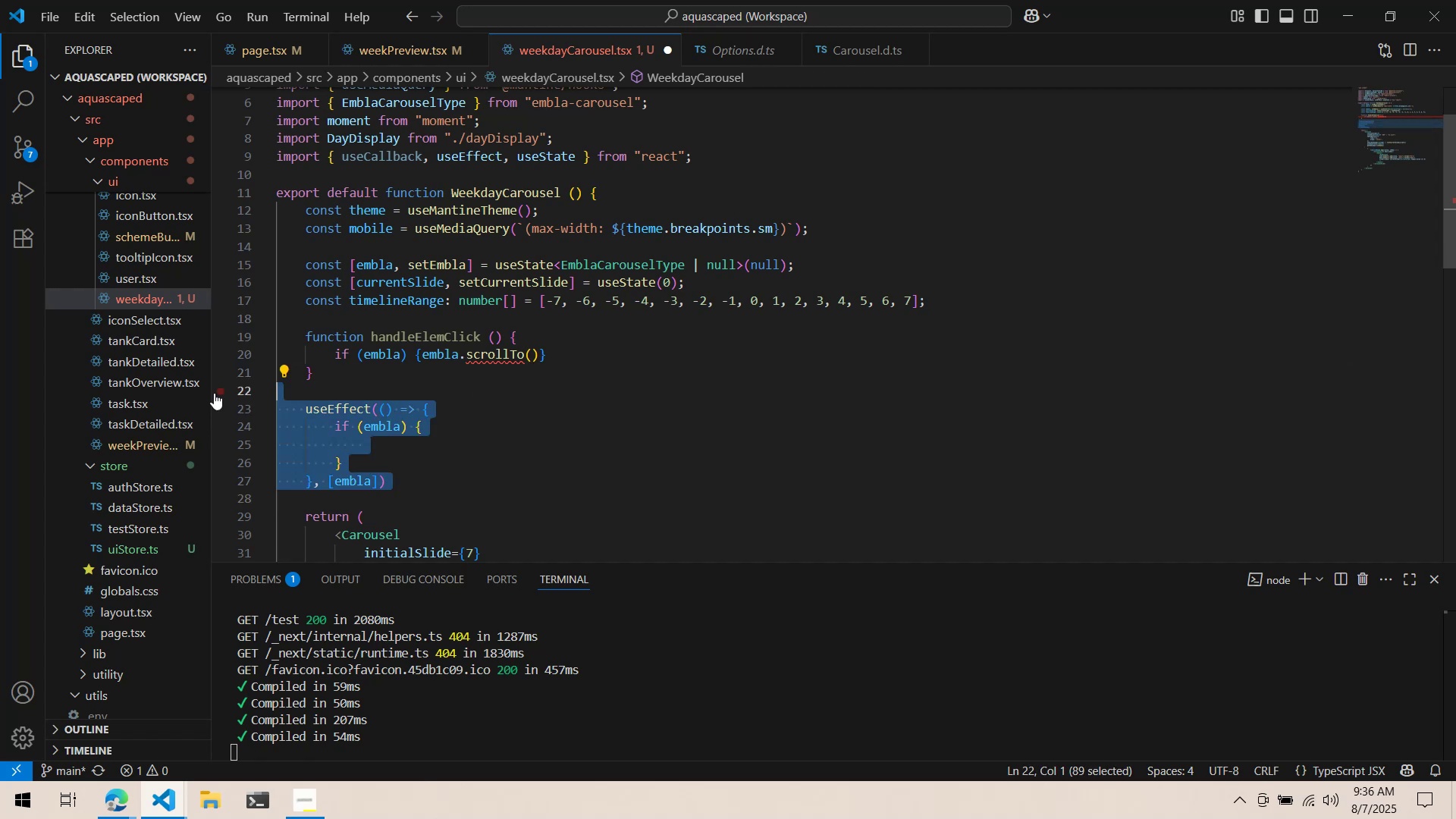 
key(Control+X)
 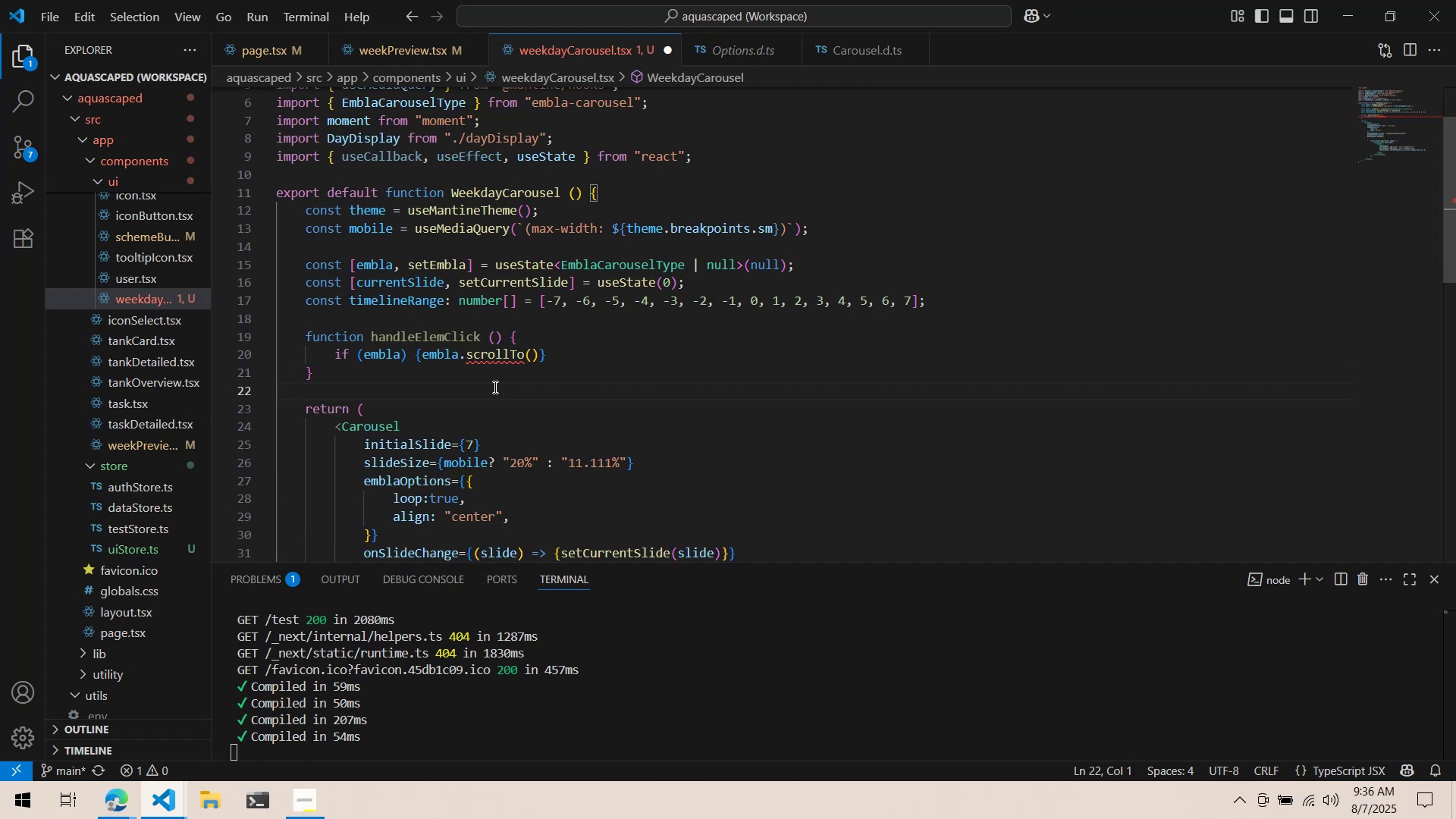 
key(Control+S)
 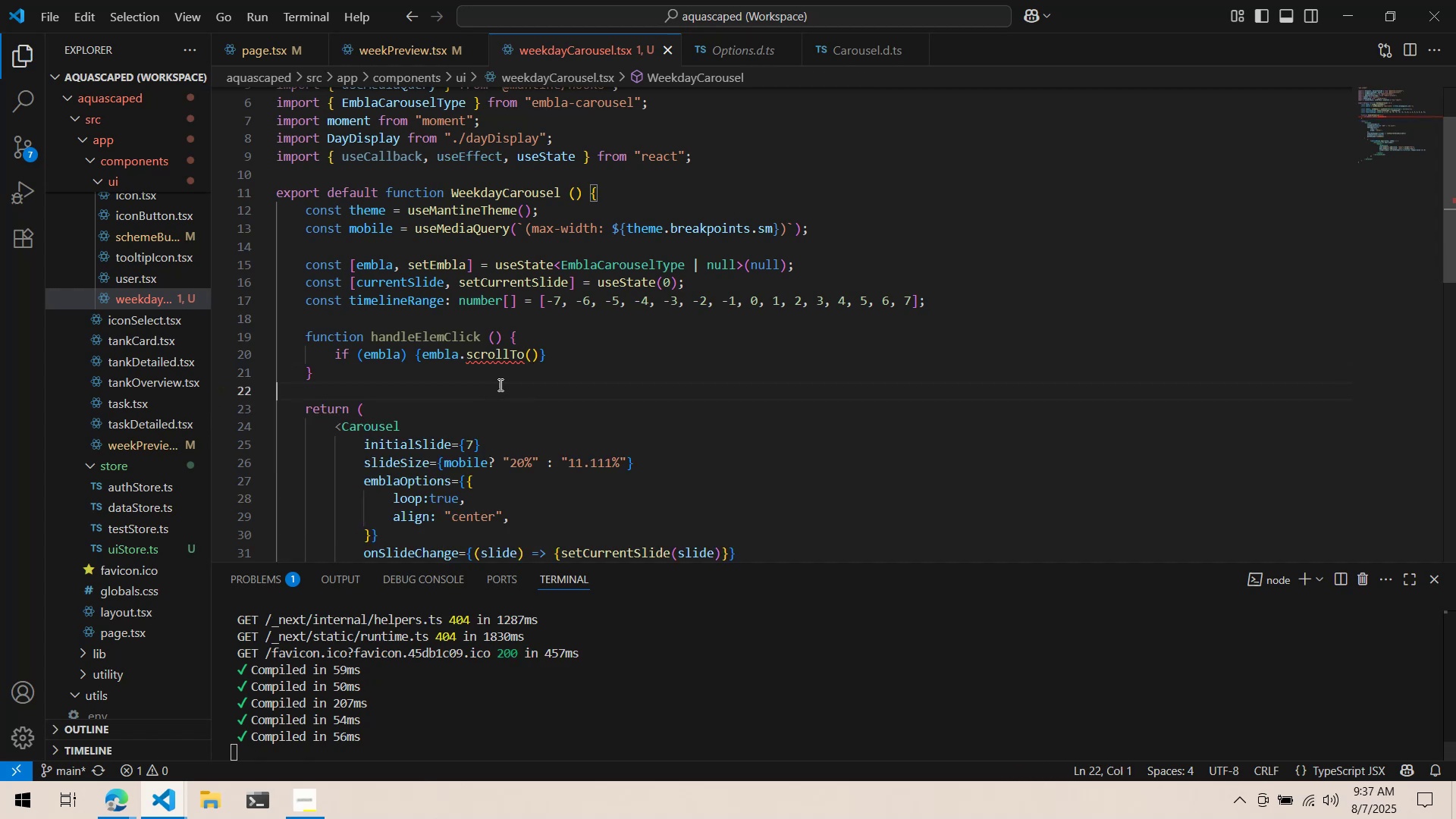 
scroll: coordinate [575, 381], scroll_direction: down, amount: 7.0
 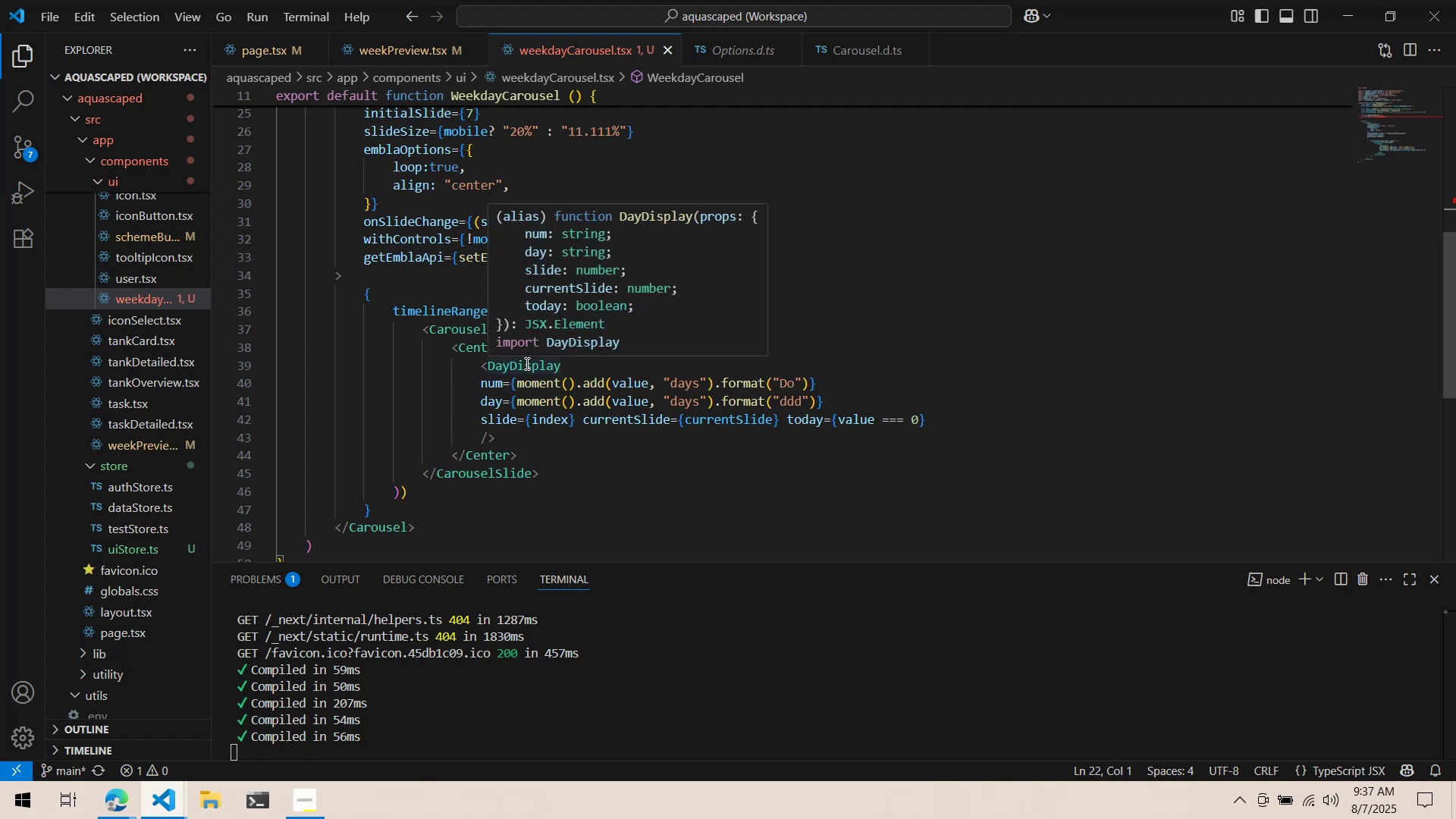 
wait(6.76)
 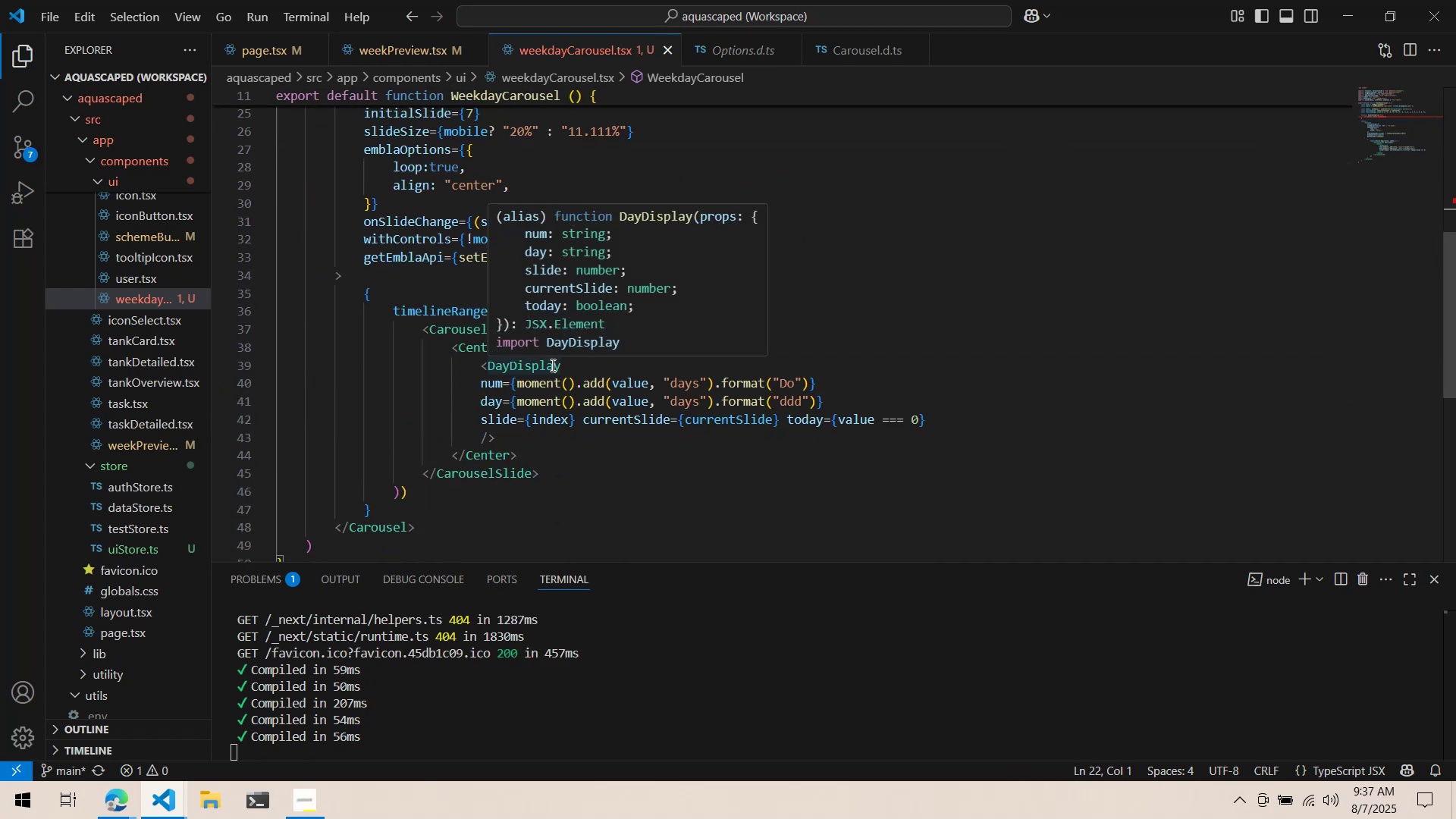 
hold_key(key=ControlLeft, duration=1.52)
 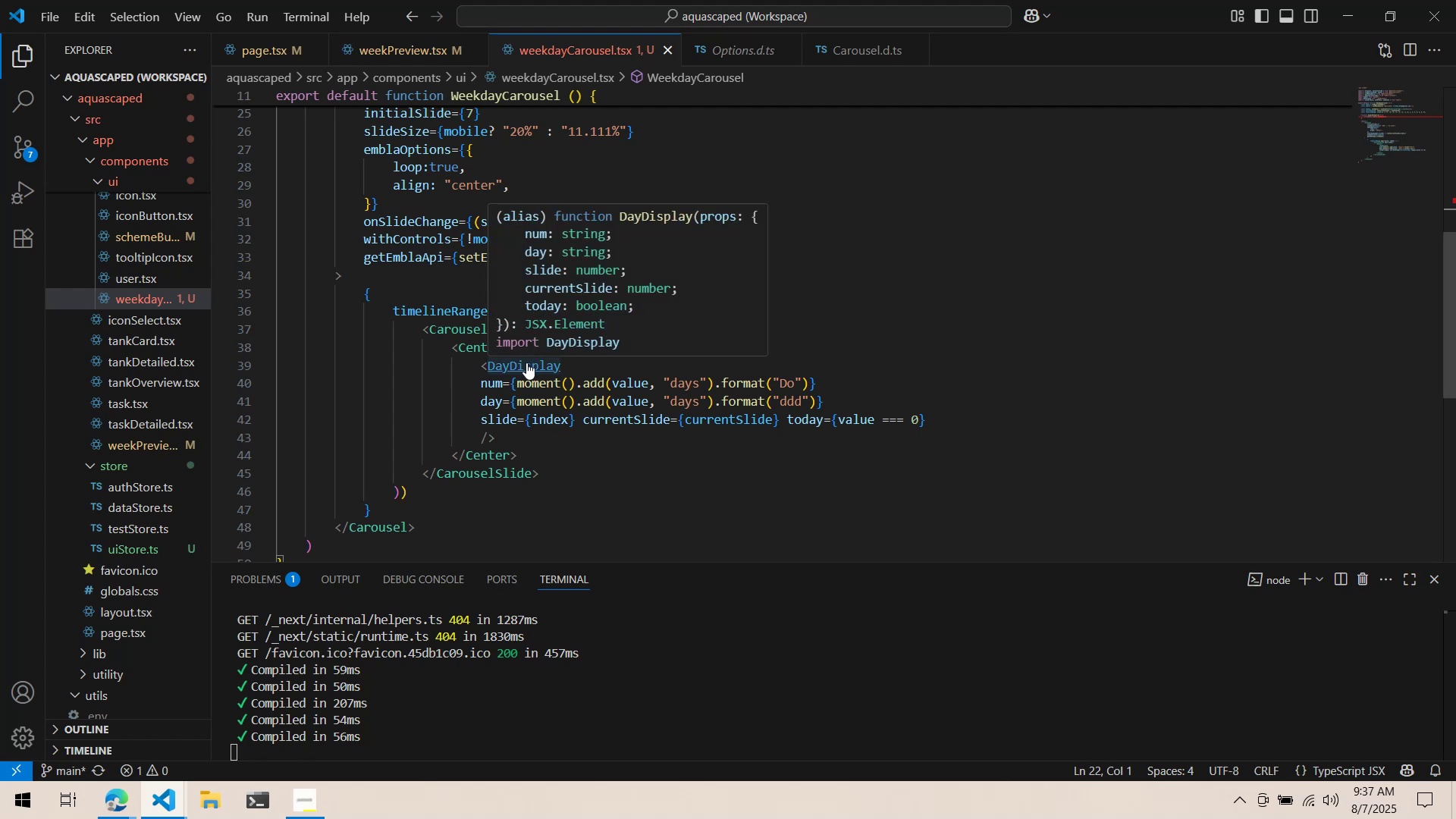 
hold_key(key=ControlLeft, duration=0.92)
 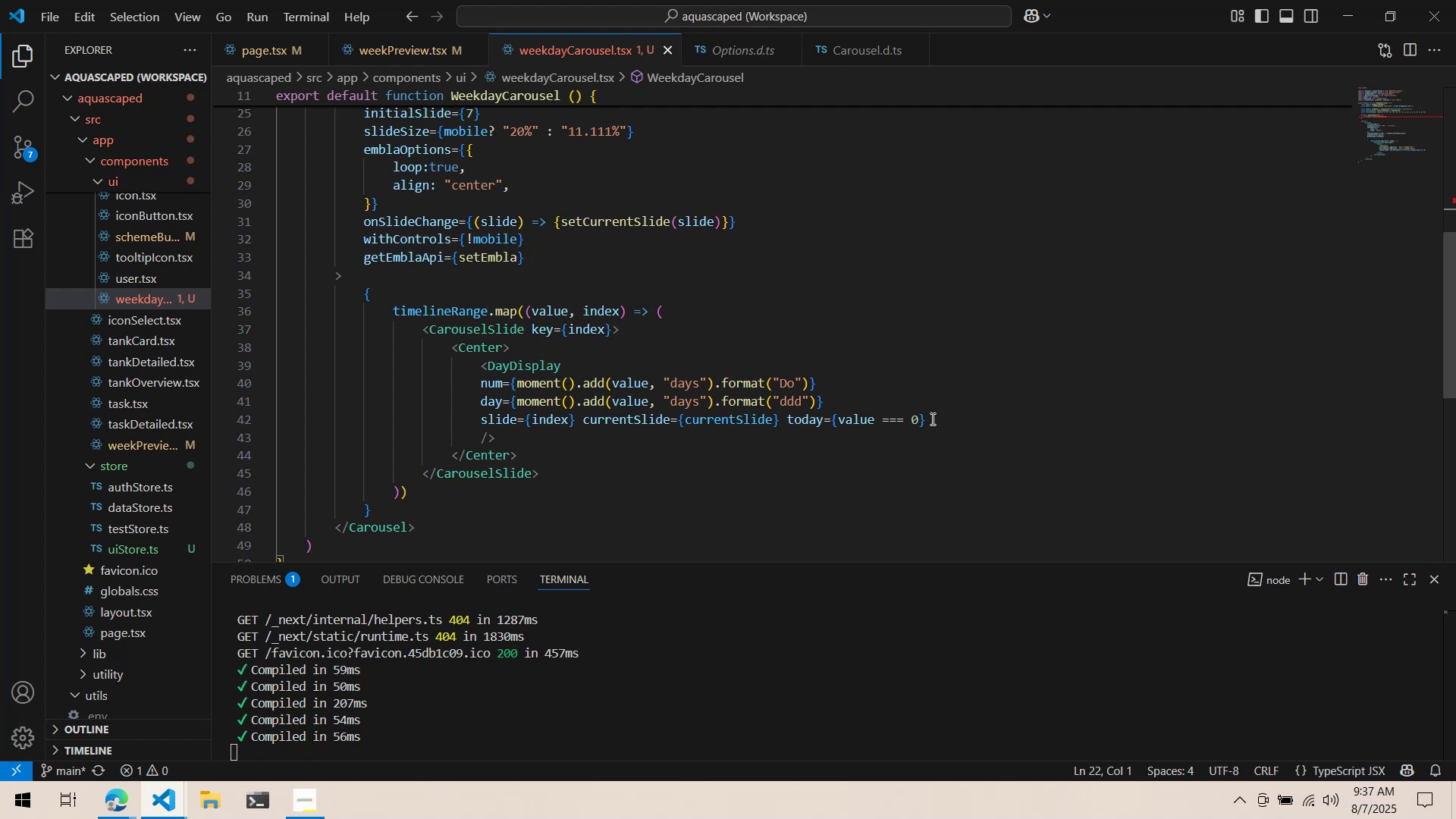 
left_click([931, 419])
 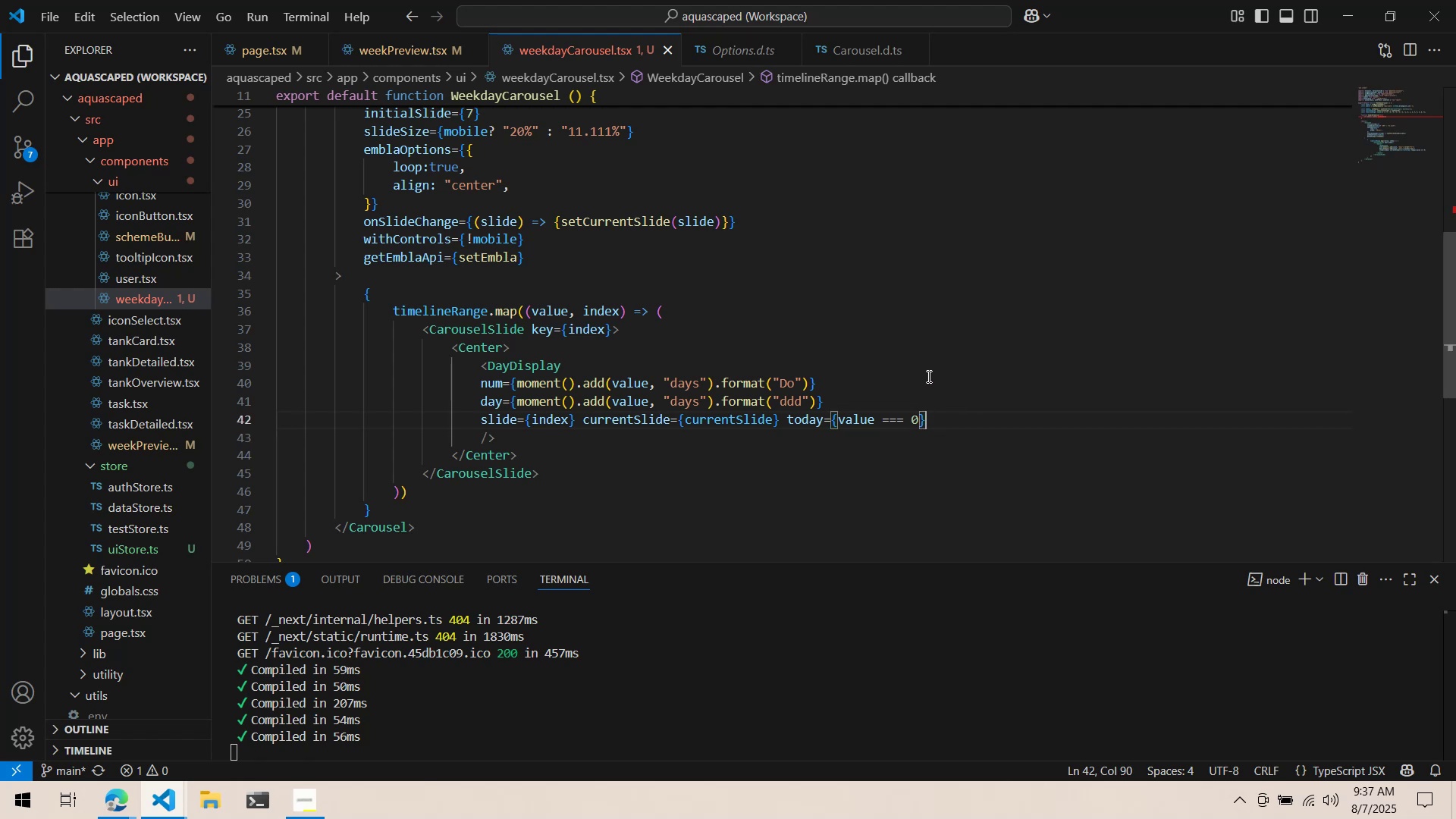 
key(Enter)
 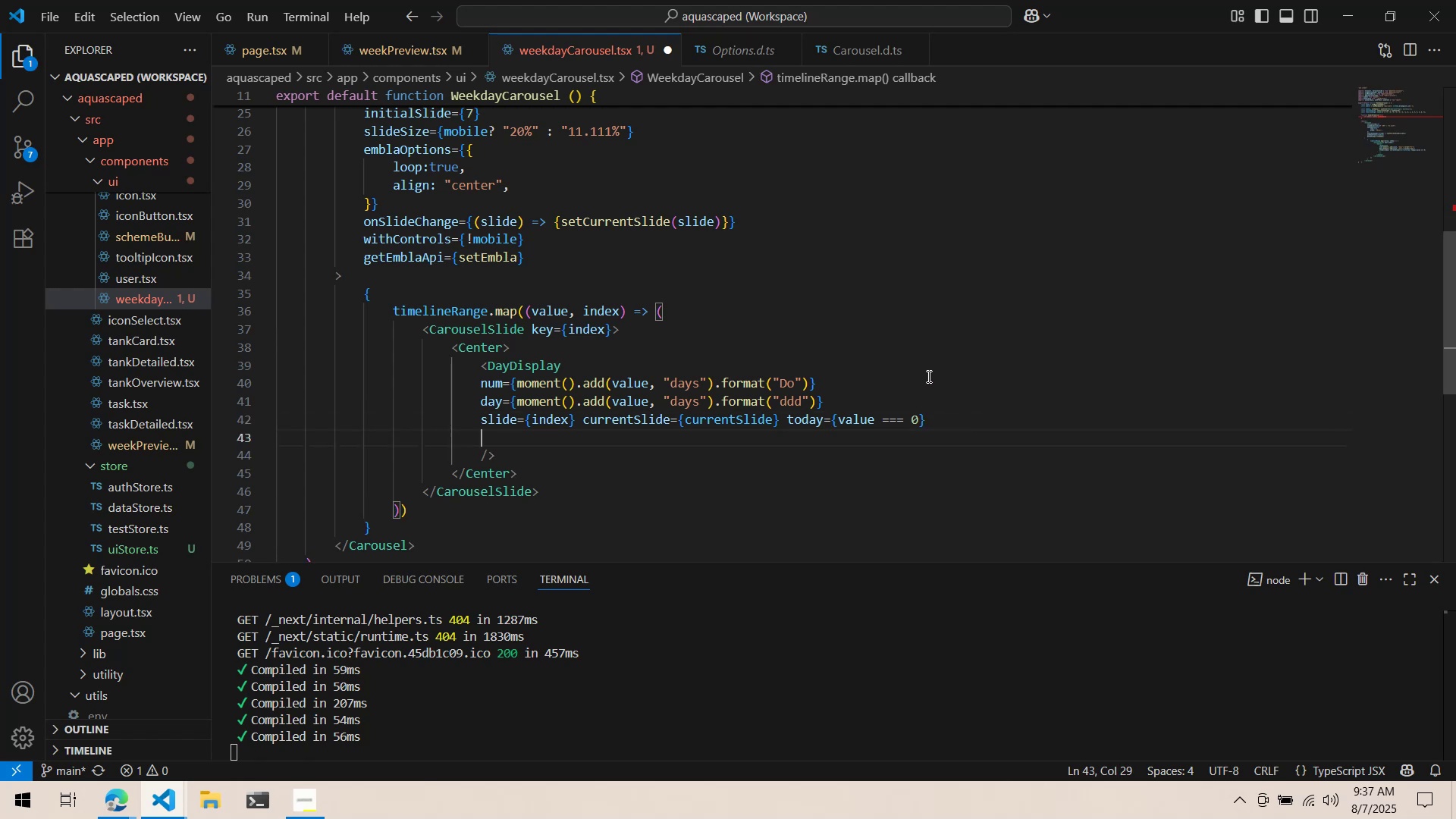 
type(onClick={})
 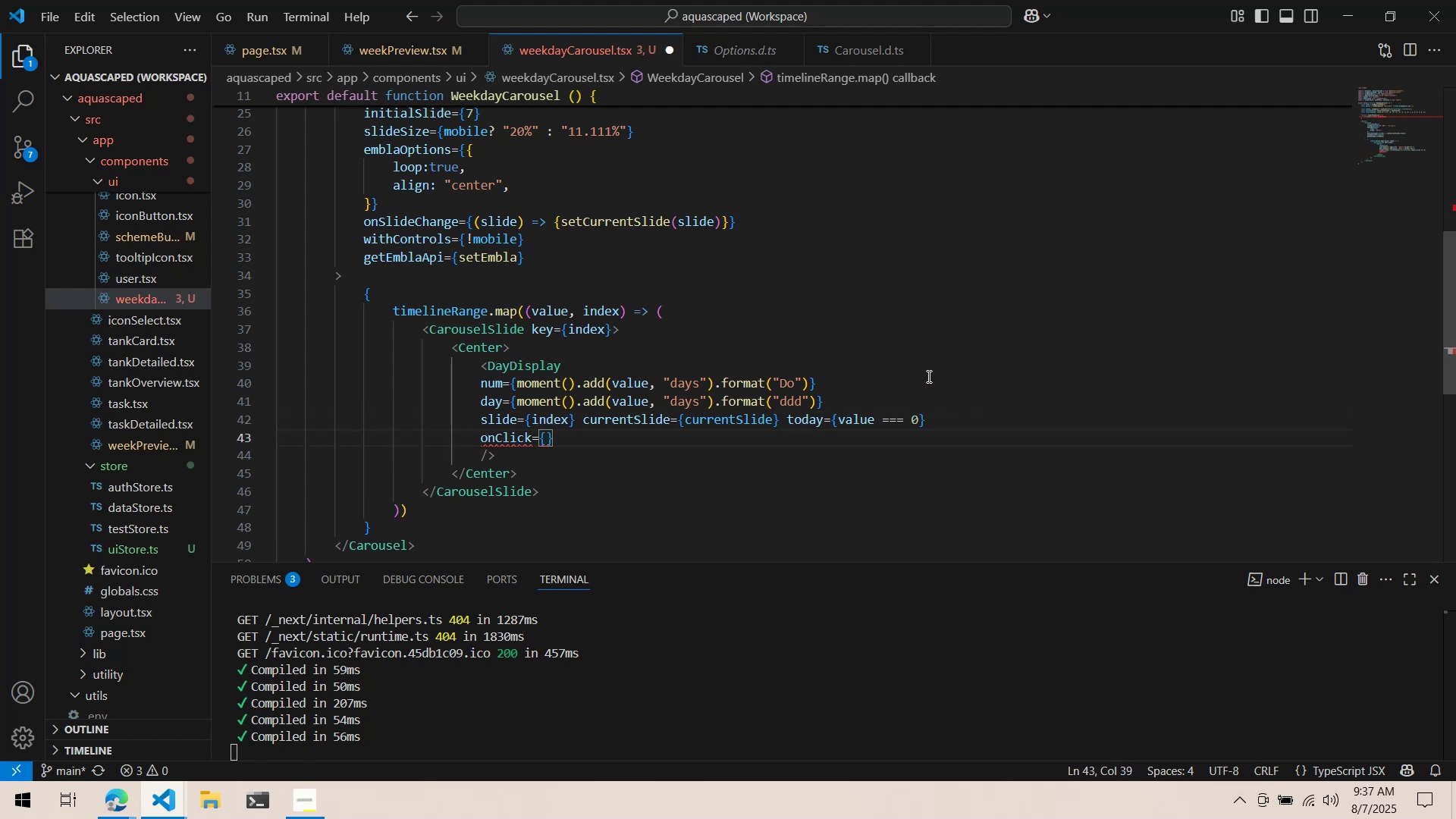 
key(Control+Backspace)
 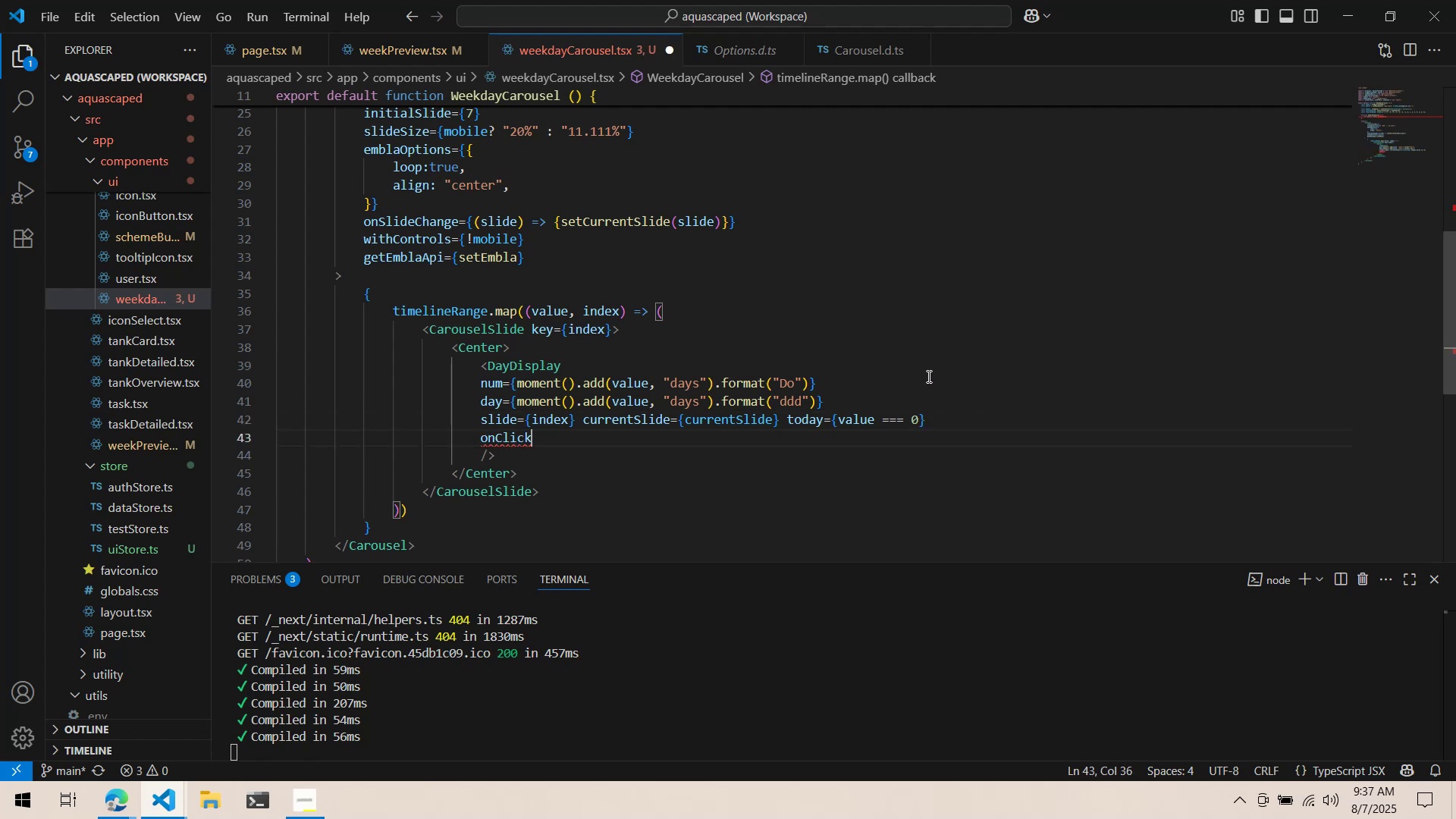 
key(Control+Backspace)
 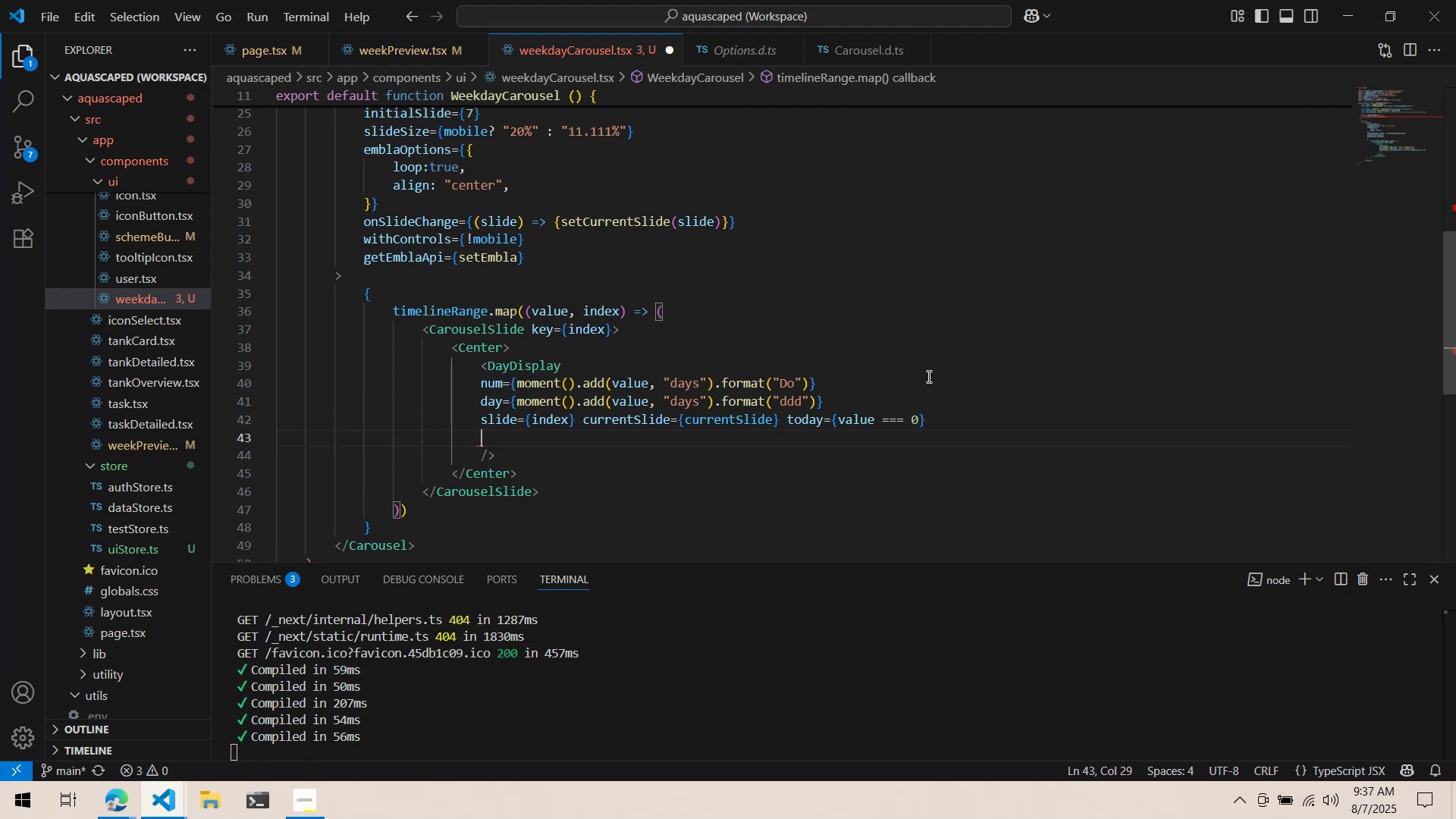 
key(Control+Backspace)
 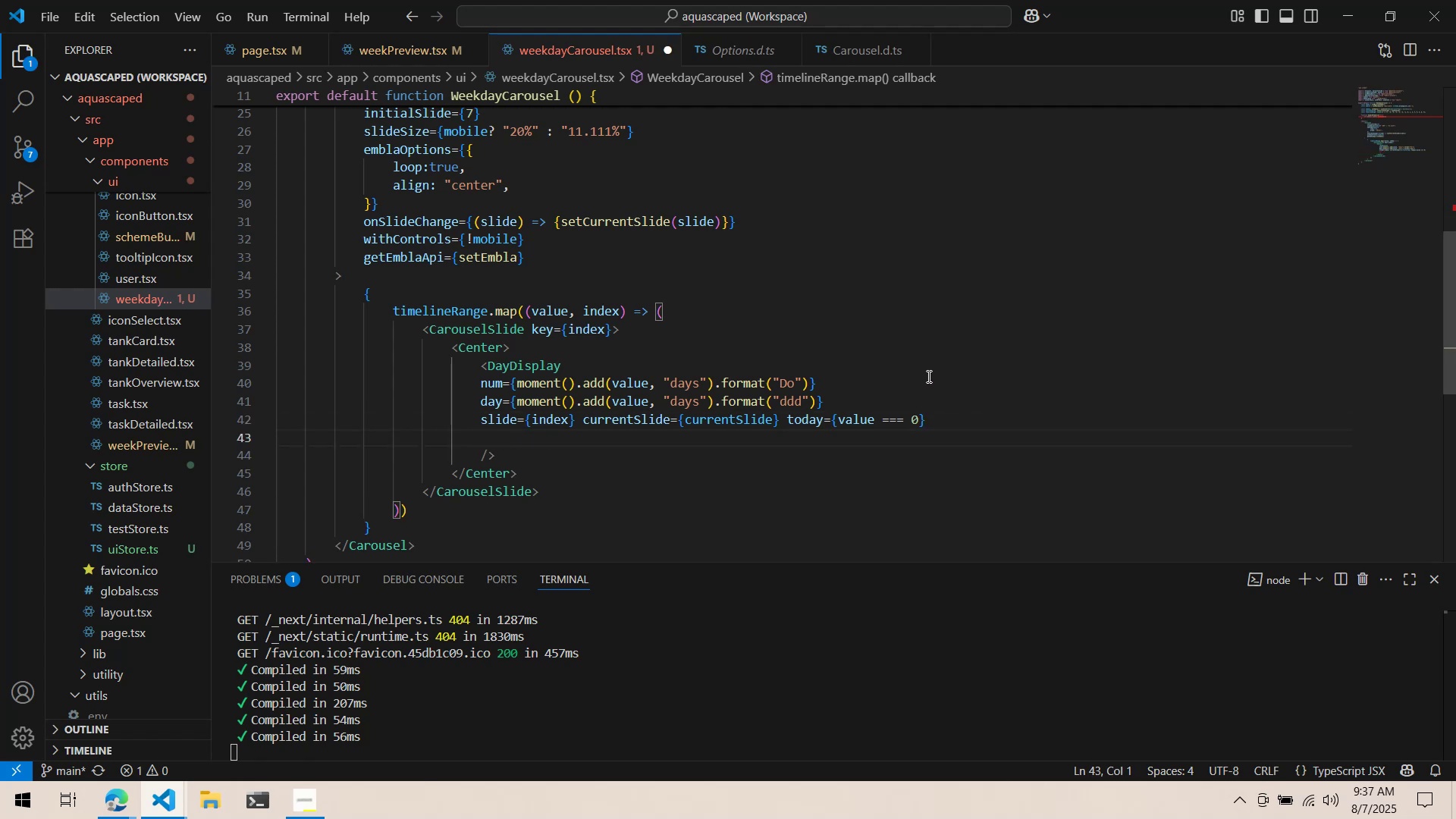 
key(Tab)
 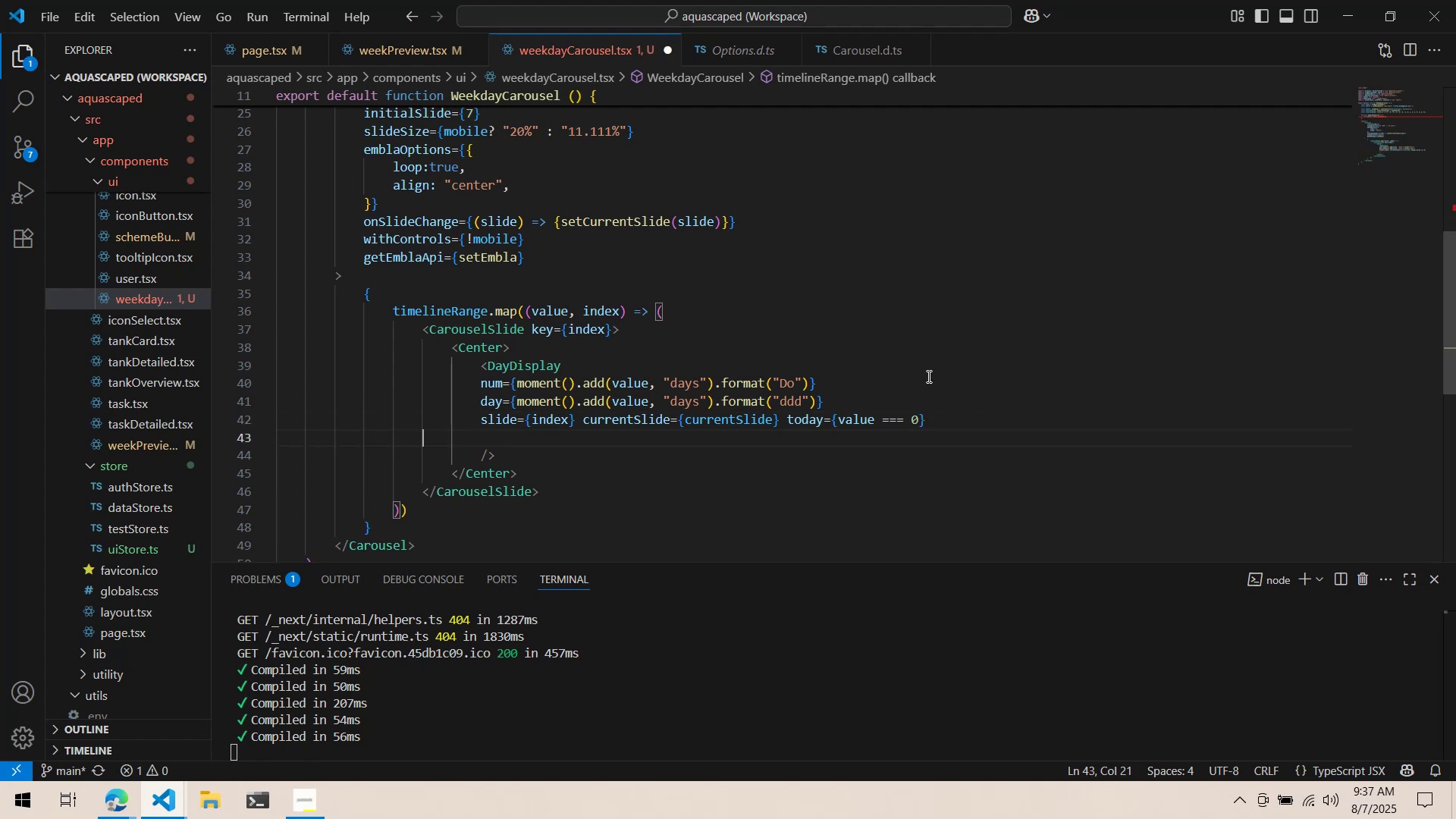 
key(Tab)
 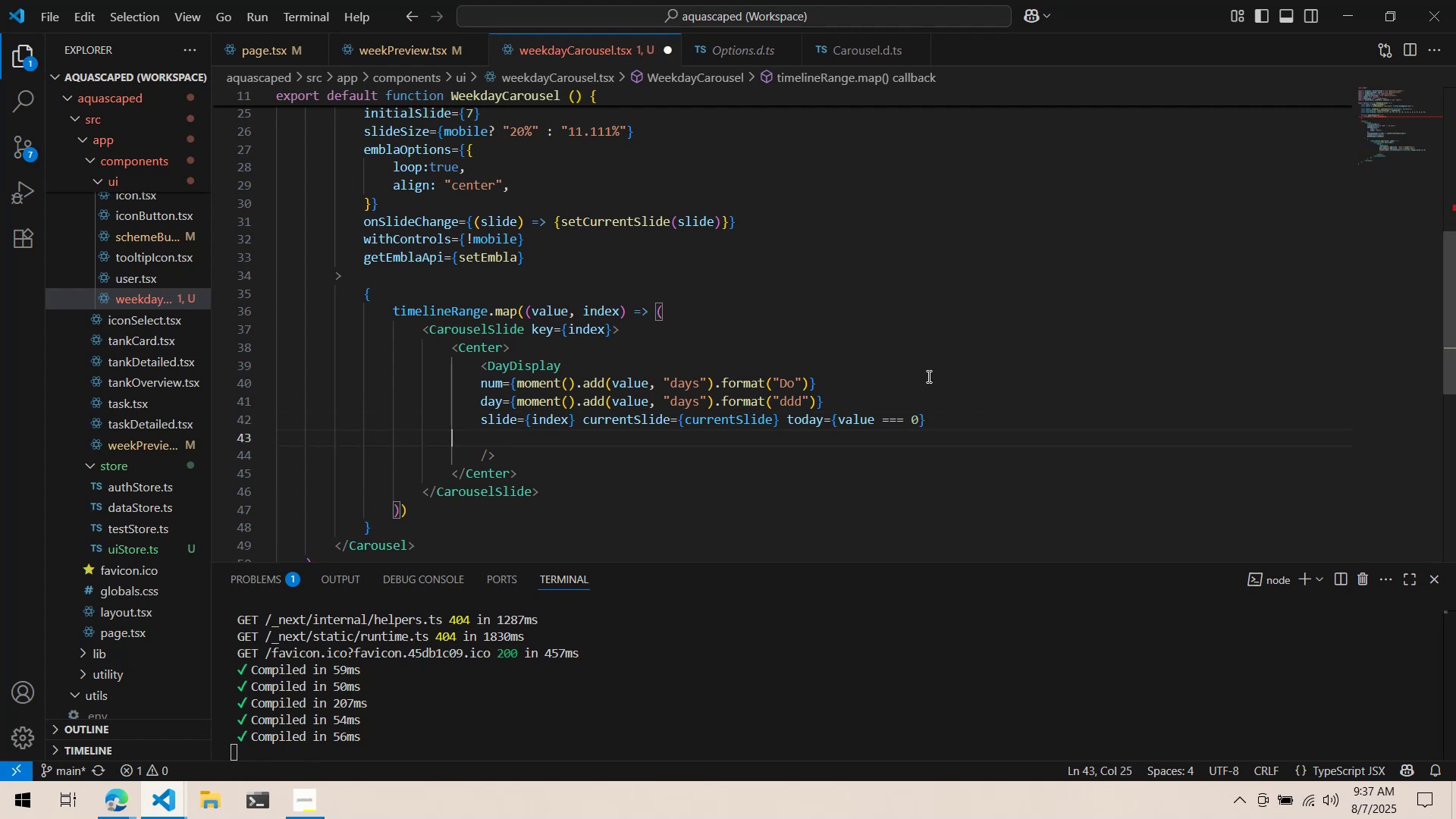 
key(Tab)
 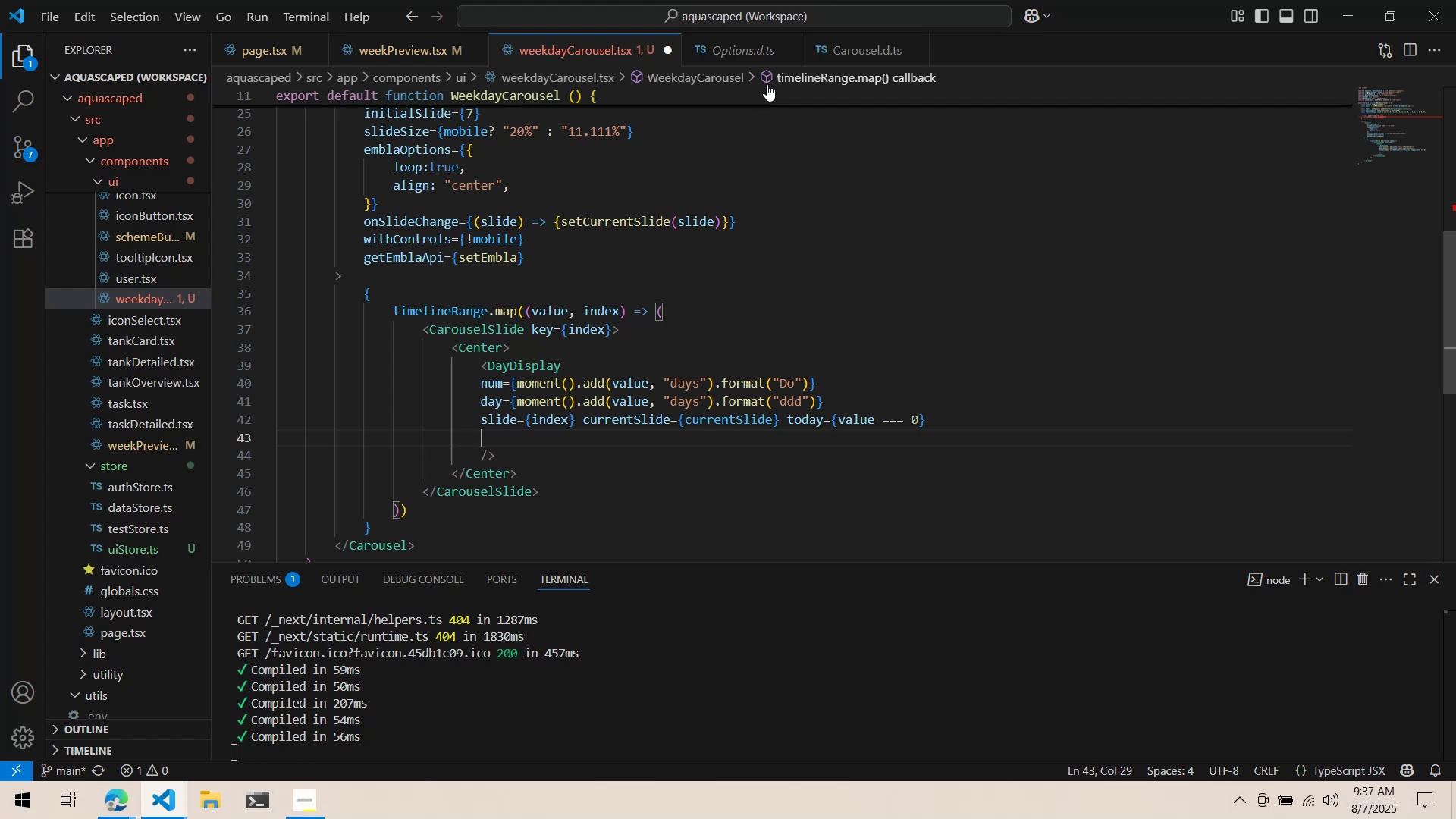 
hold_key(key=ControlLeft, duration=0.7)
left_click([532, 365])
 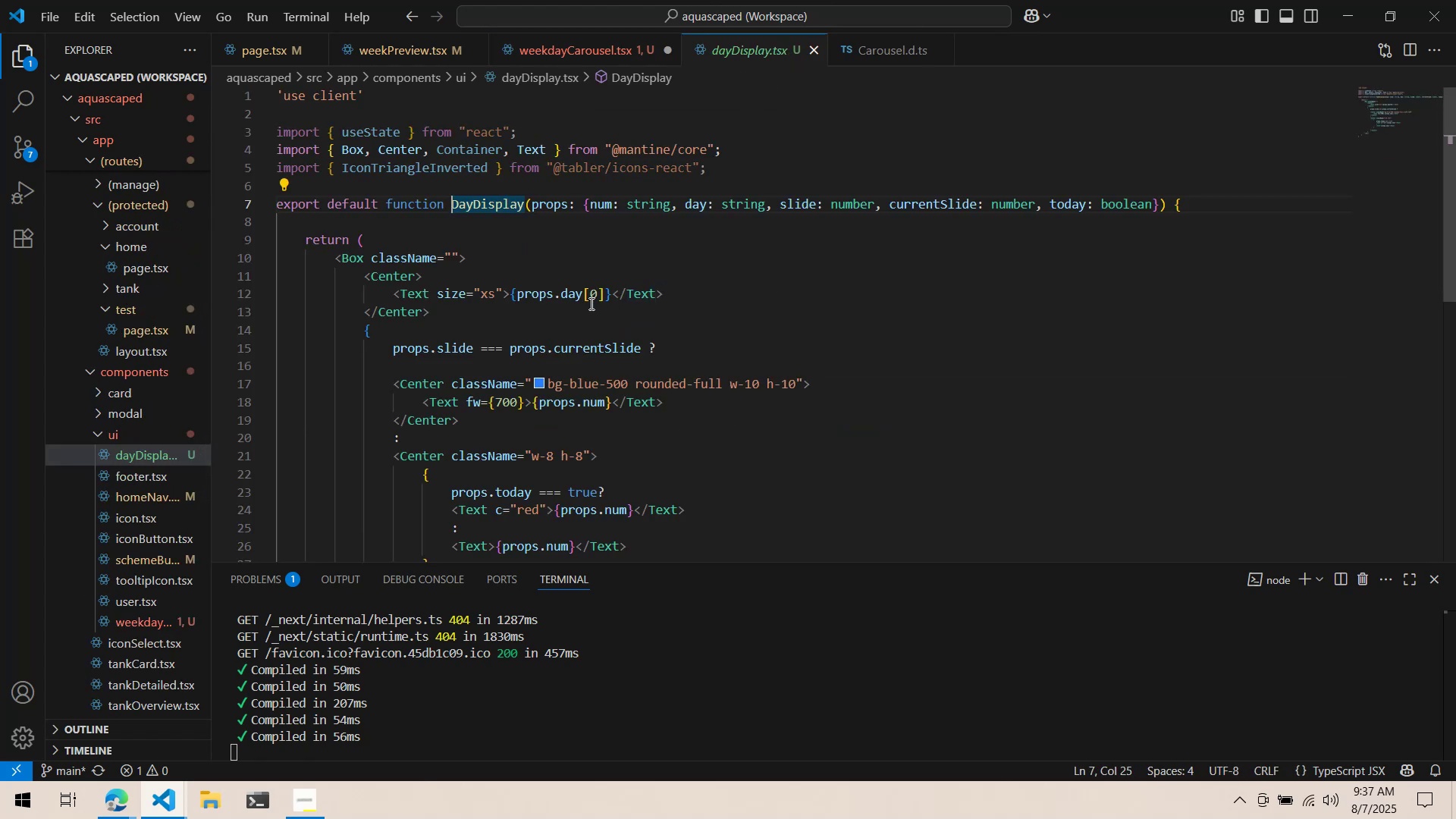 
left_click([520, 297])
 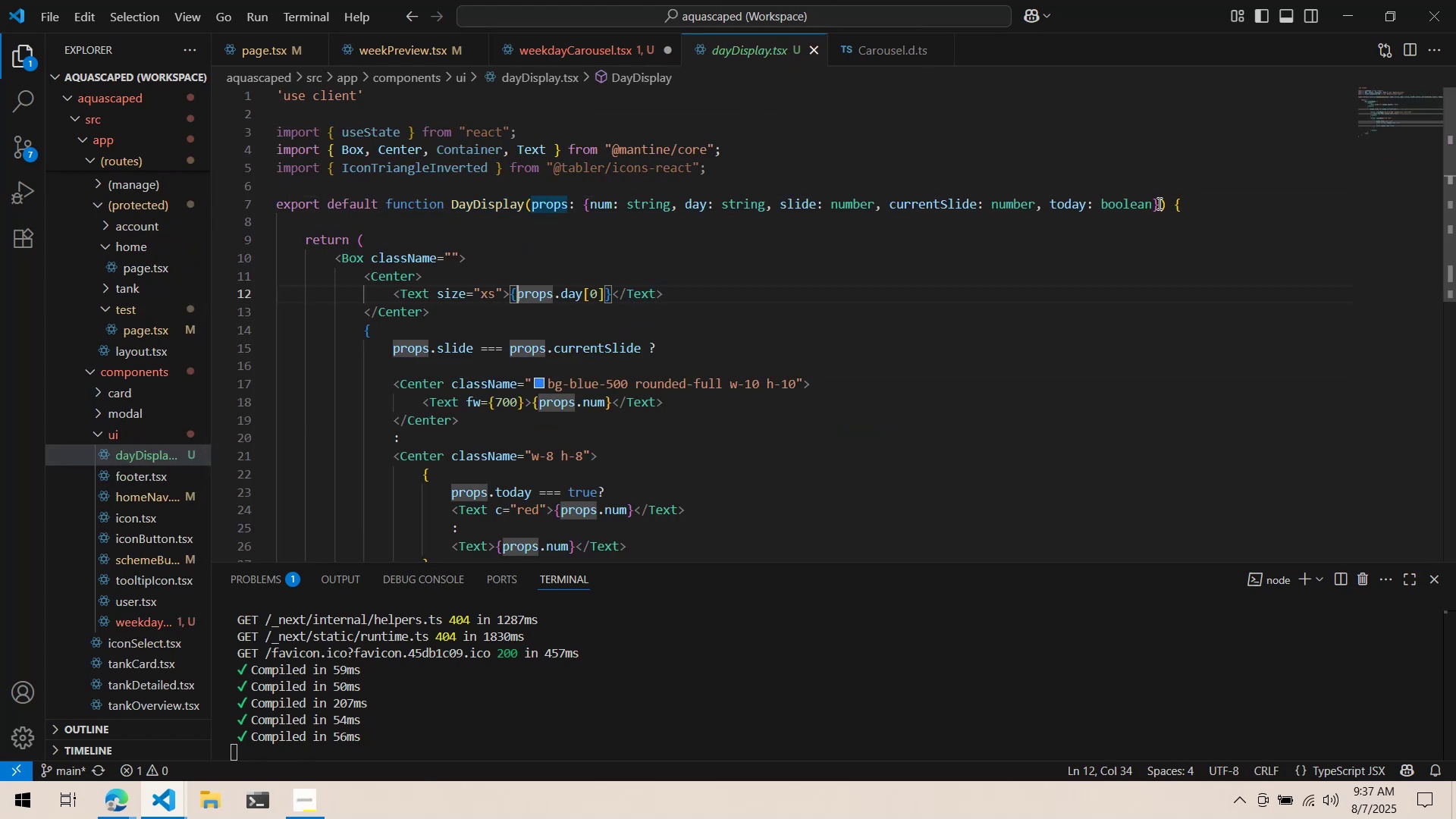 
left_click([1153, 203])
 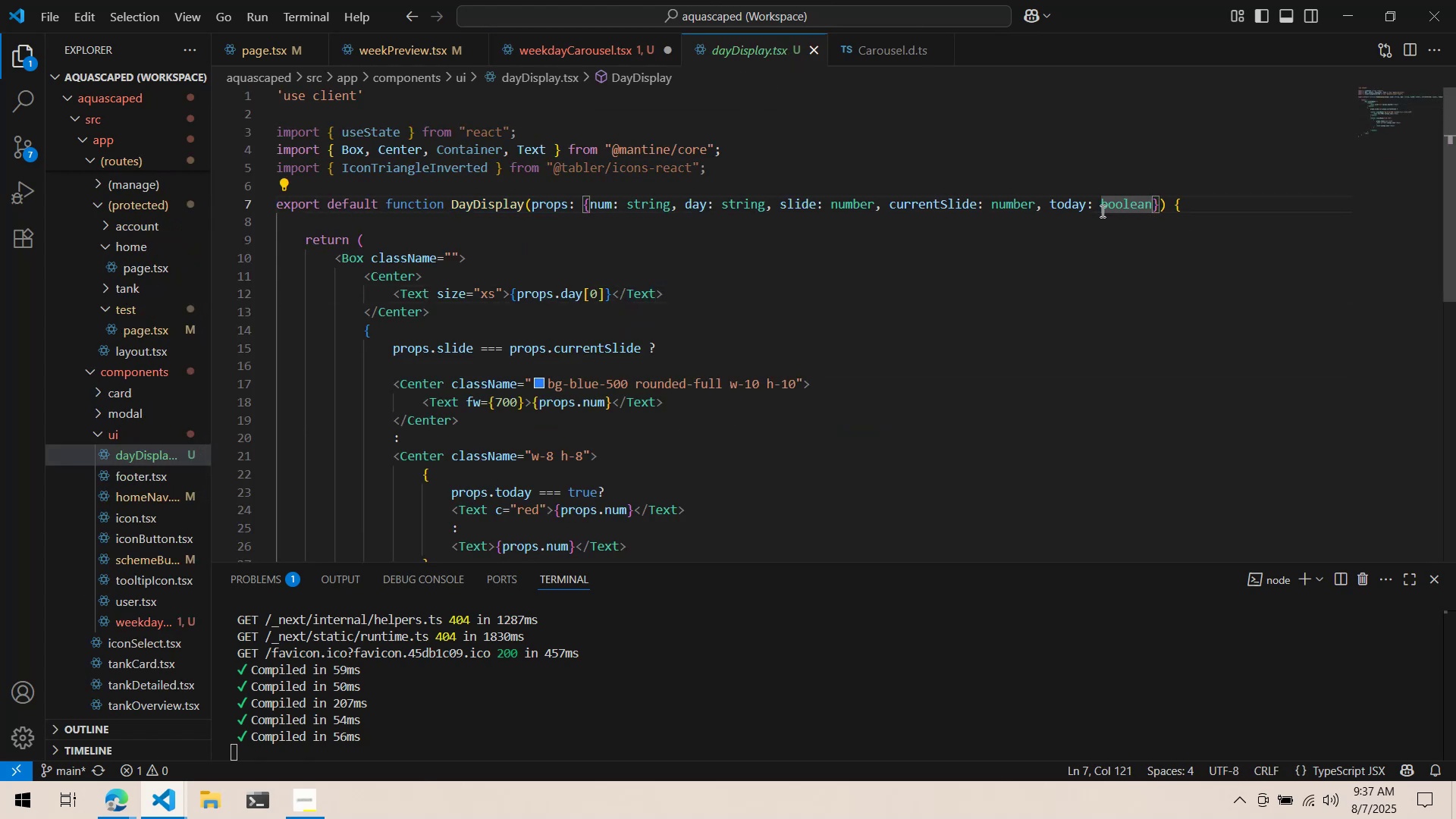 
type(, click)
 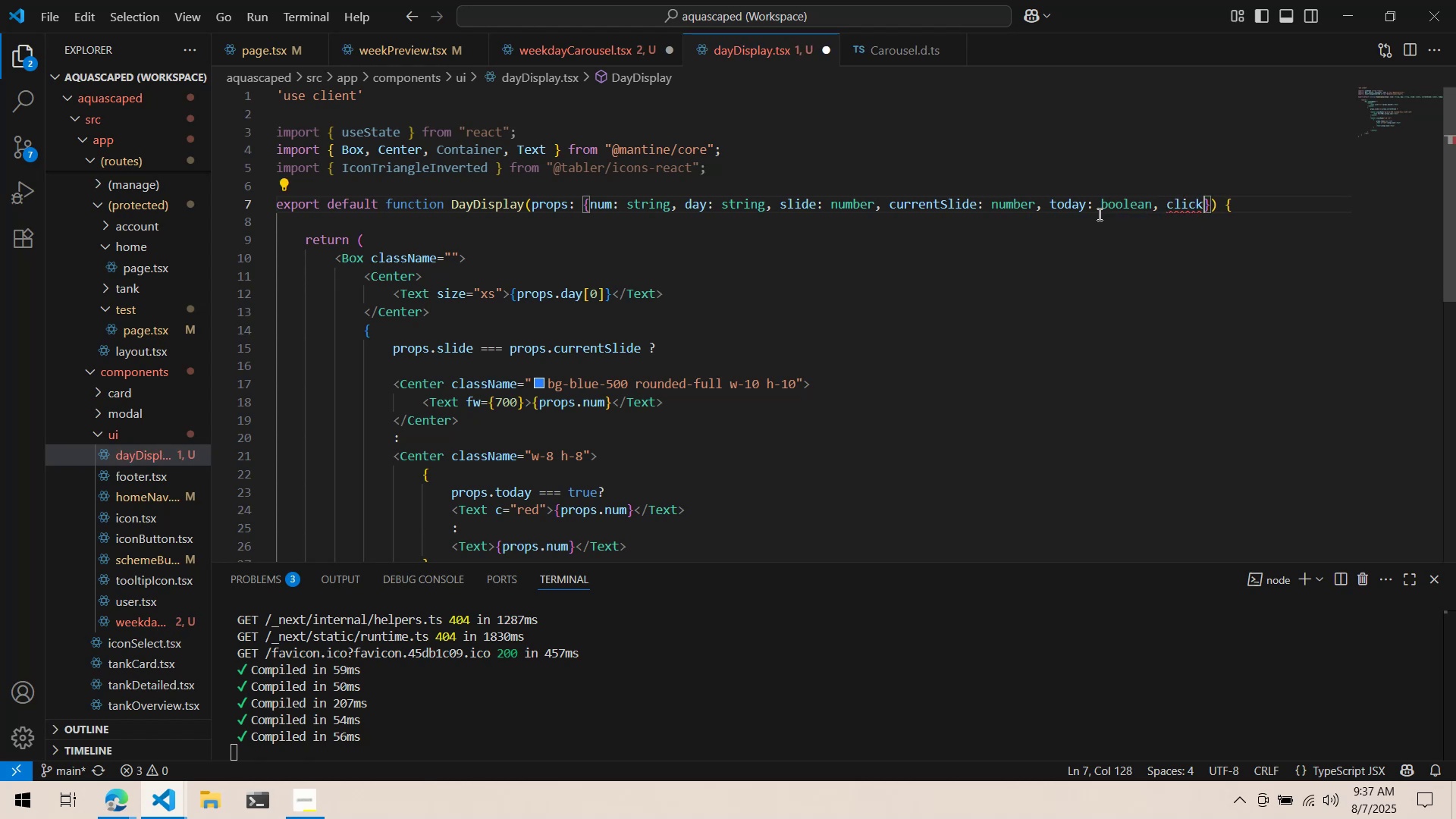 
type(f)
key(Backspace)
type(F)
key(Backspace)
type(f)
key(Backspace)
type(Func: function)
 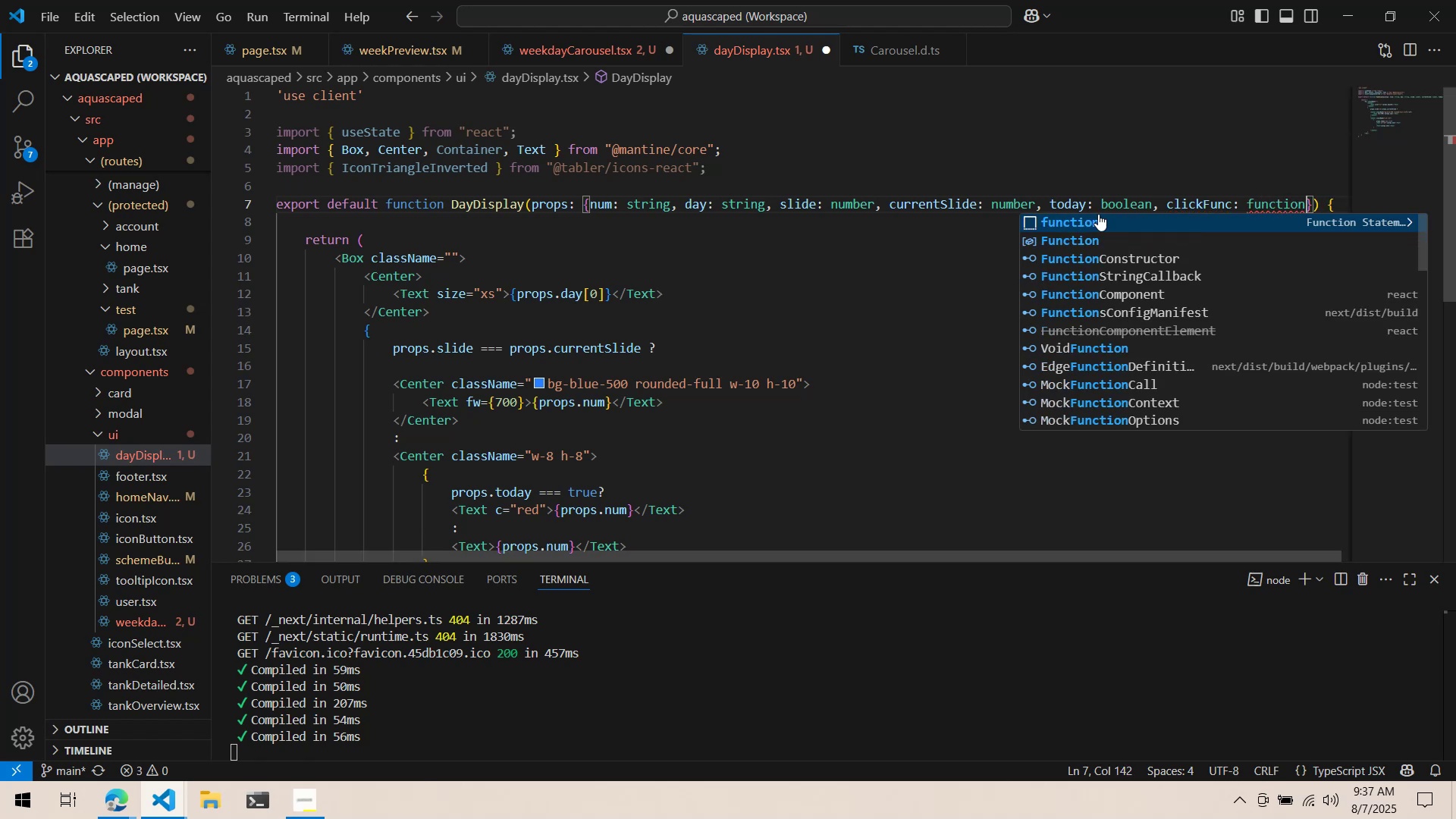 
left_click([1103, 224])
 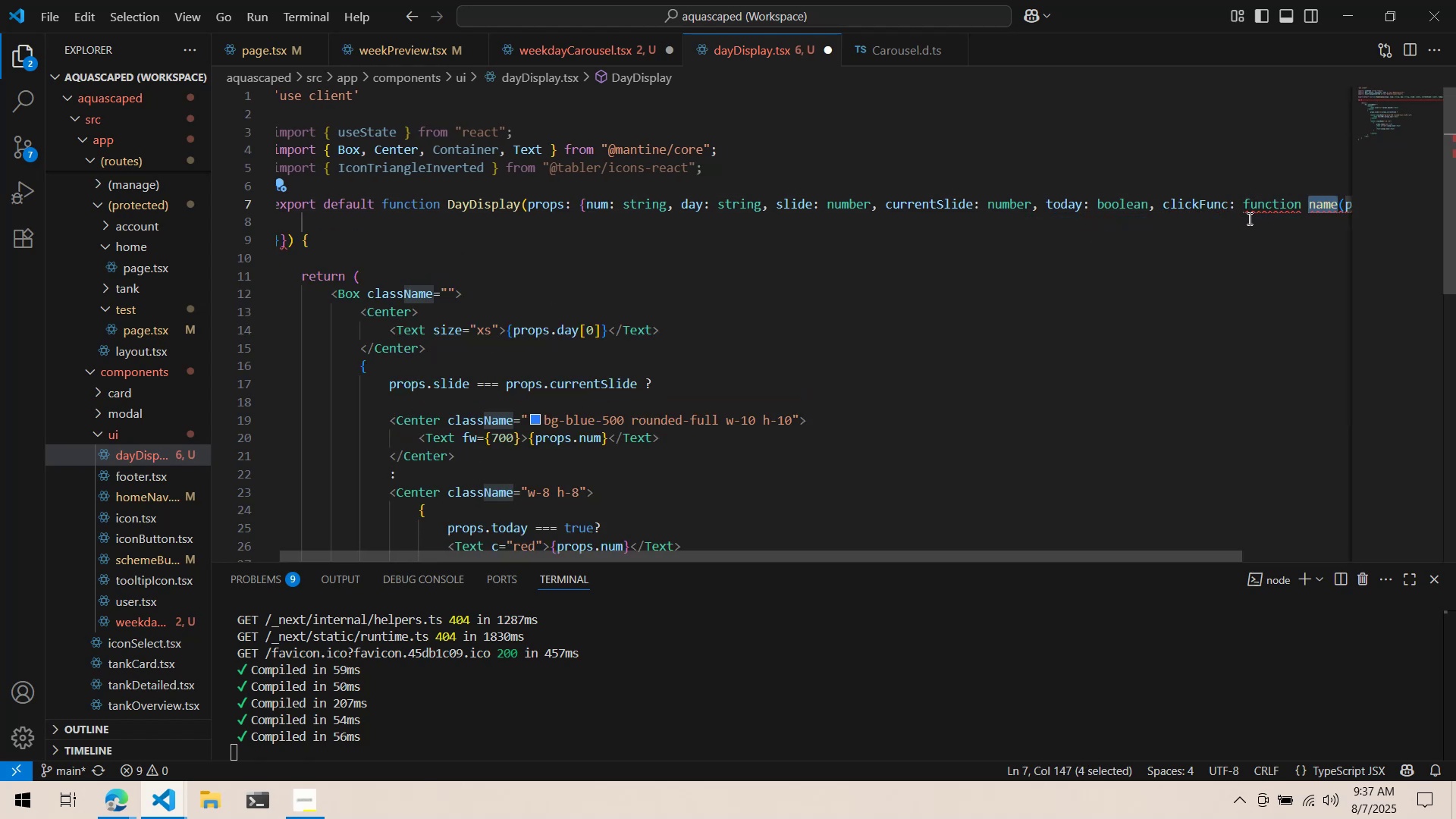 
key(Control+ControlLeft)
 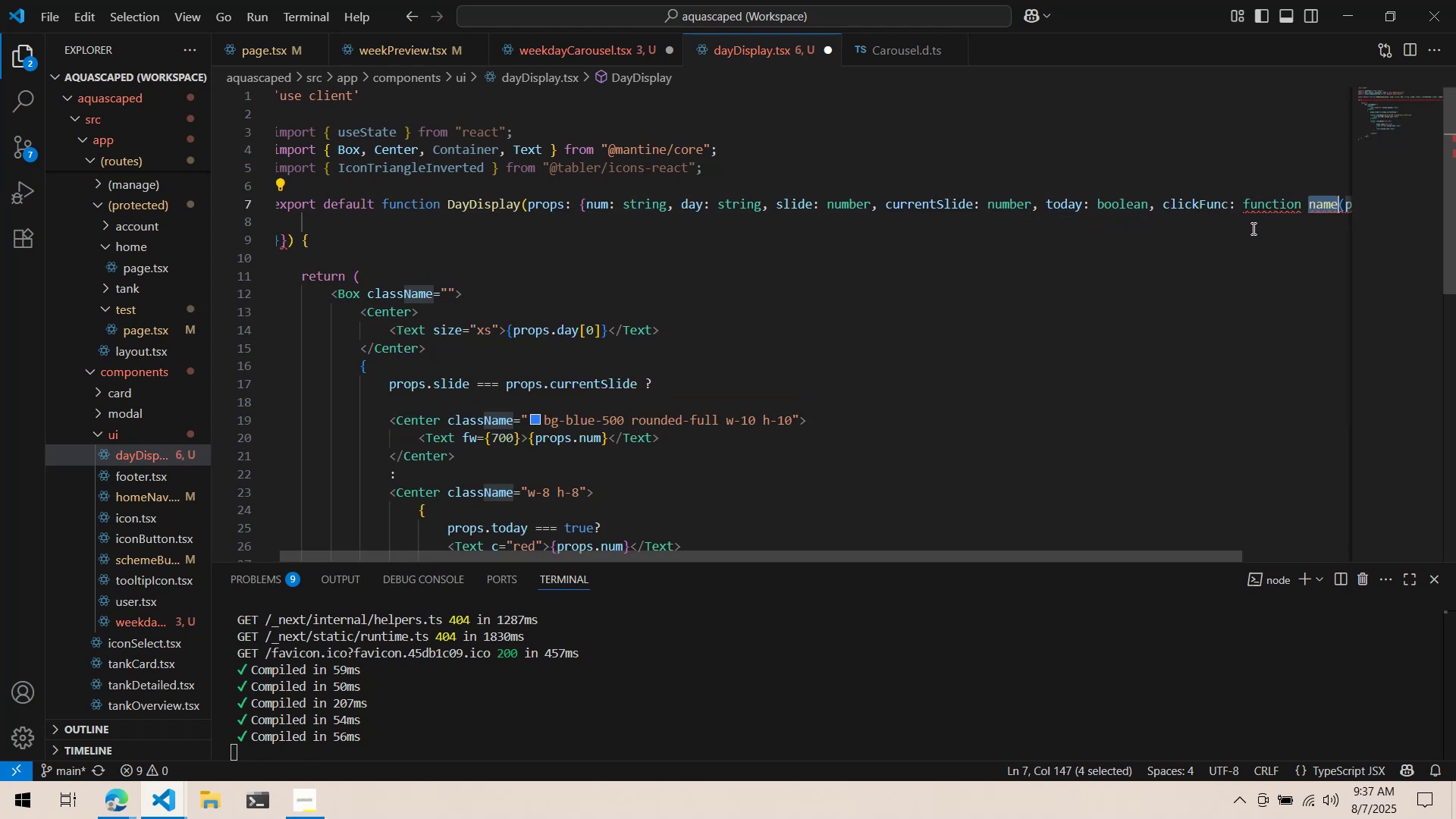 
key(Control+Z)
 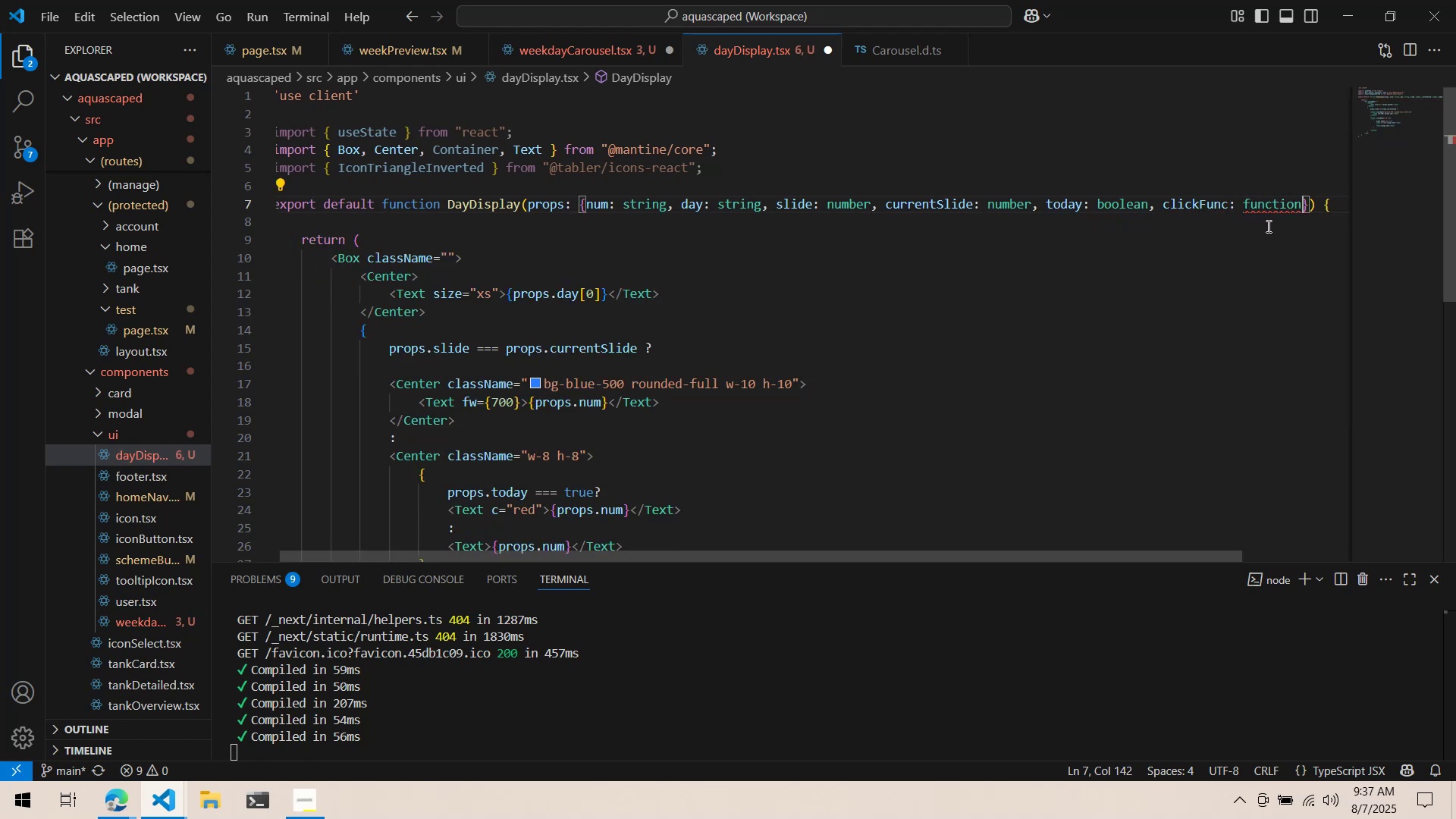 
left_click([1267, 226])
 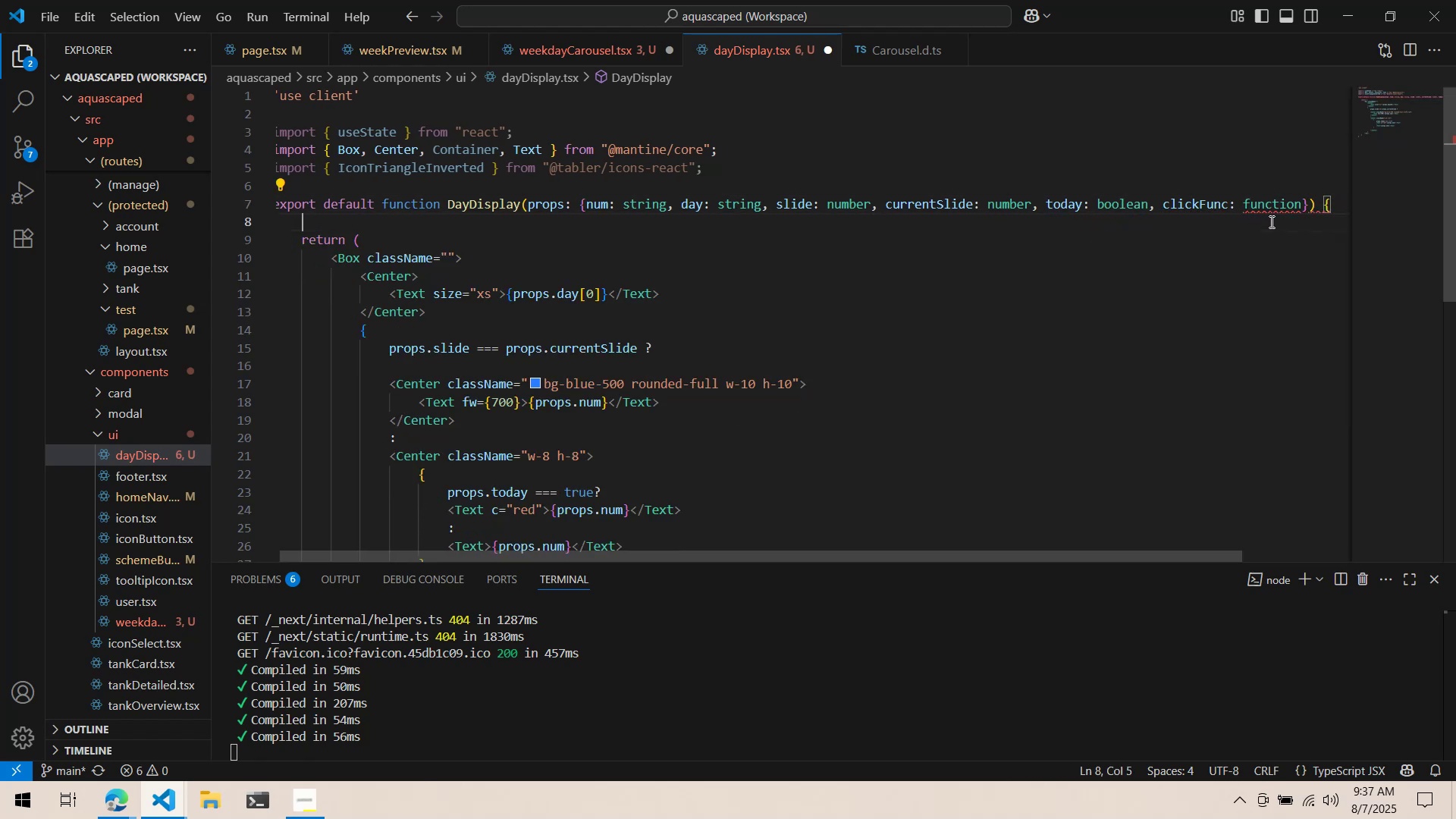 
mouse_move([1257, 203])
 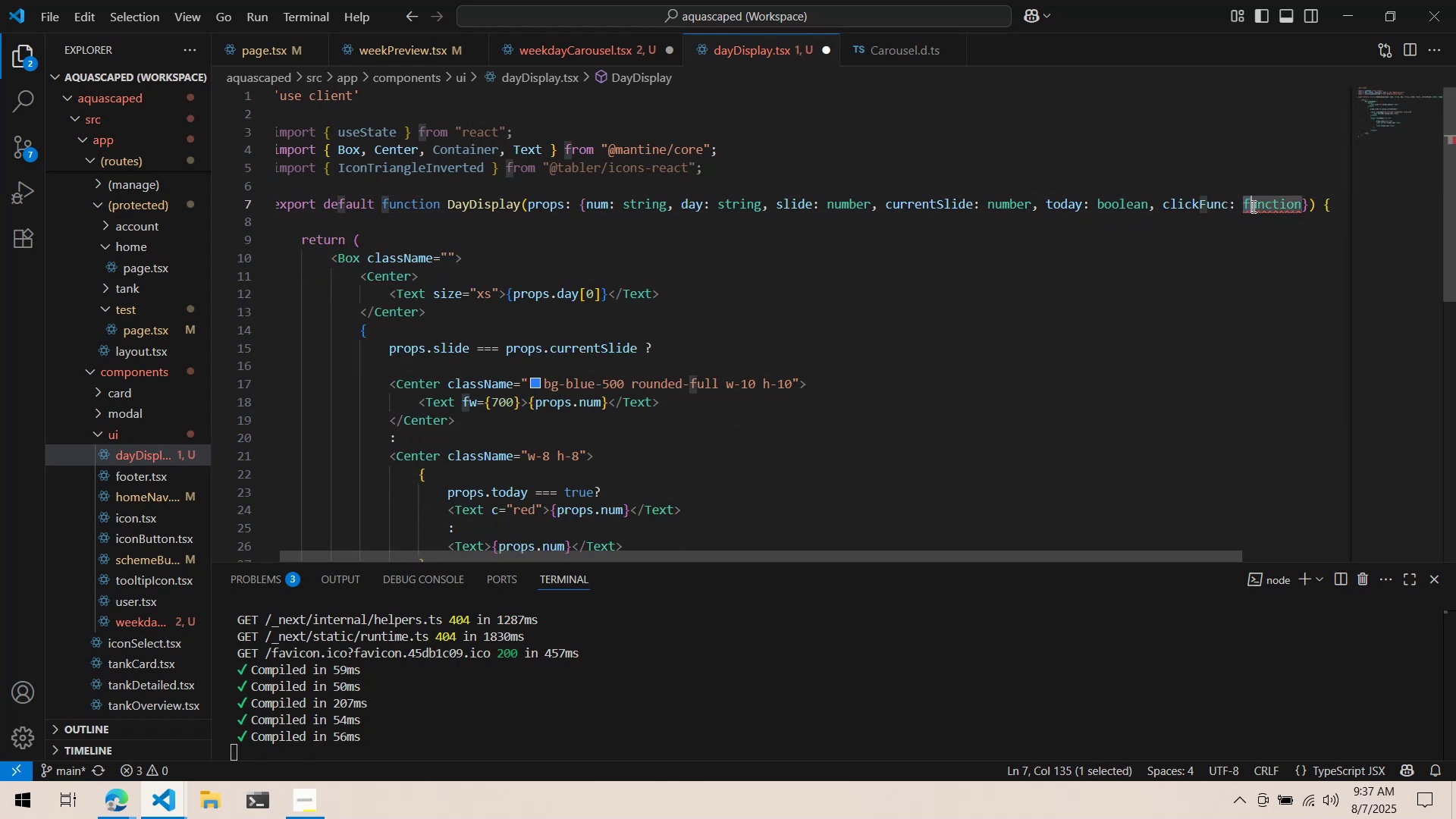 
key(Shift+ShiftLeft)
 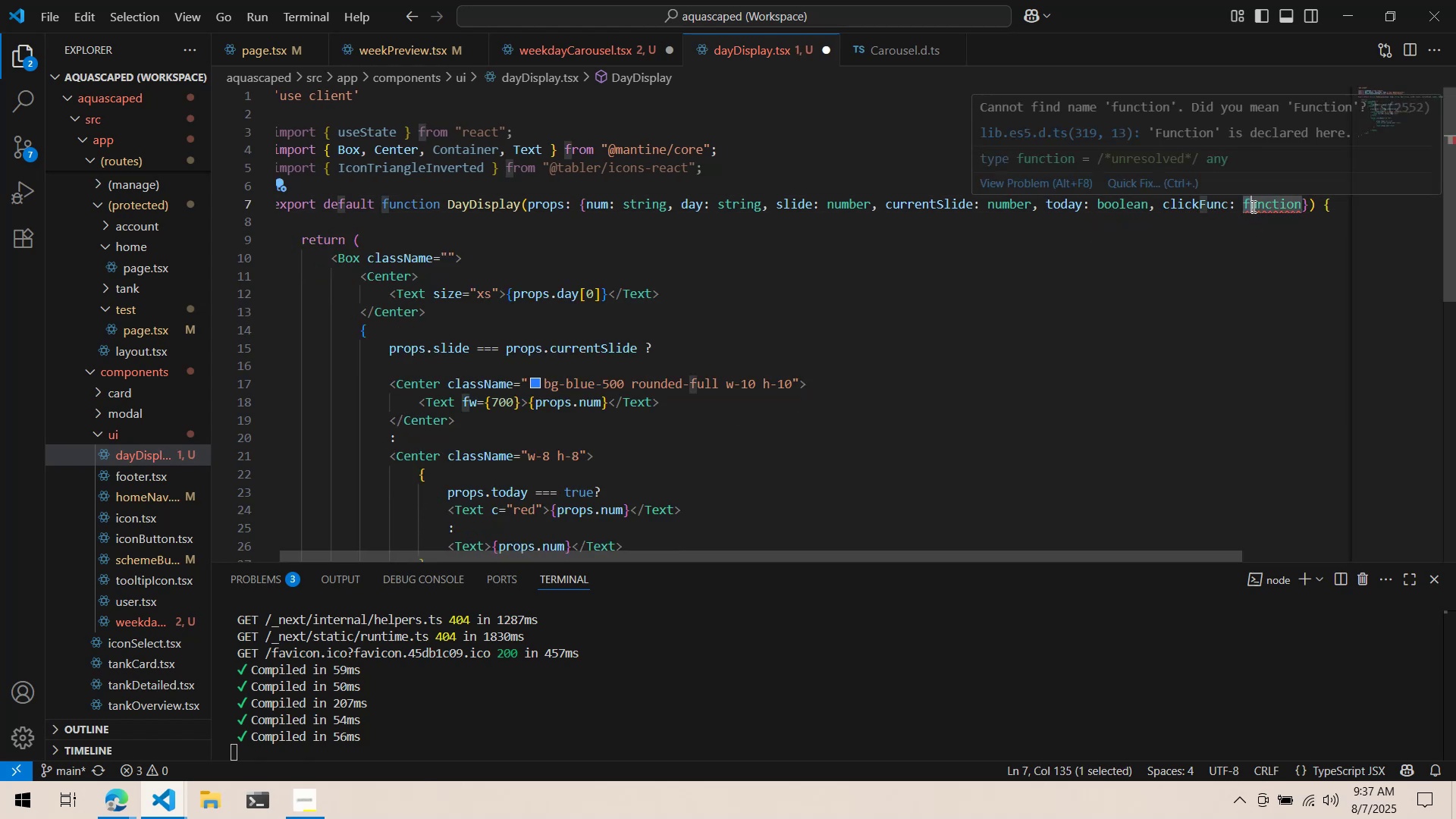 
key(Shift+F)
 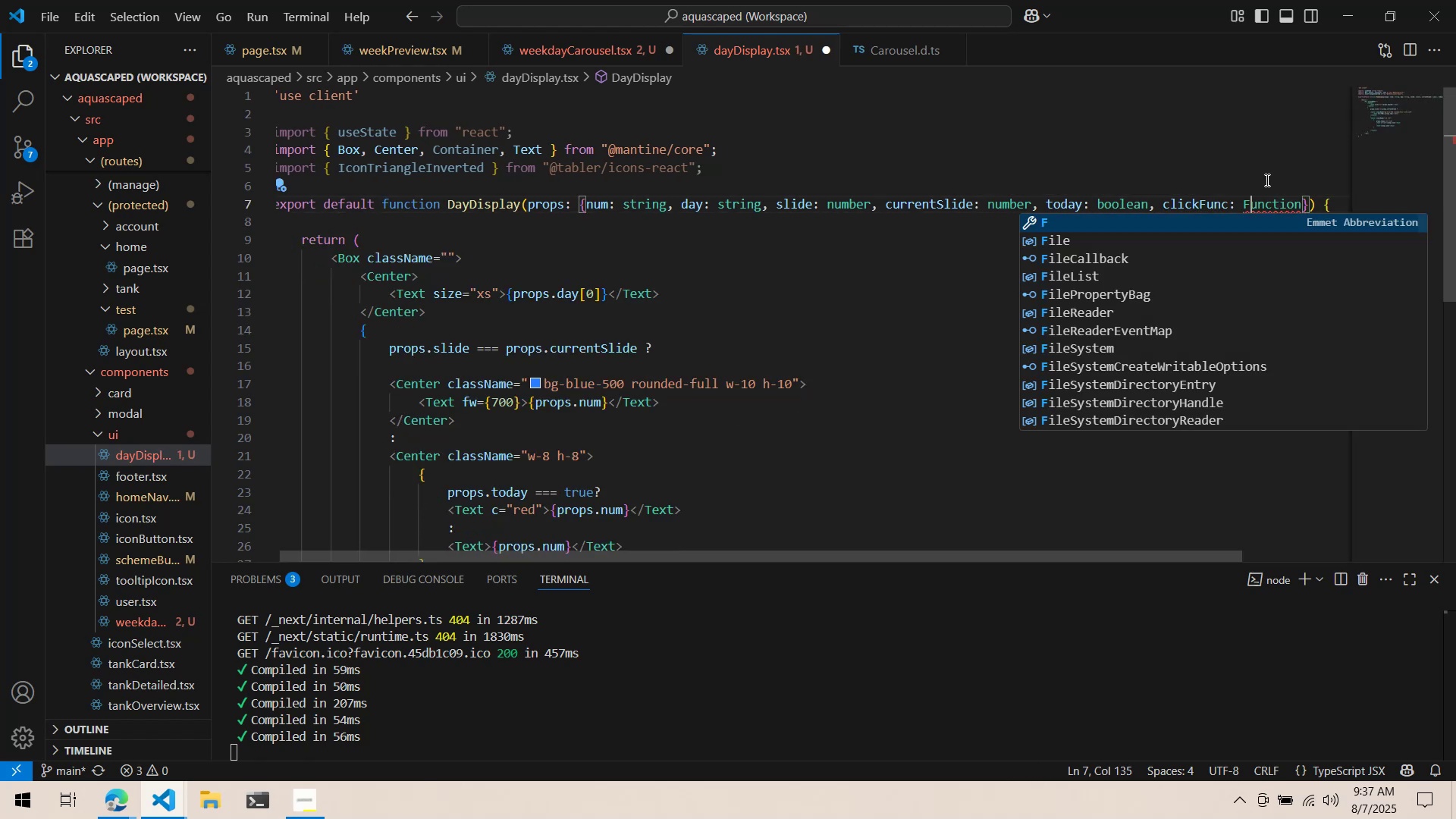 
left_click([1266, 180])
 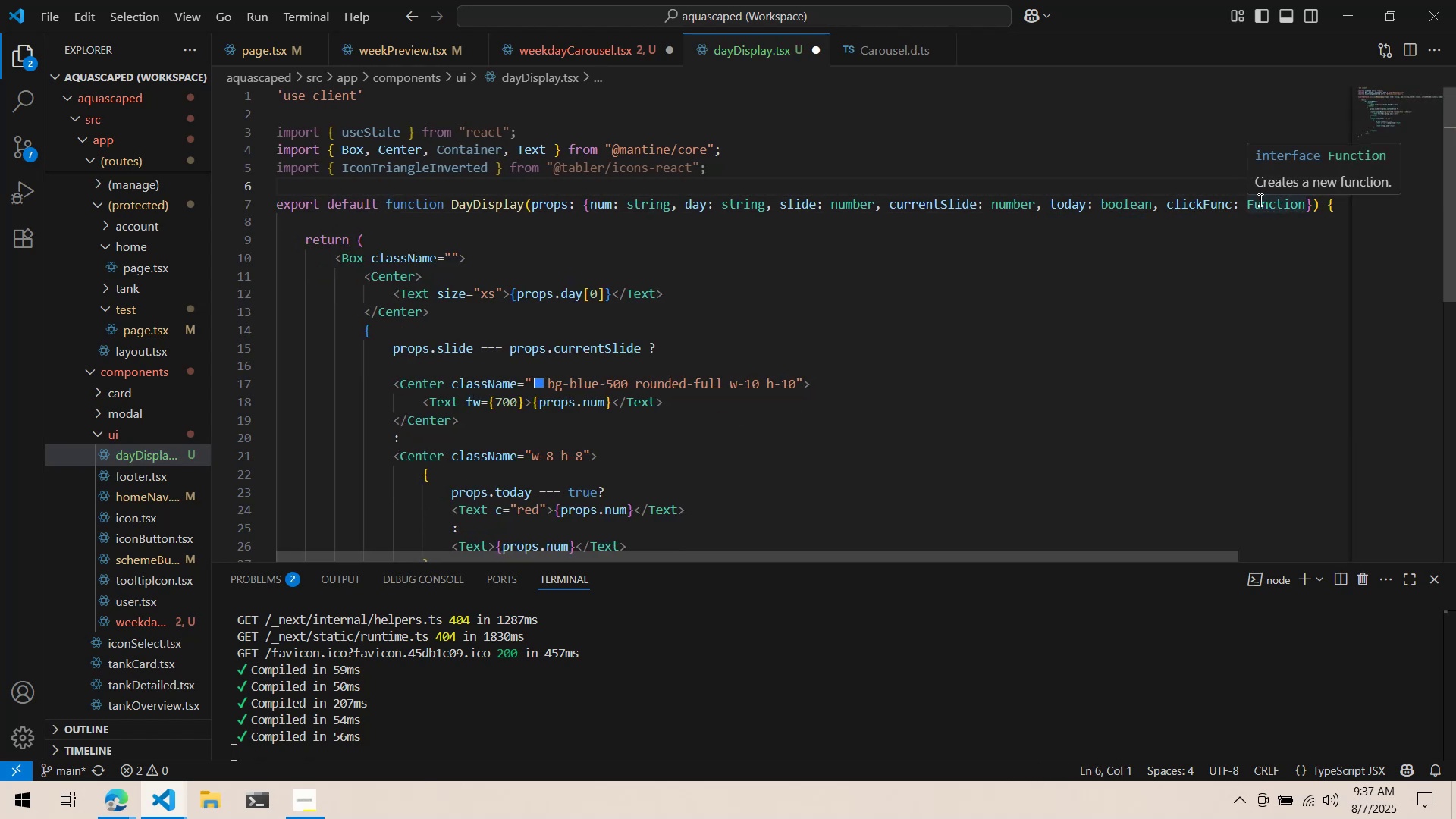 
key(Alt+AltLeft)
 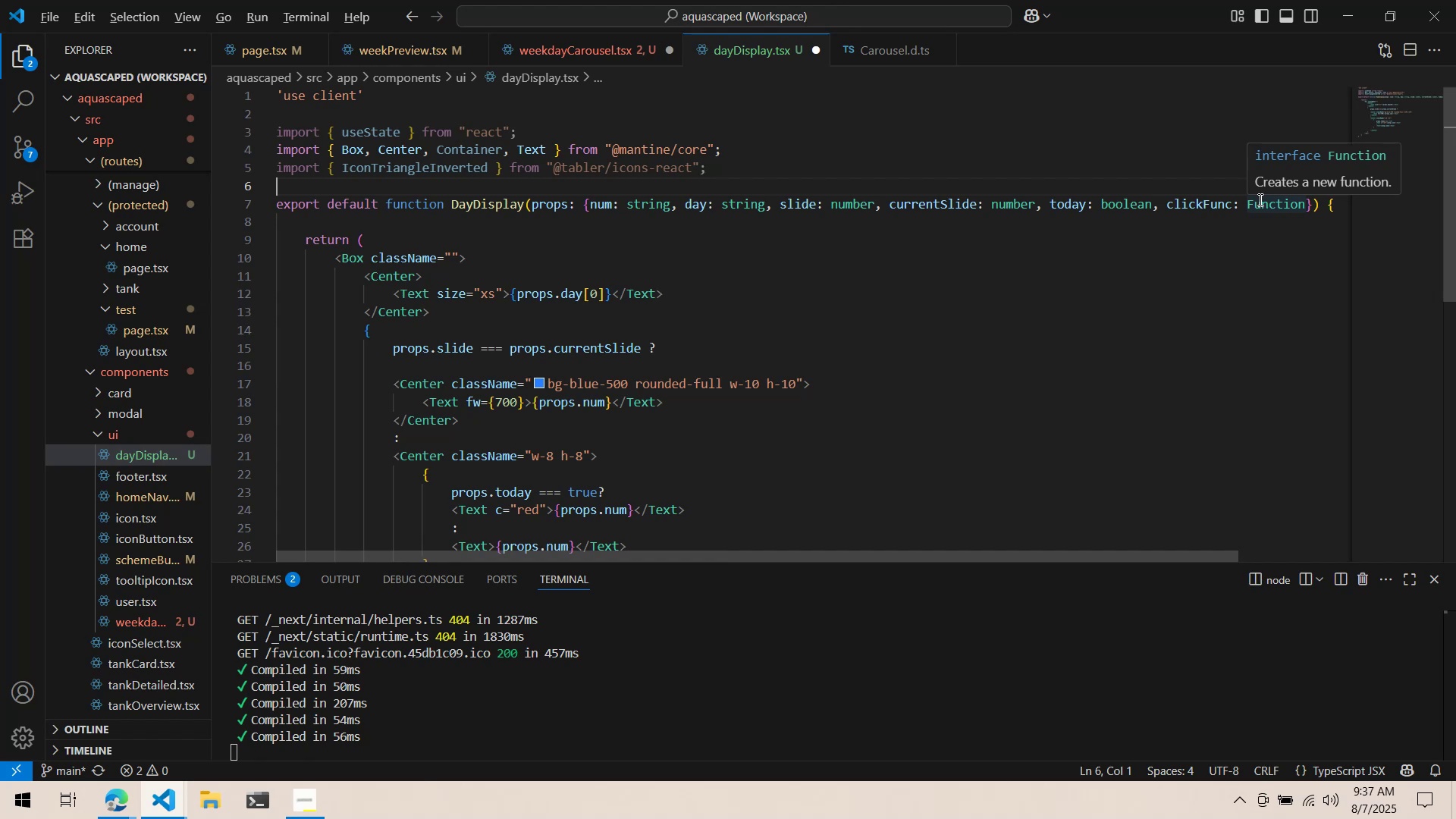 
key(Alt+Tab)
 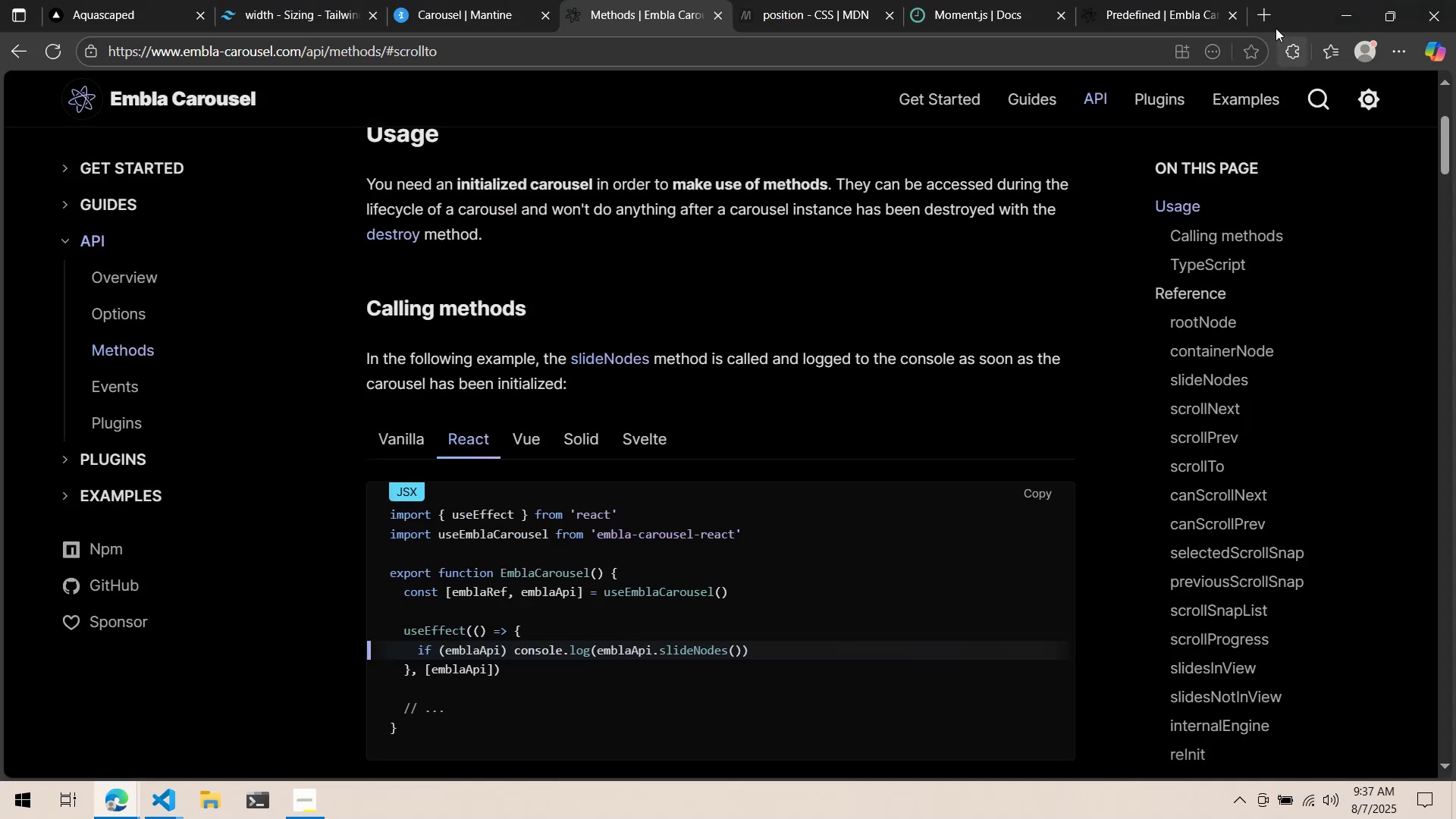 
left_click([1263, 7])
 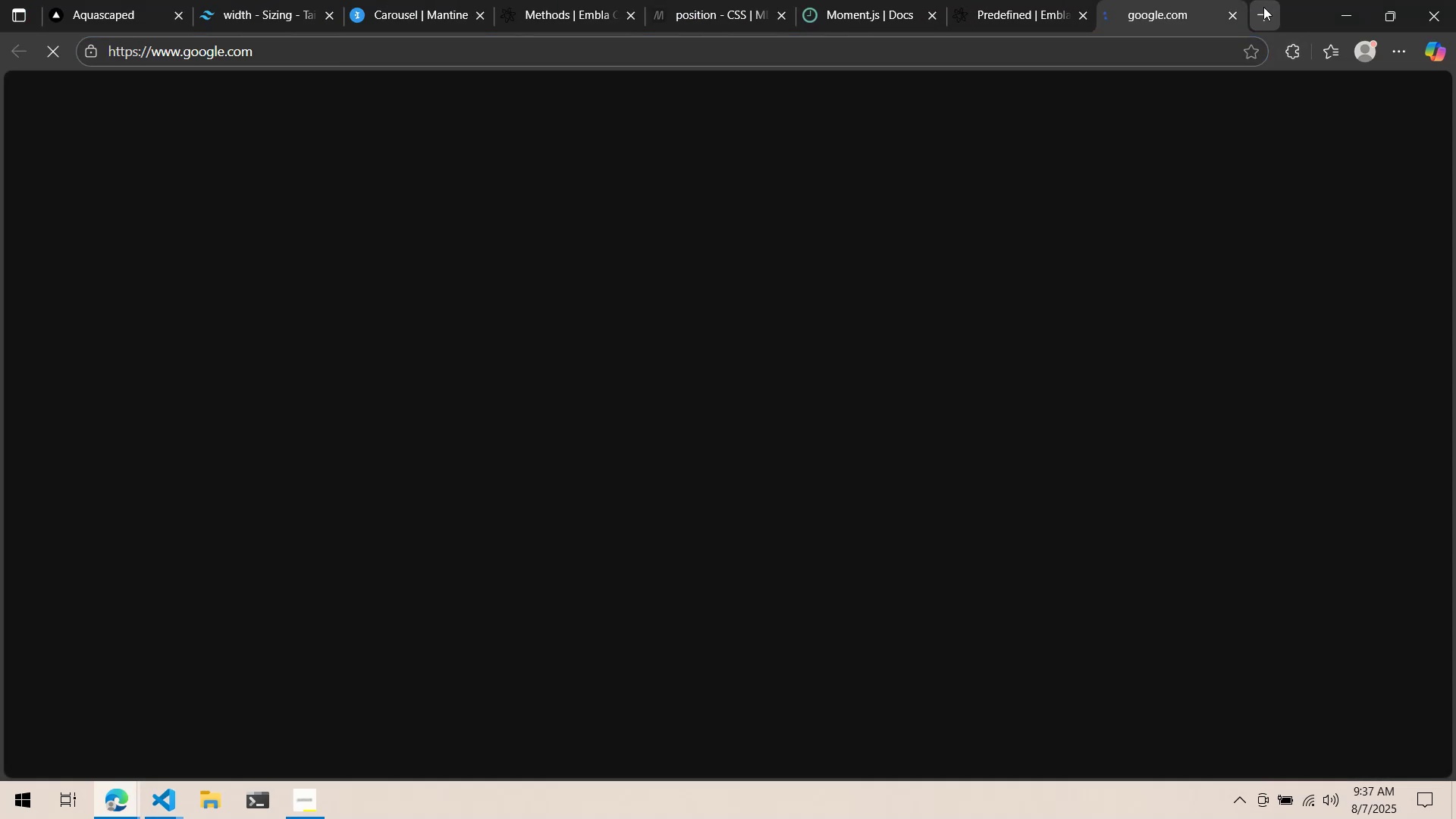 
type(passing functo)
key(Backspace)
type(ion as props)
 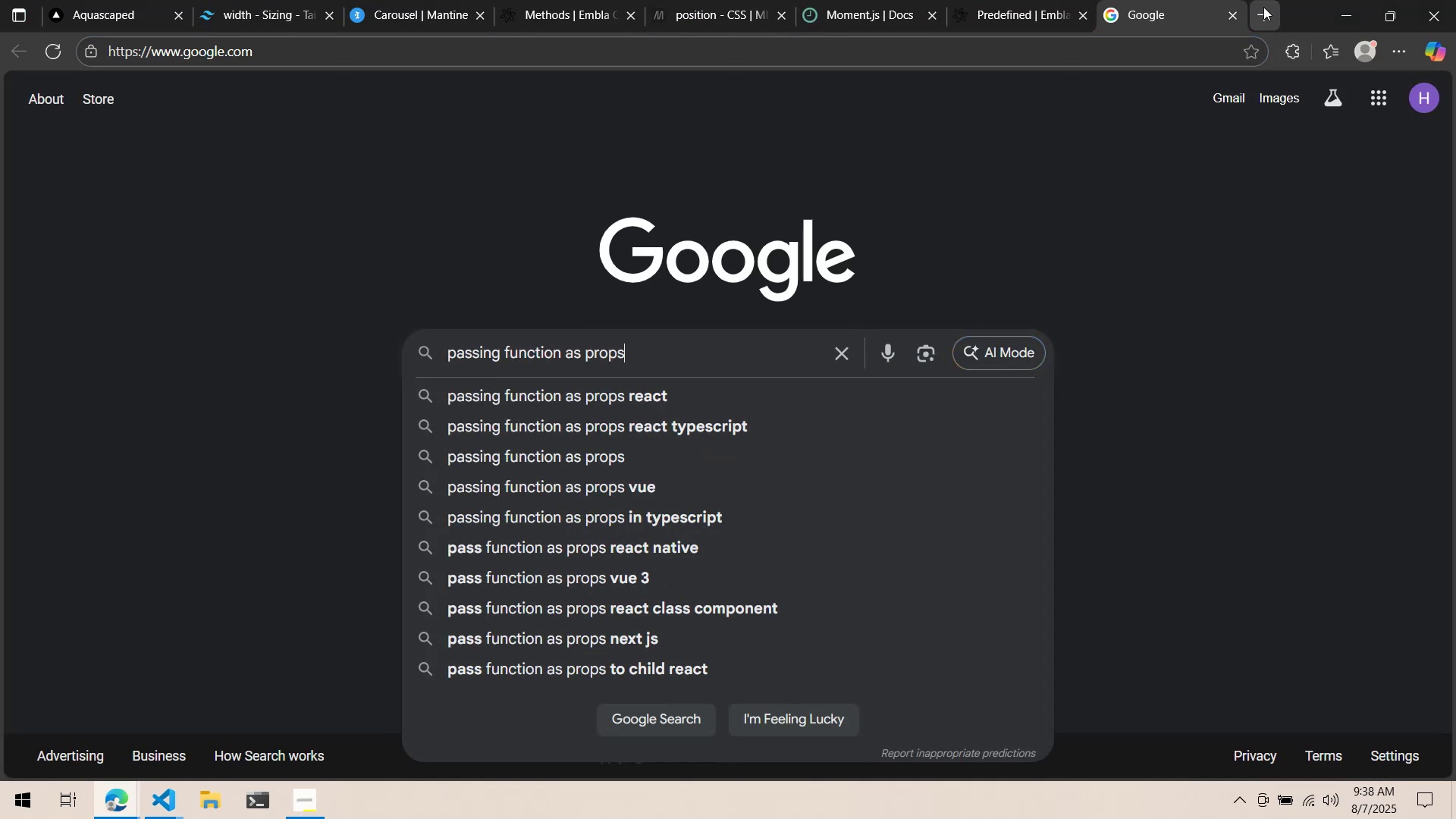 
key(ArrowDown)
 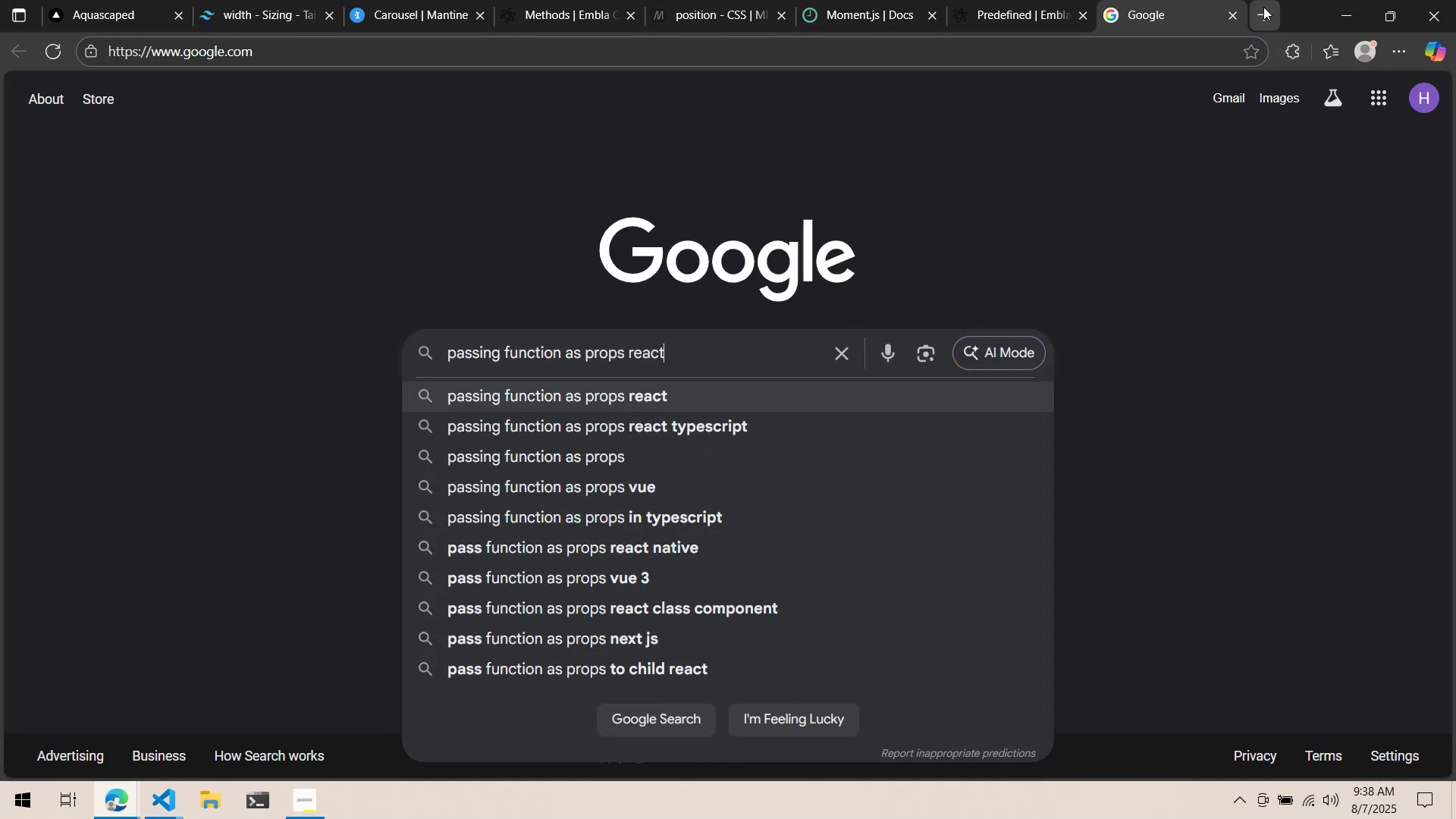 
key(ArrowDown)
 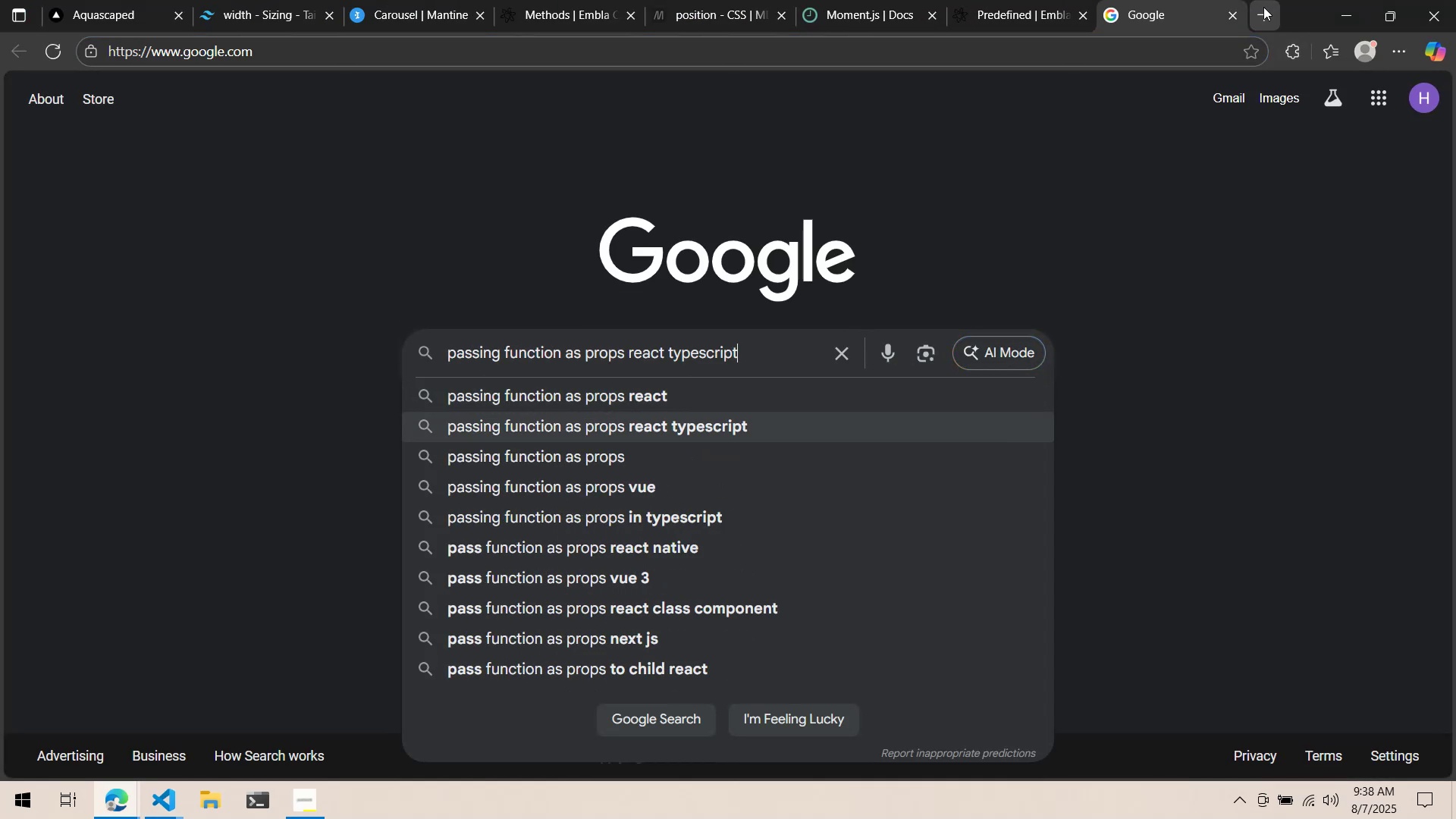 
key(Enter)
 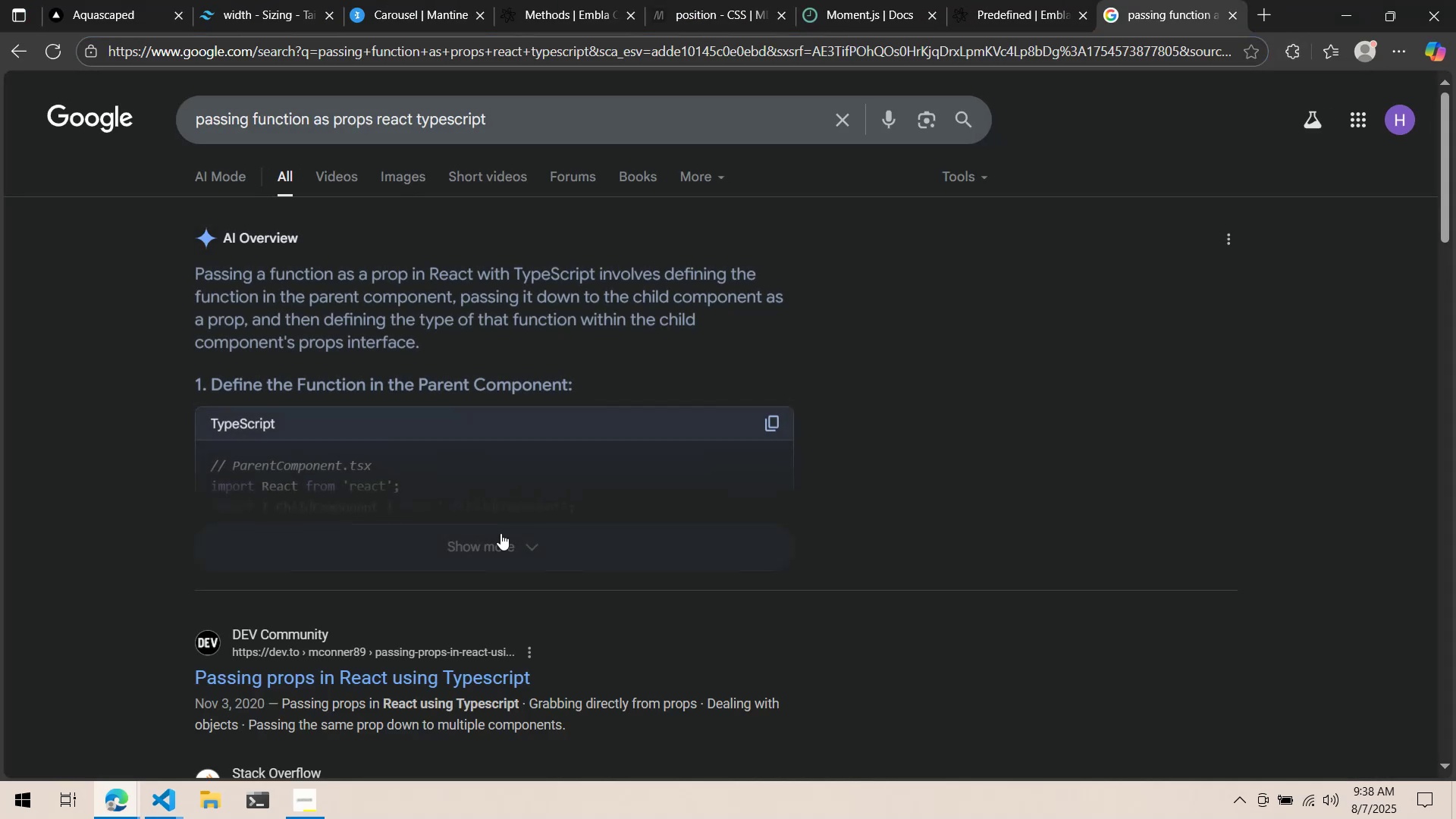 
left_click([474, 548])
 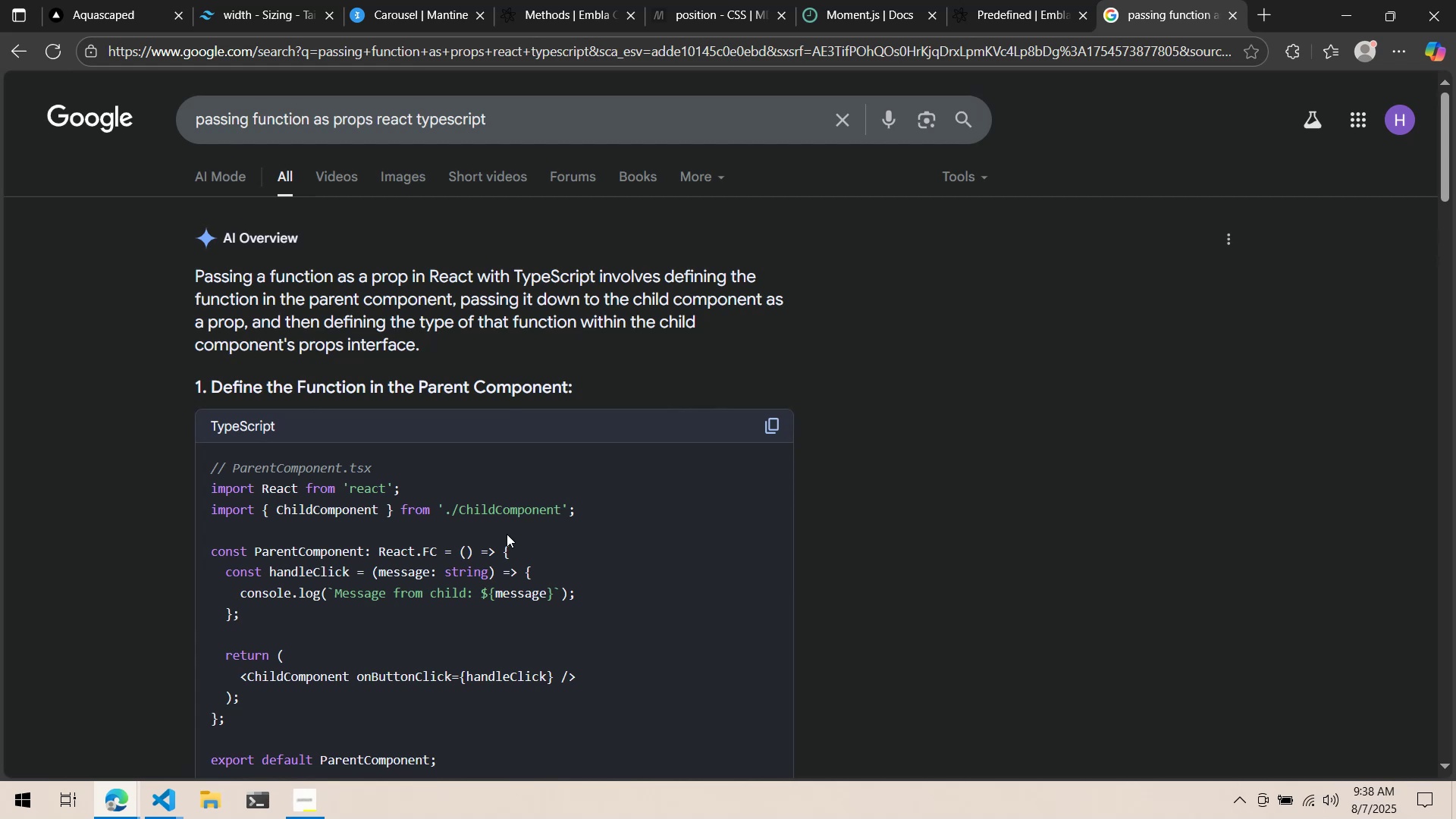 
scroll: coordinate [507, 534], scroll_direction: down, amount: 2.0
 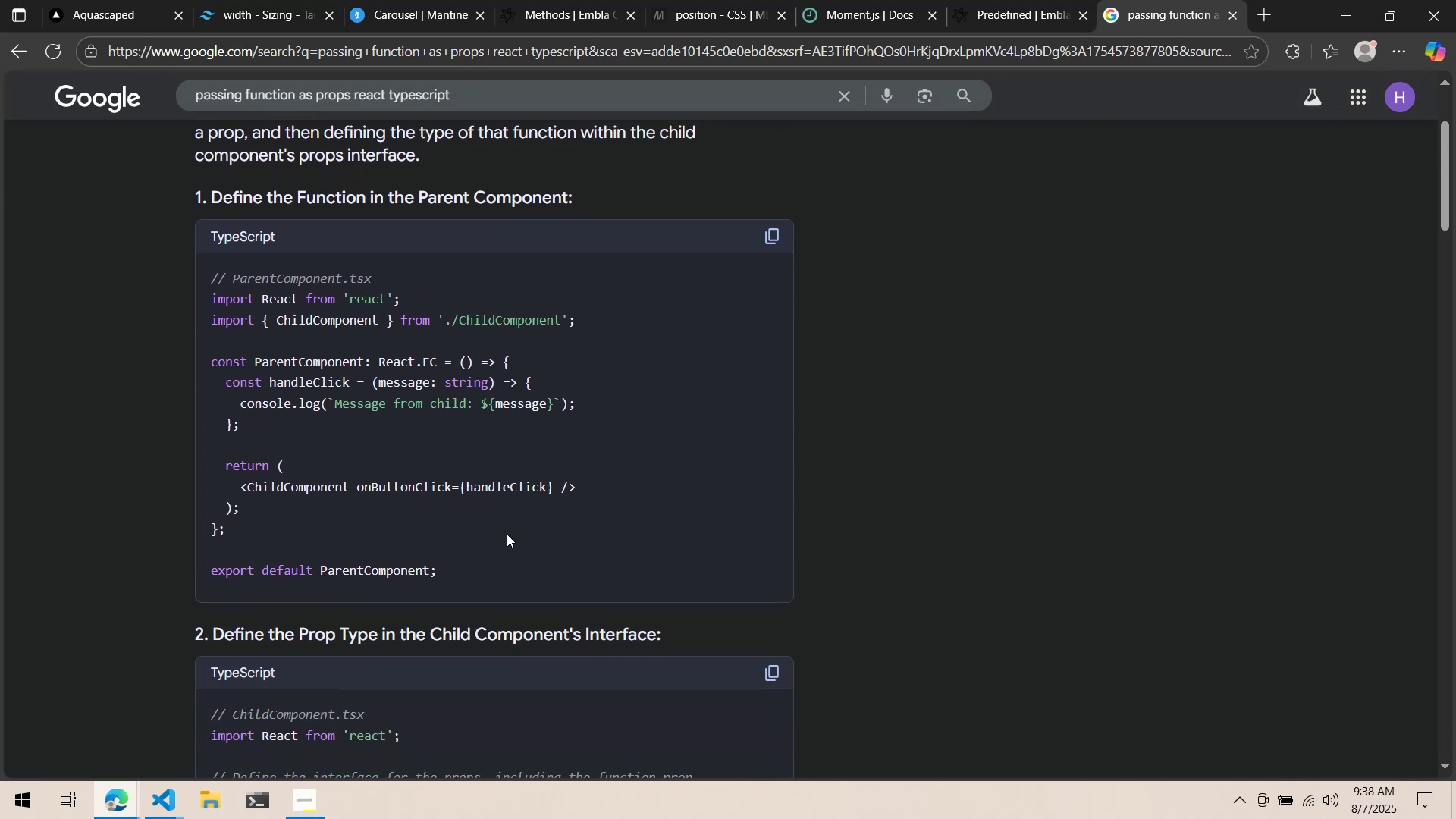 
wait(5.02)
 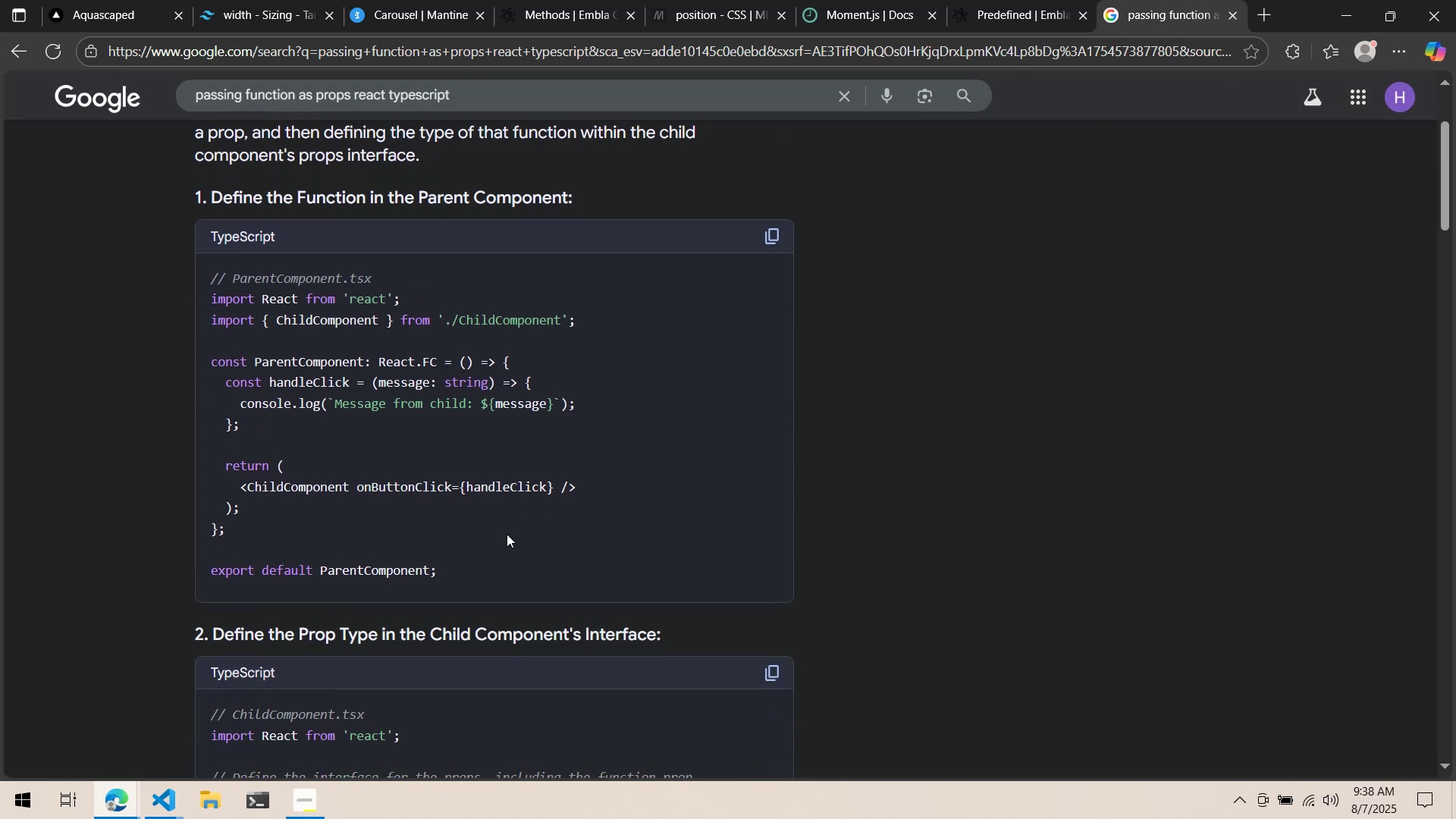 
scroll: coordinate [507, 534], scroll_direction: down, amount: 4.0
 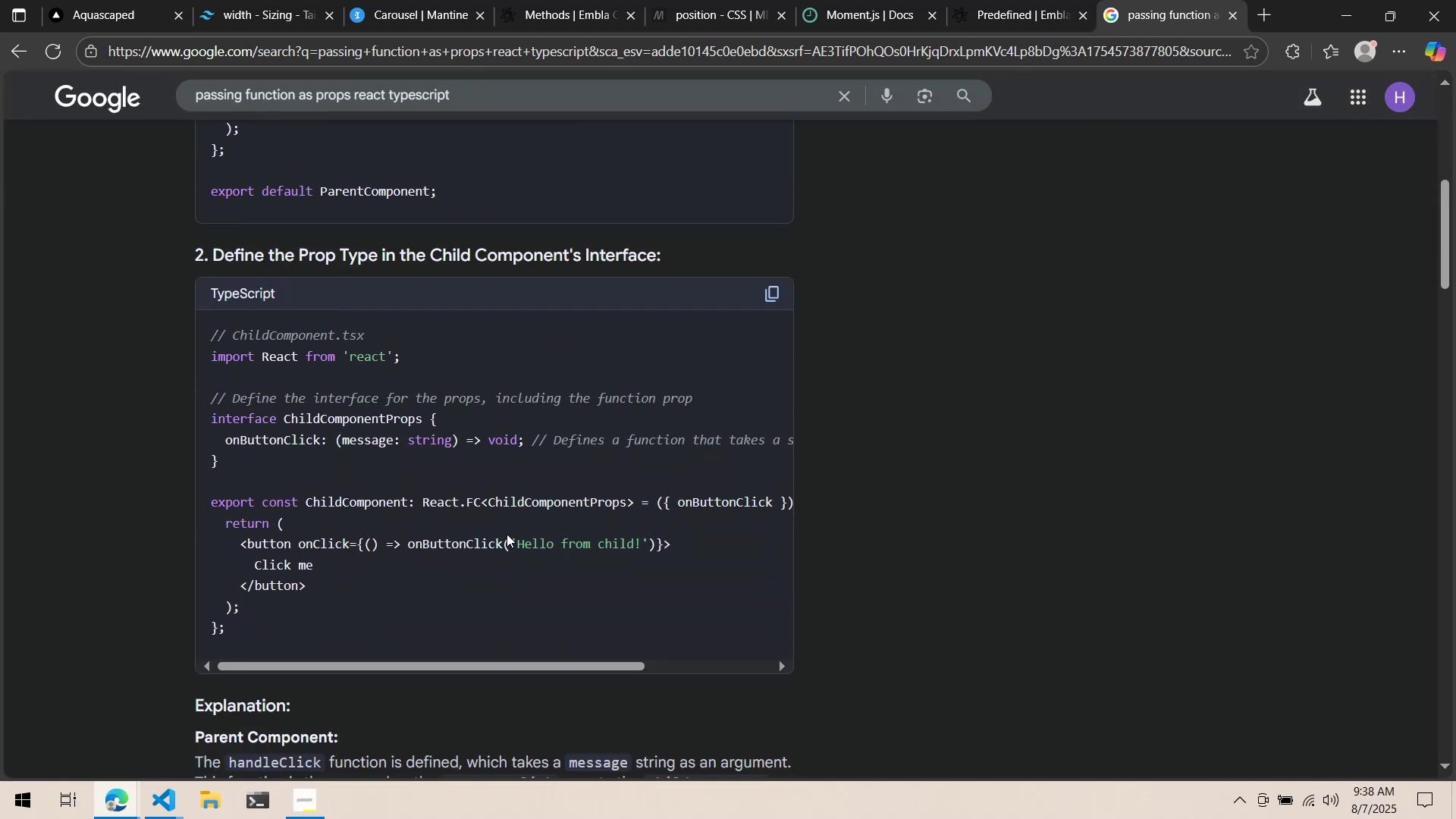 
scroll: coordinate [507, 534], scroll_direction: up, amount: 3.0
 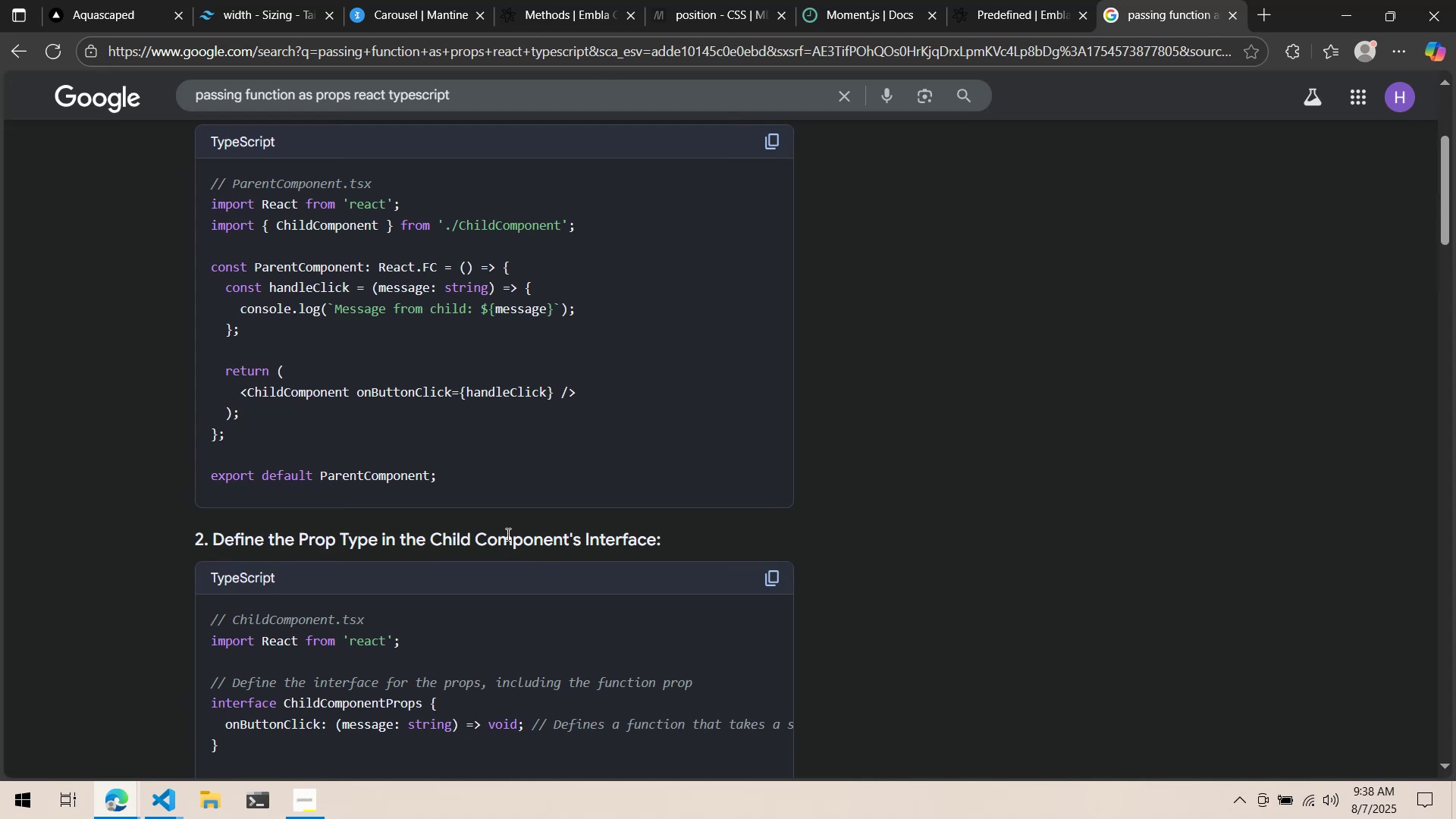 
scroll: coordinate [507, 534], scroll_direction: down, amount: 3.0
 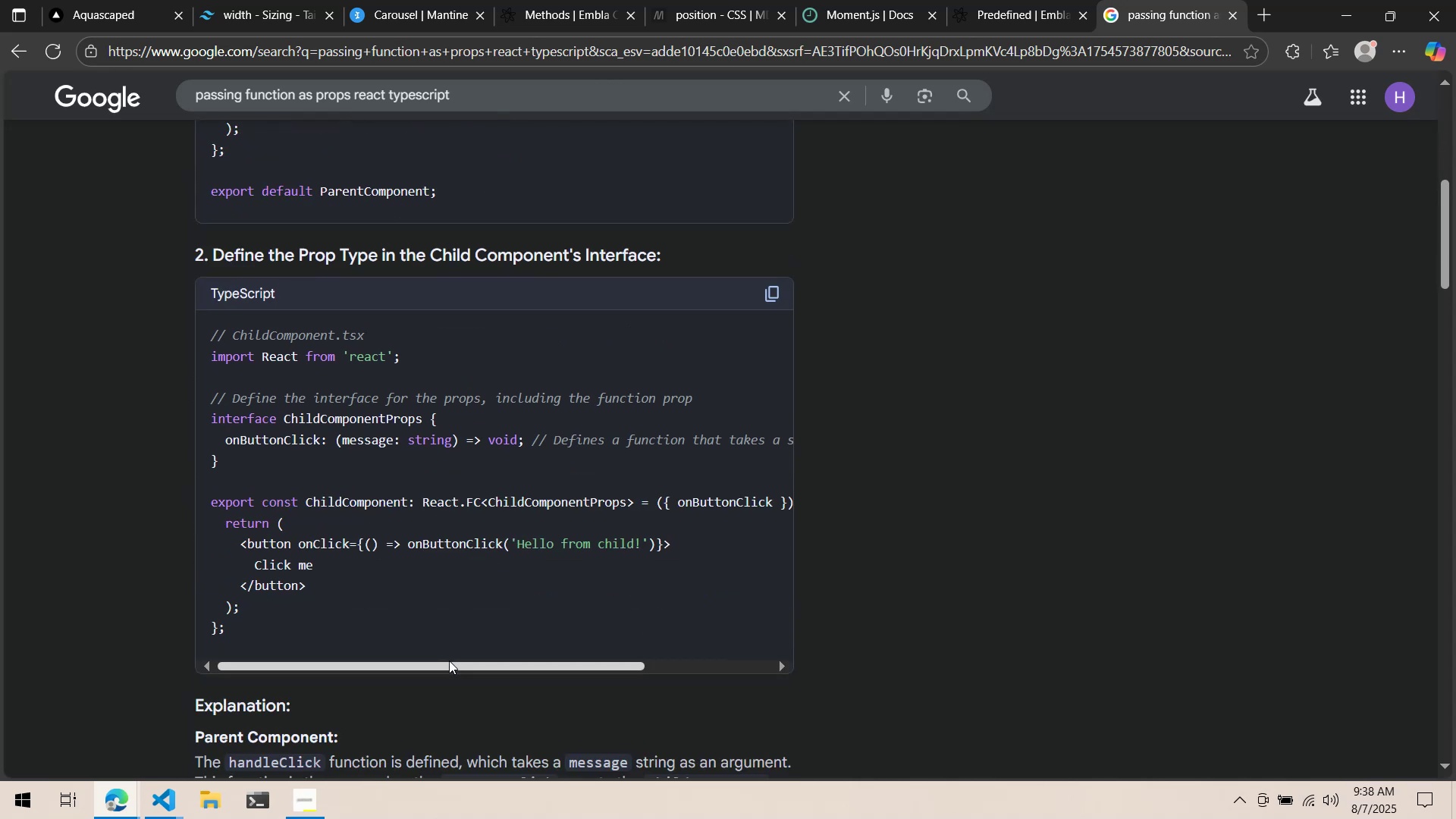 
wait(8.27)
 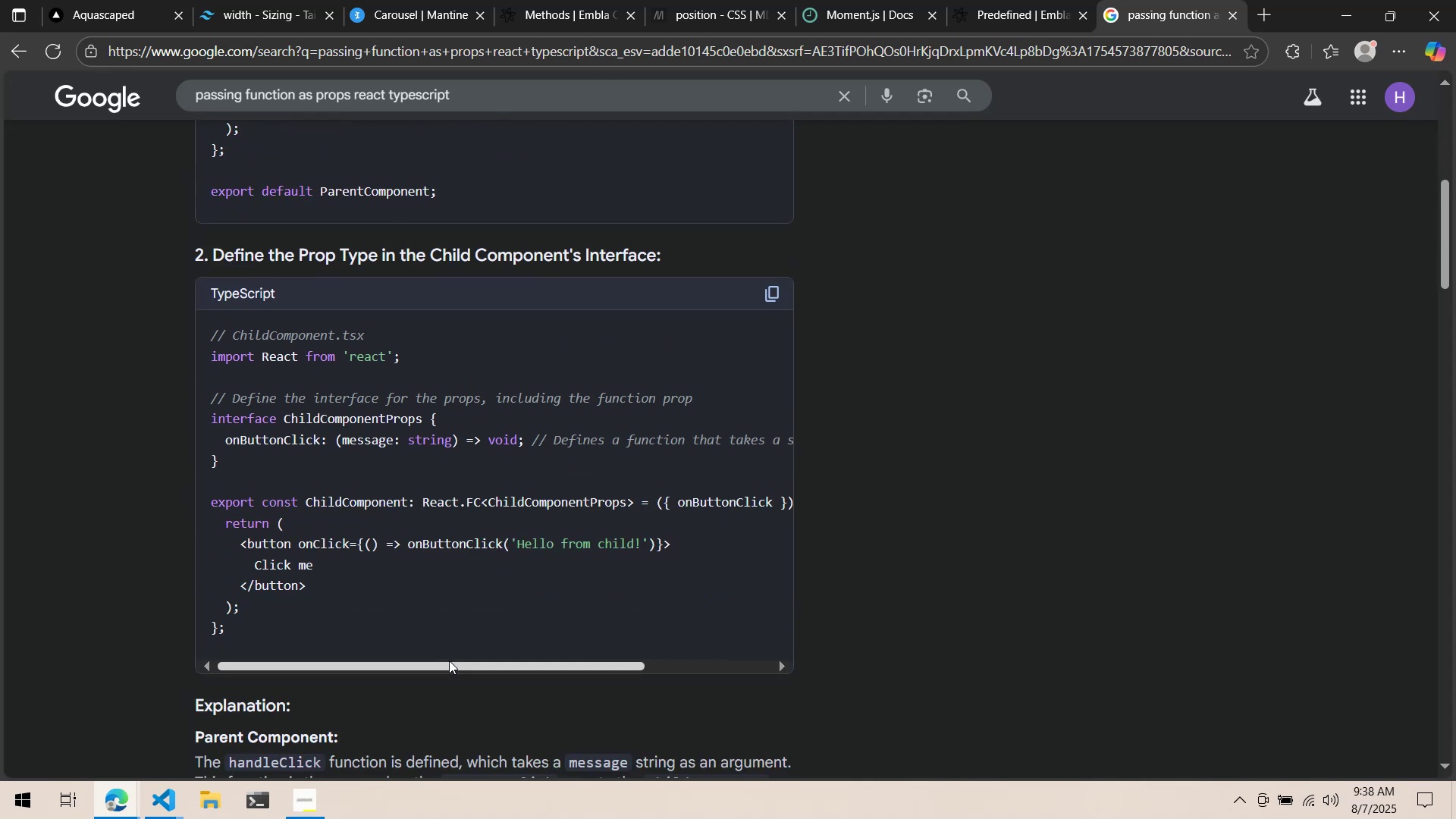 
scroll: coordinate [356, 629], scroll_direction: down, amount: 11.0
 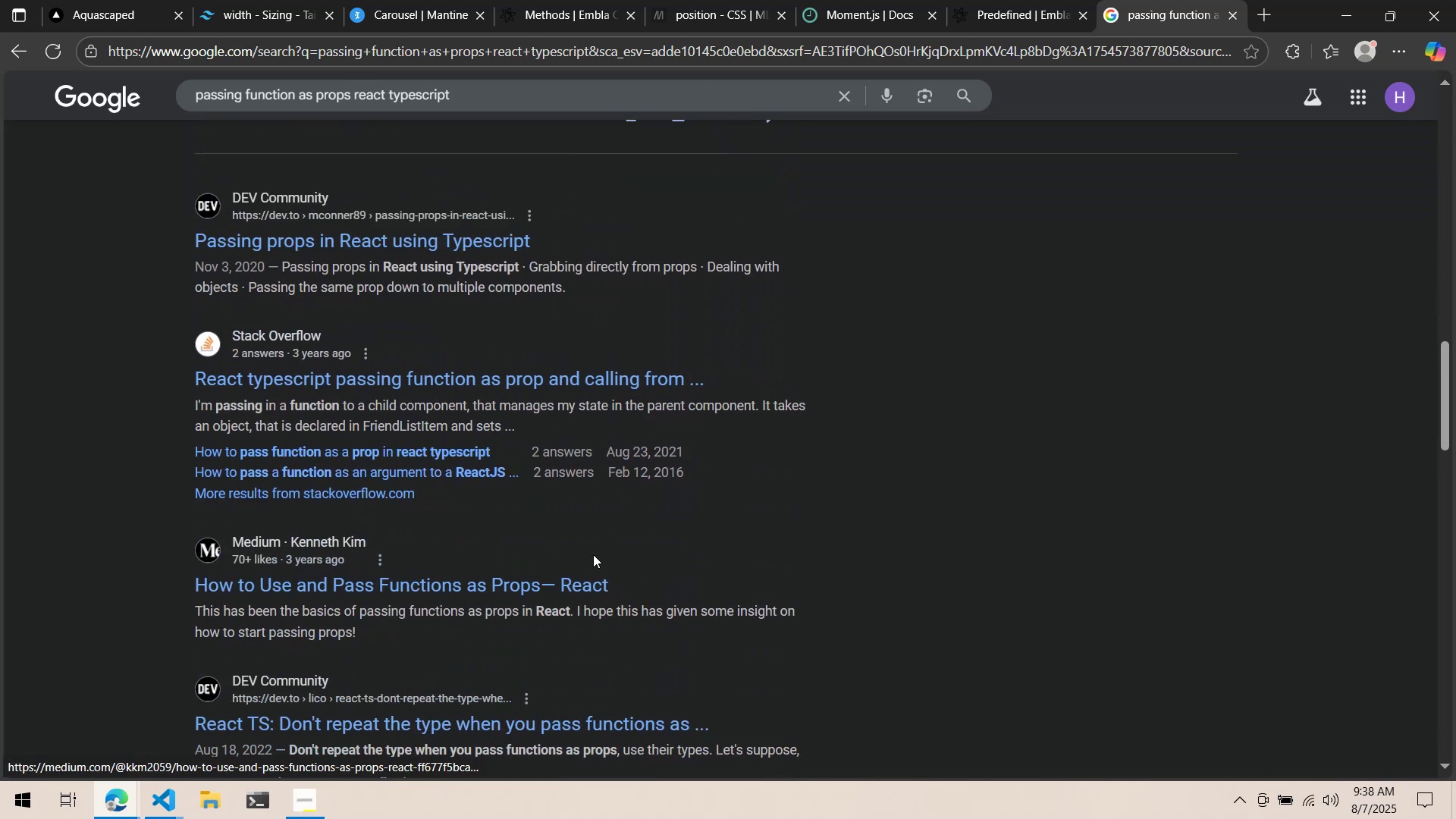 
mouse_move([450, 399])
 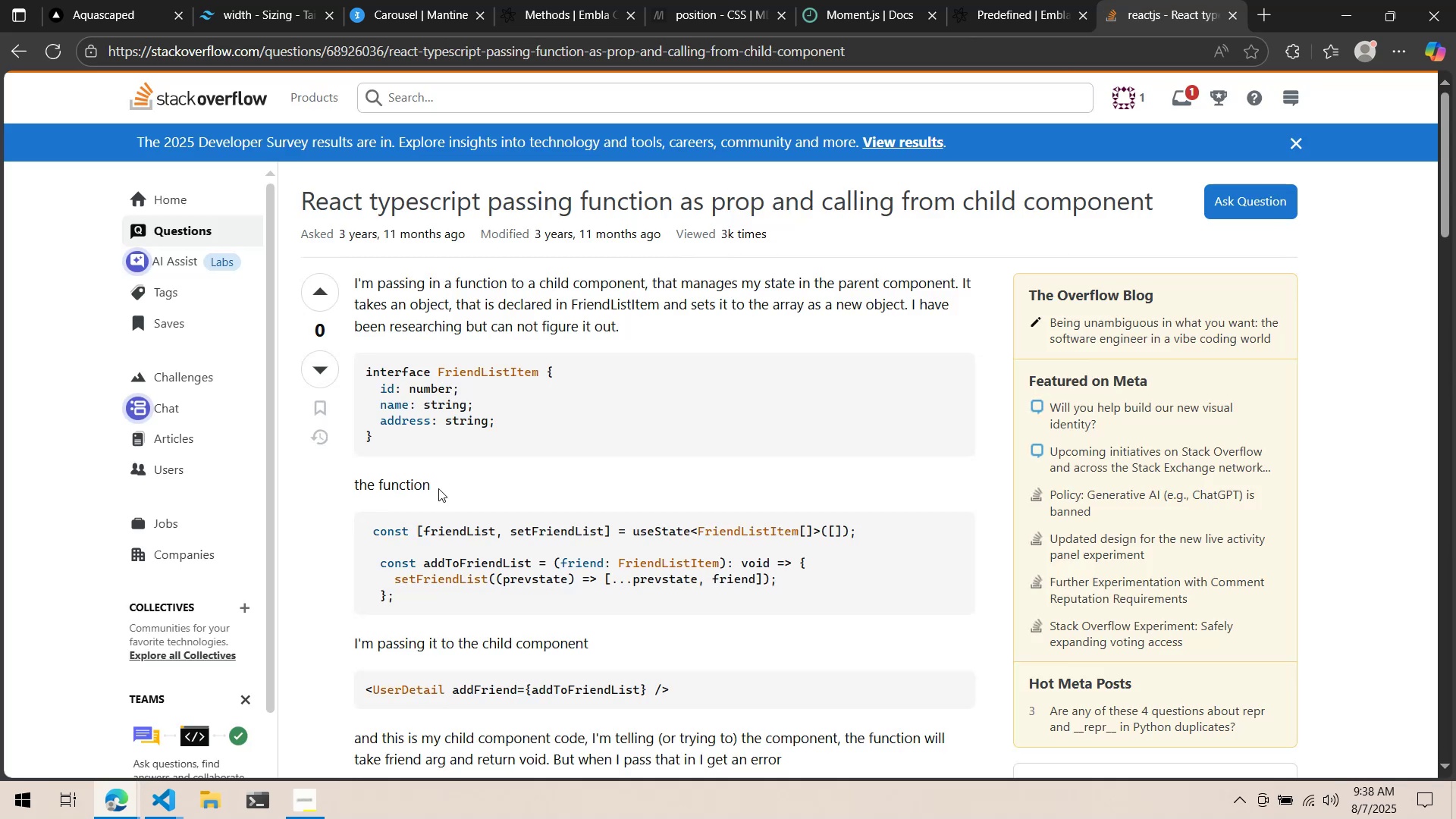 
scroll: coordinate [438, 497], scroll_direction: down, amount: 15.0
 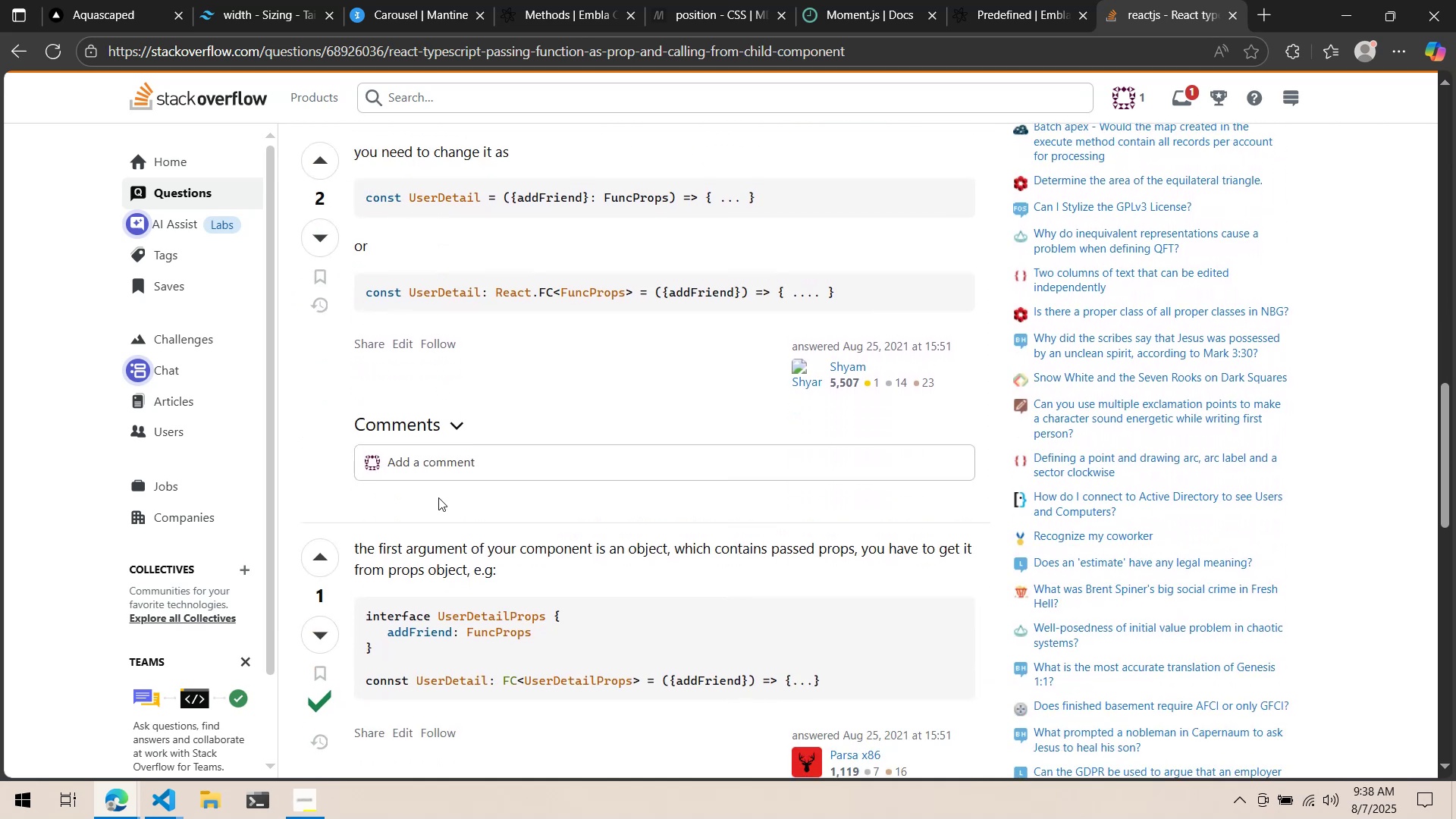 
key(Alt+AltLeft)
 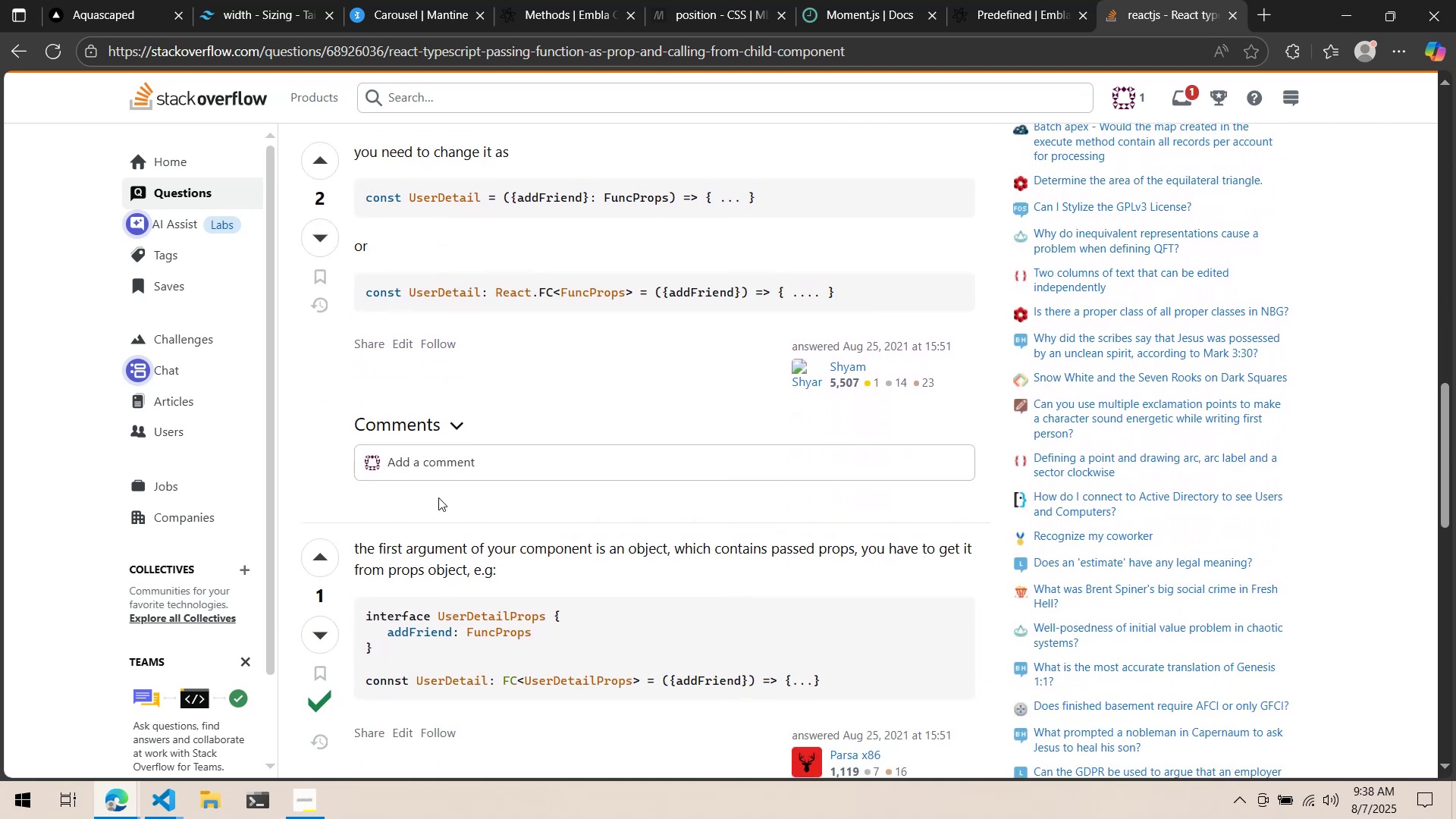 
key(Alt+Tab)
 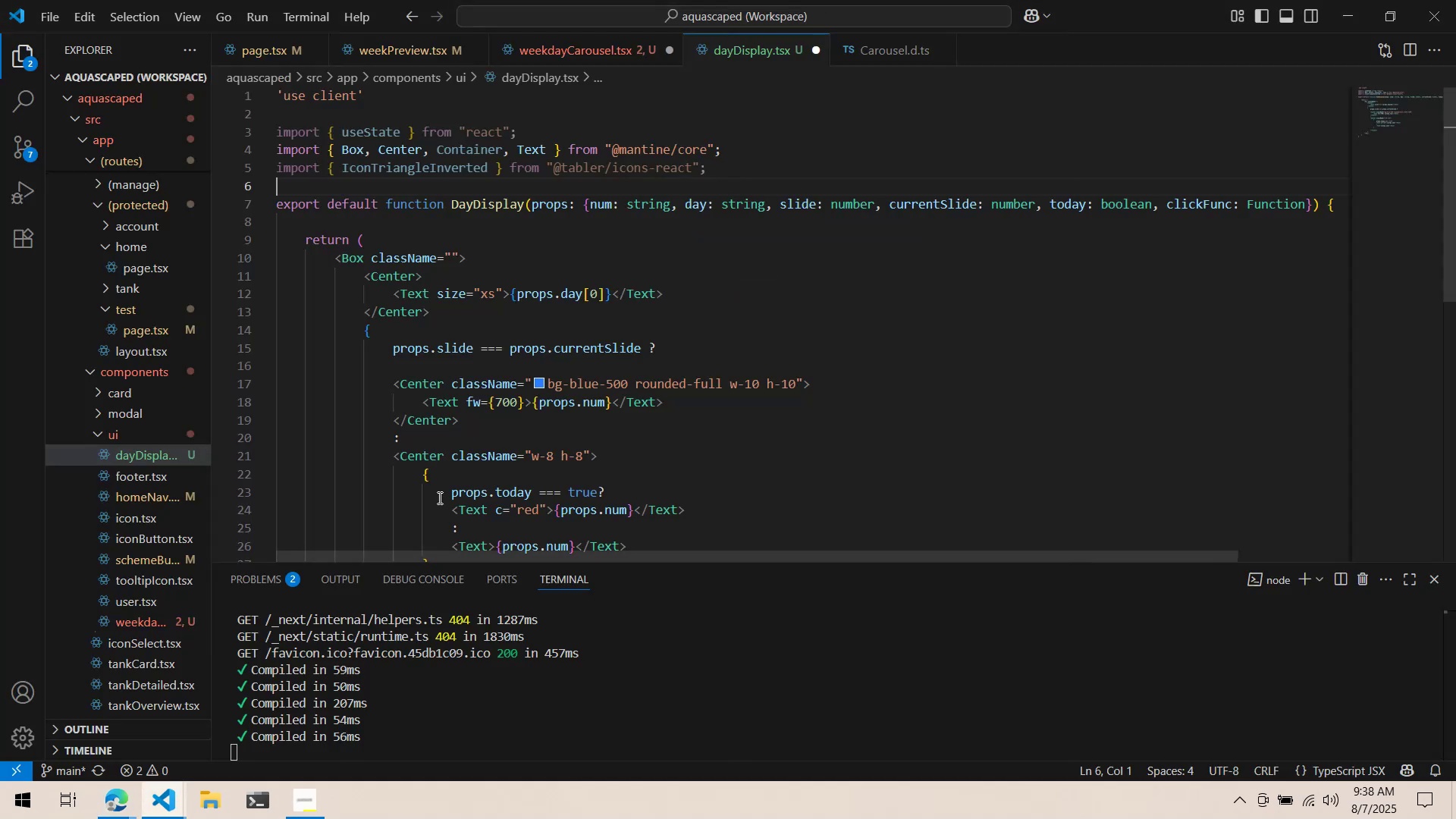 
key(Alt+AltLeft)
 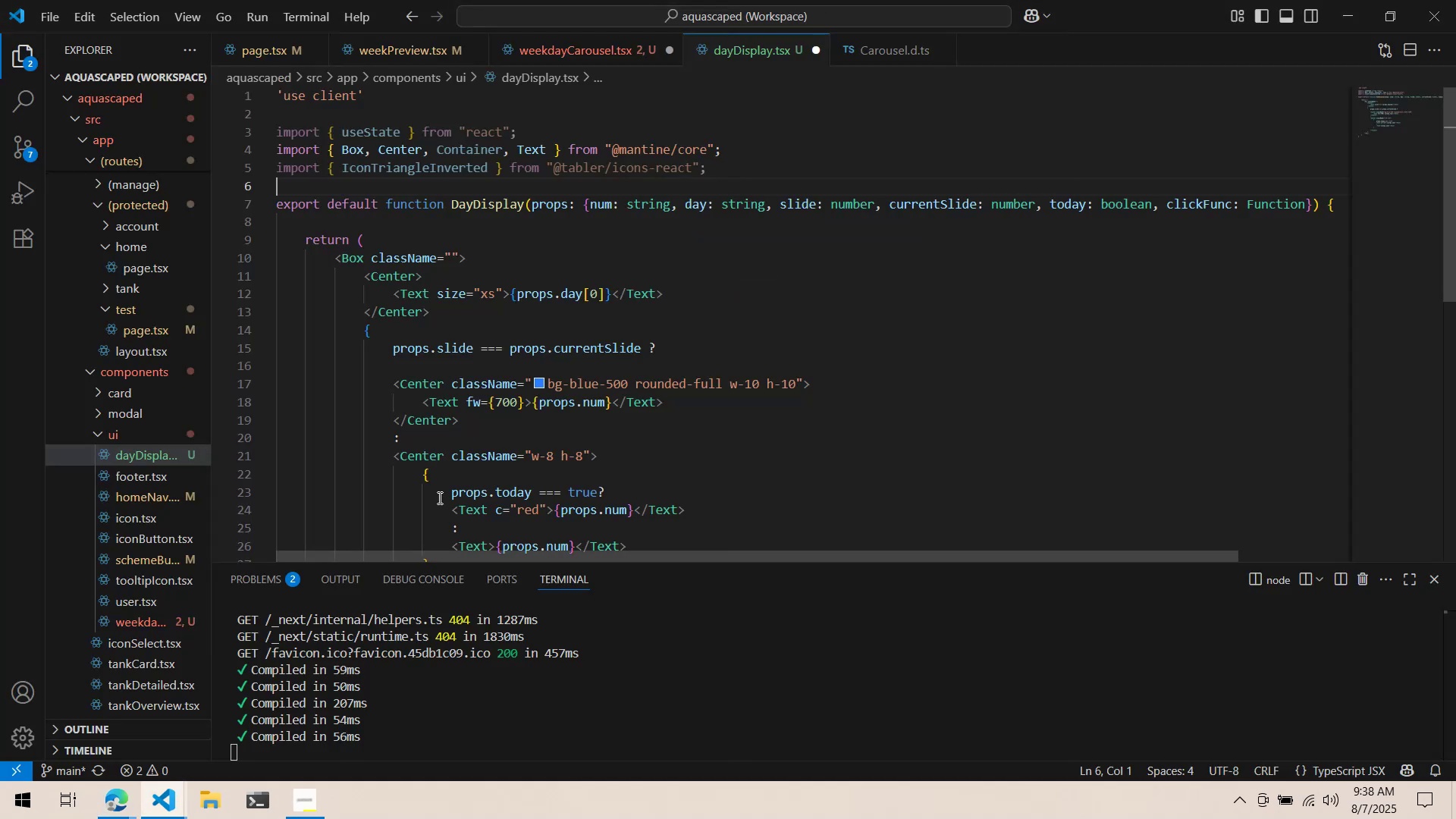 
key(Alt+Tab)
 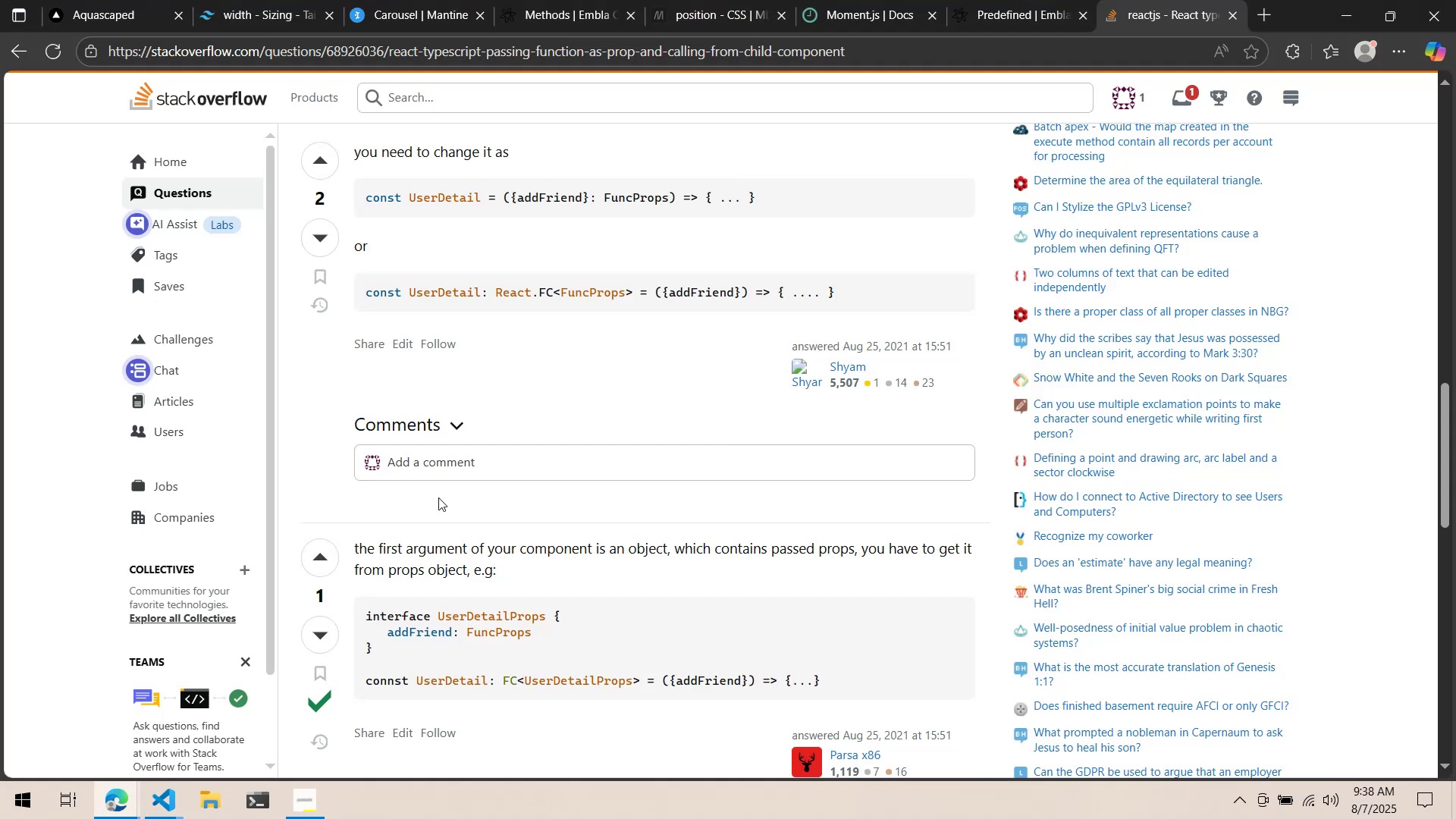 
scroll: coordinate [438, 497], scroll_direction: down, amount: 4.0
 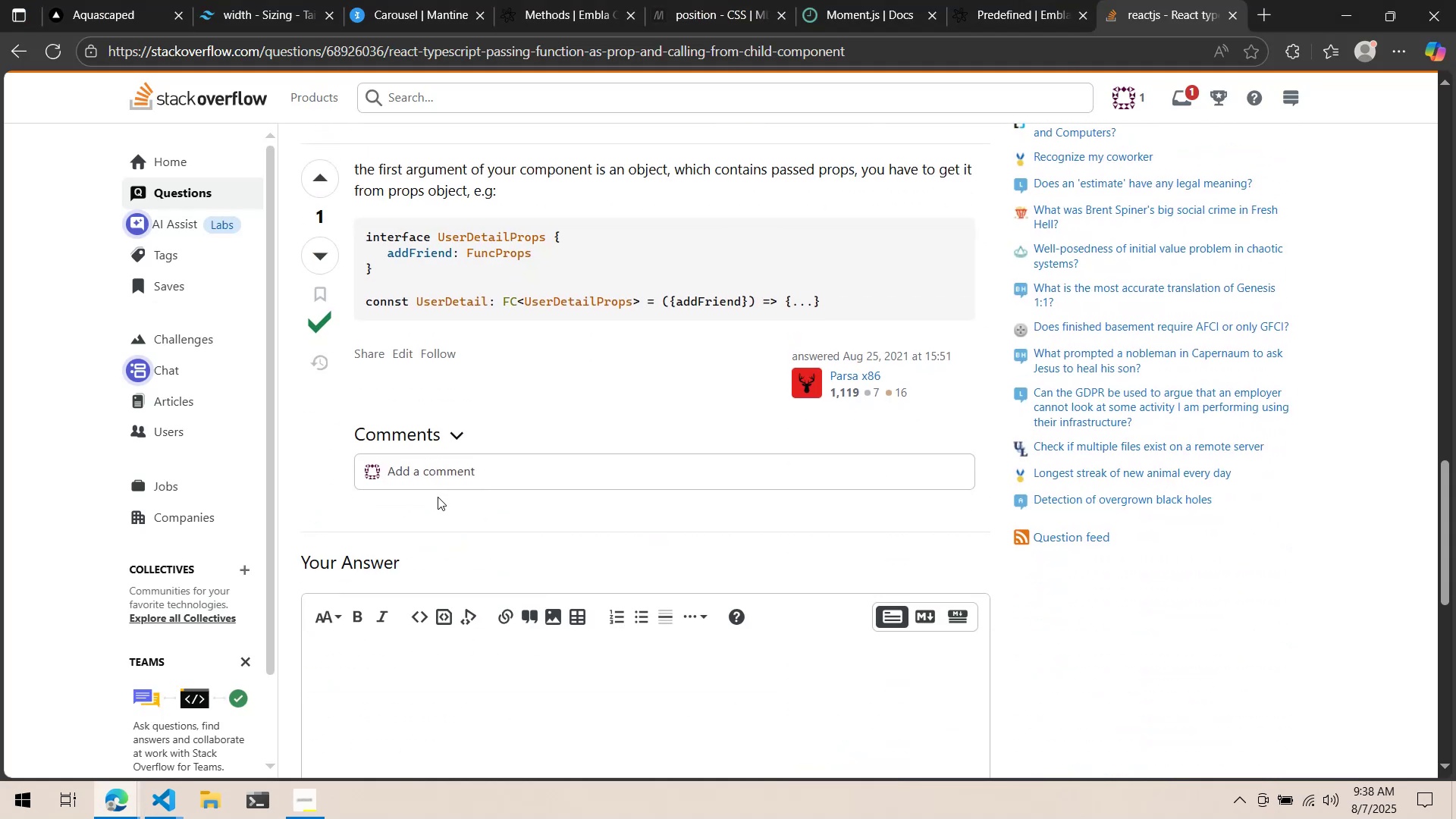 
scroll: coordinate [438, 497], scroll_direction: up, amount: 4.0
 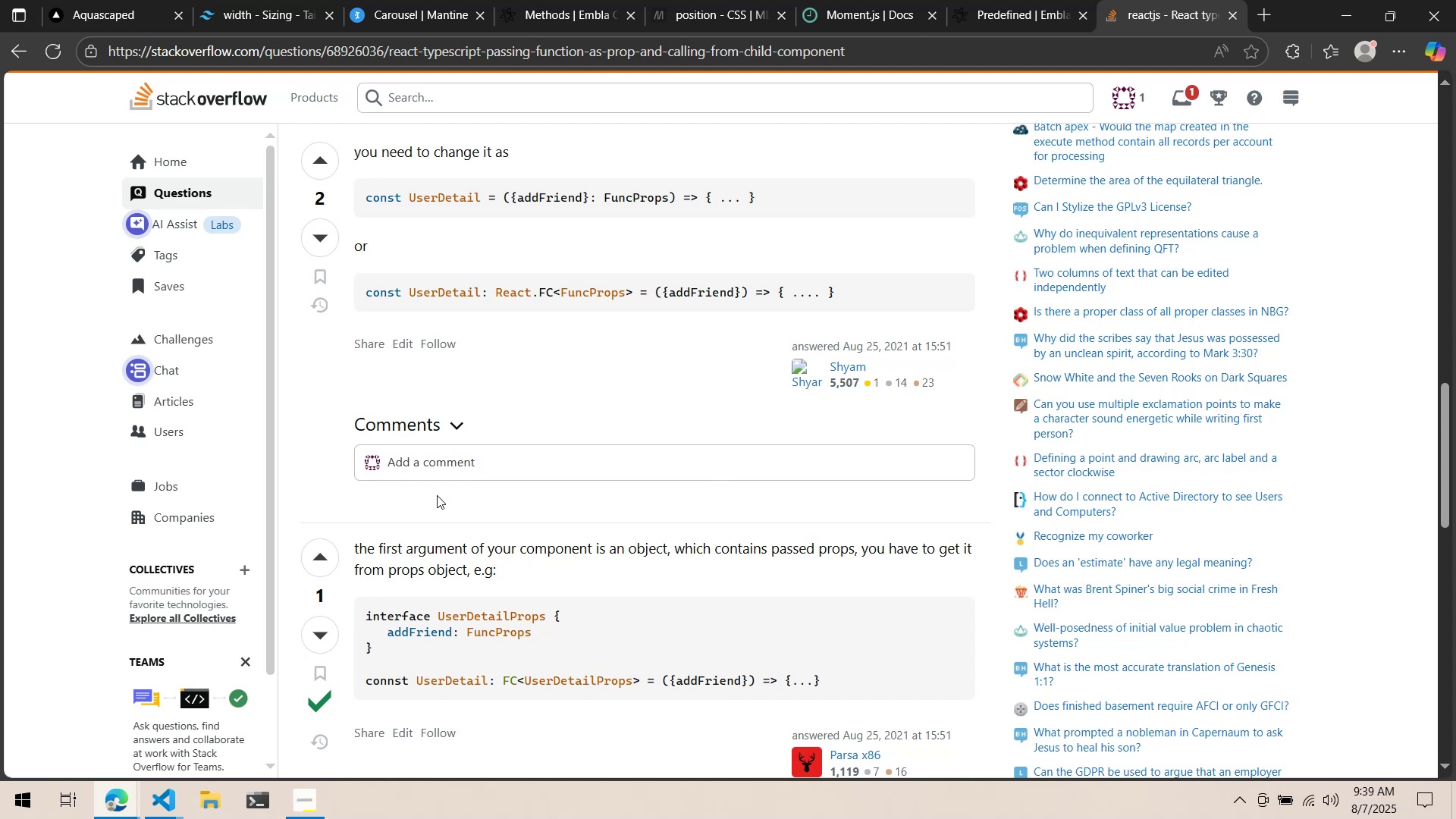 
wait(27.12)
 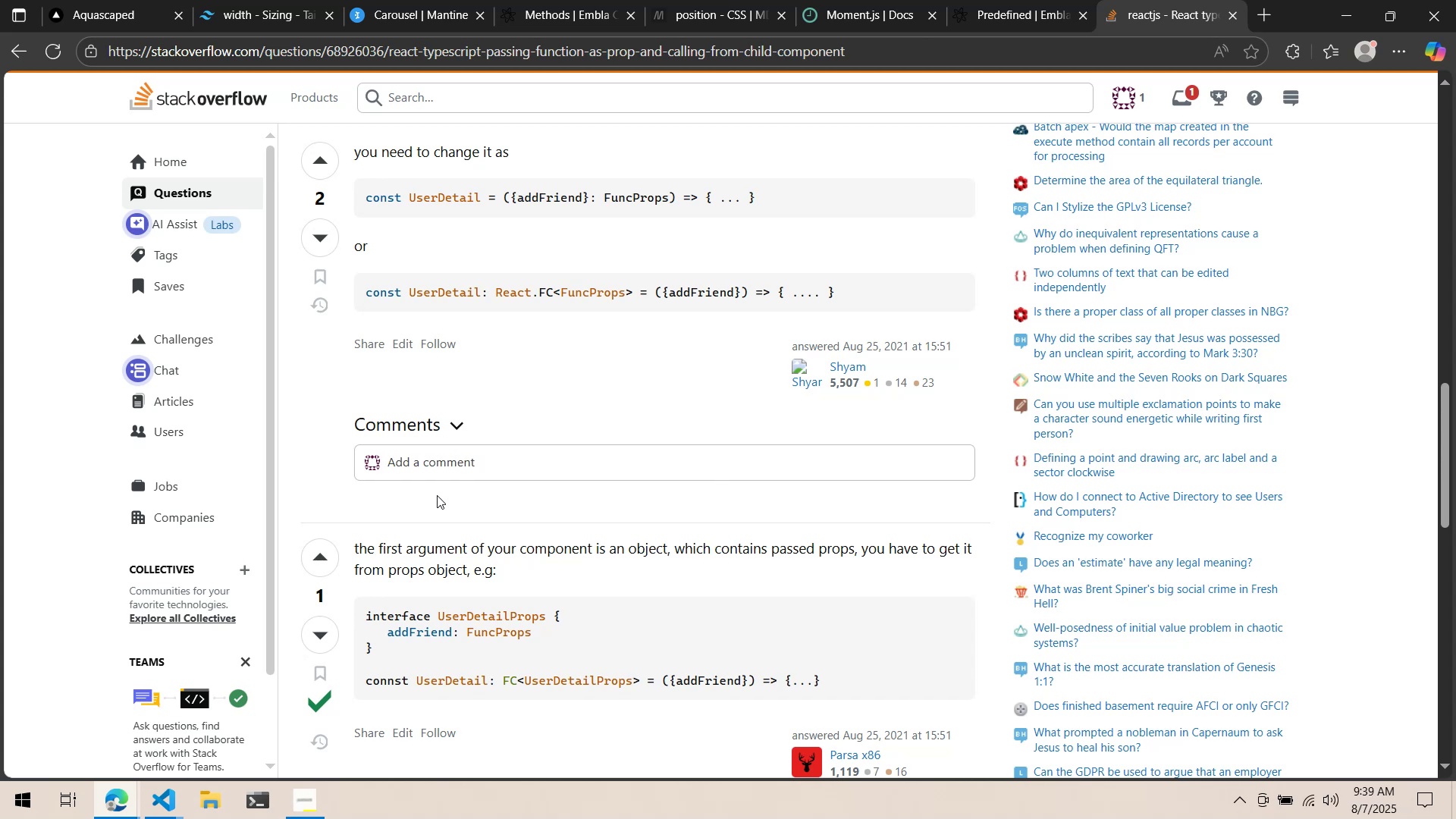 
scroll: coordinate [442, 453], scroll_direction: up, amount: 15.0
 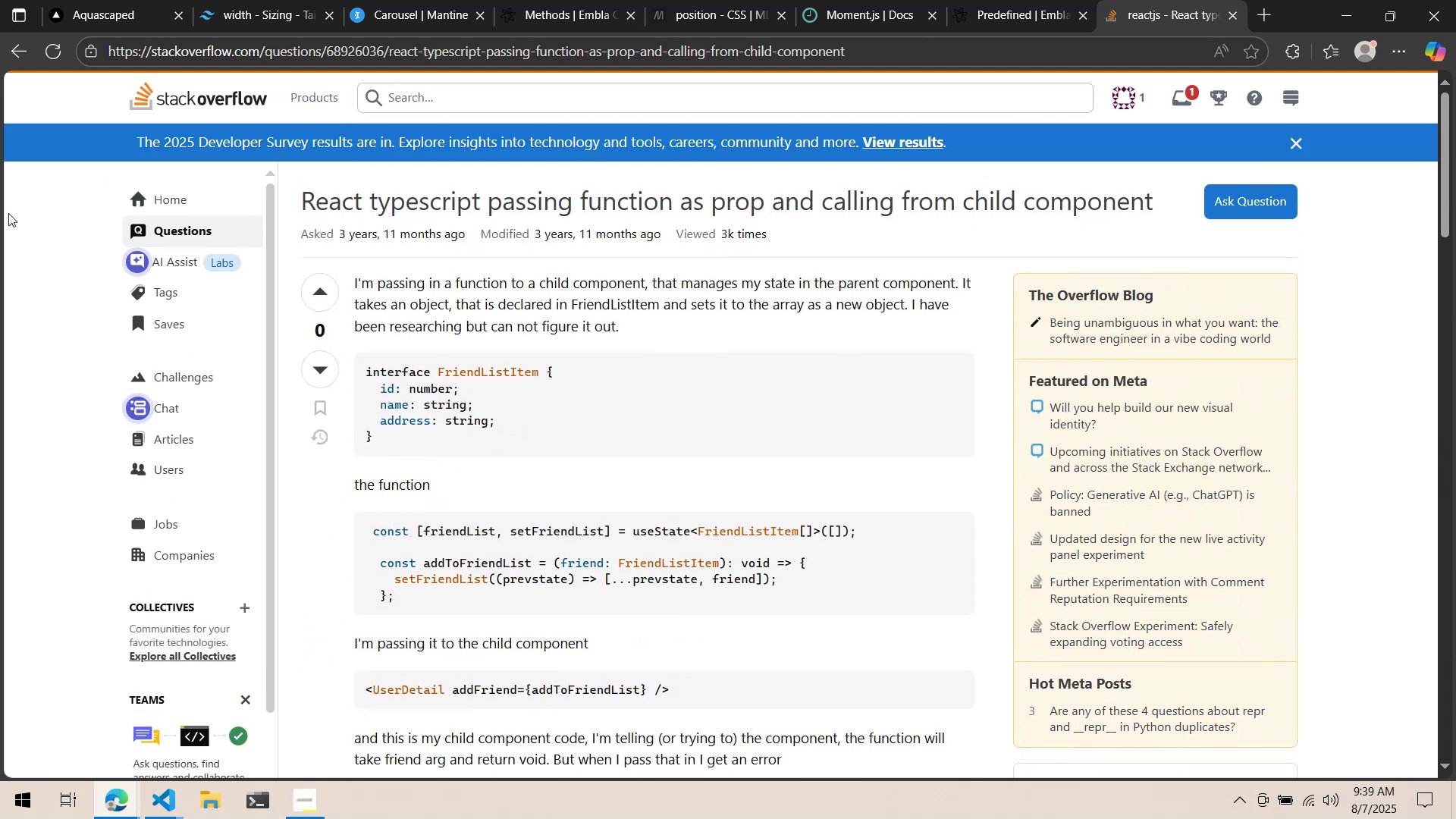 
scroll: coordinate [84, 208], scroll_direction: down, amount: 12.0
 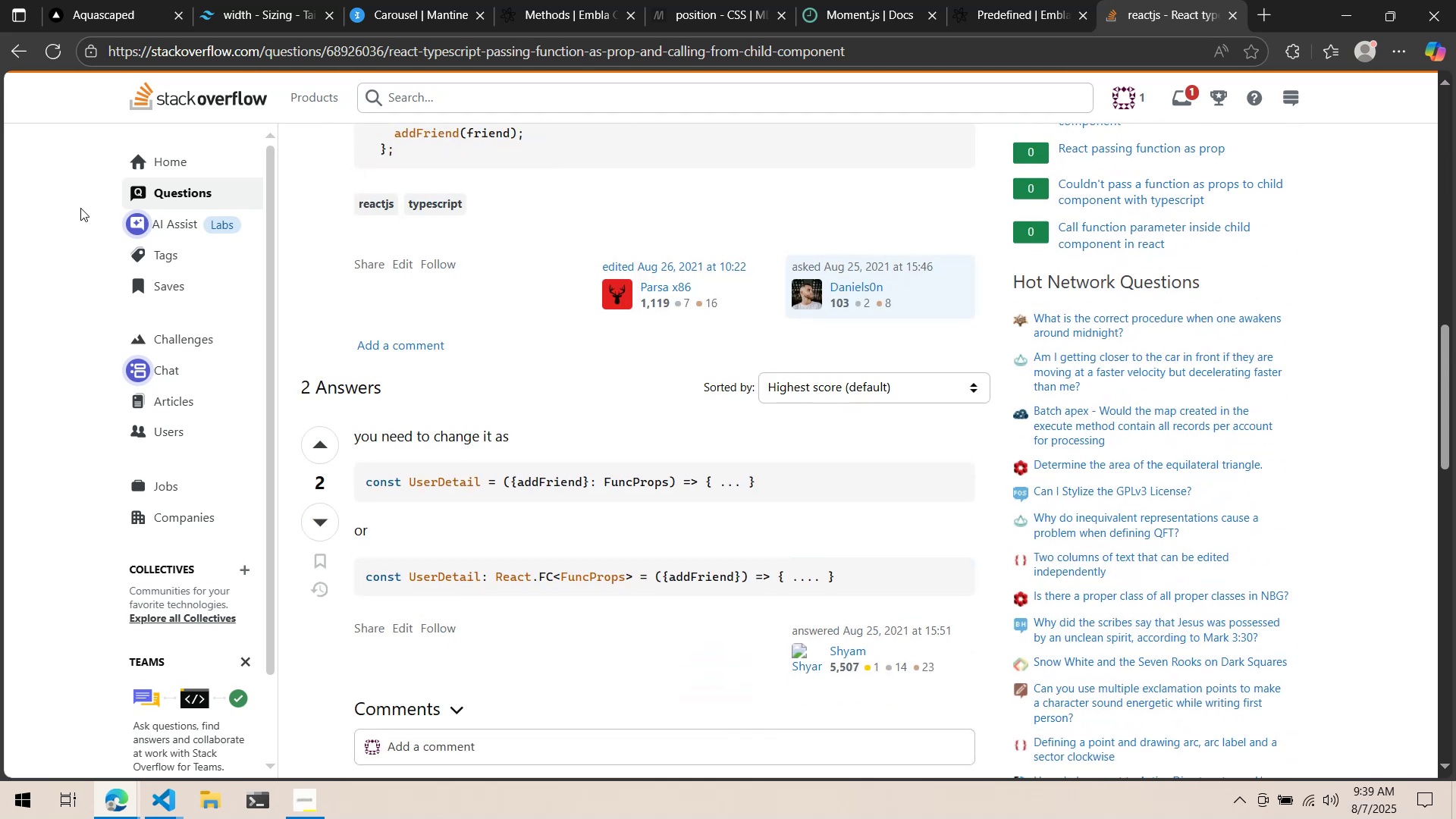 
wait(6.62)
 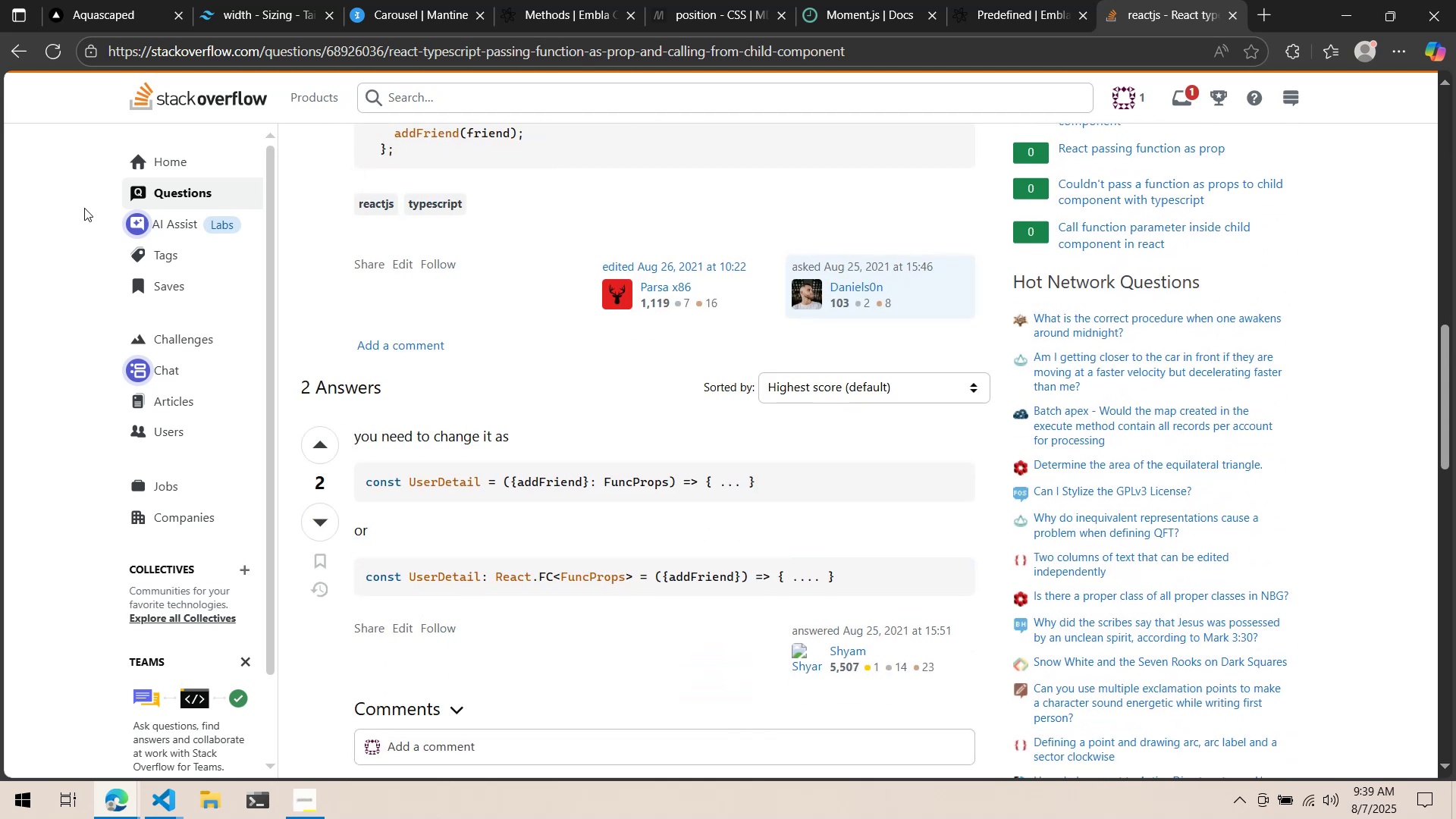 
key(Alt+AltLeft)
 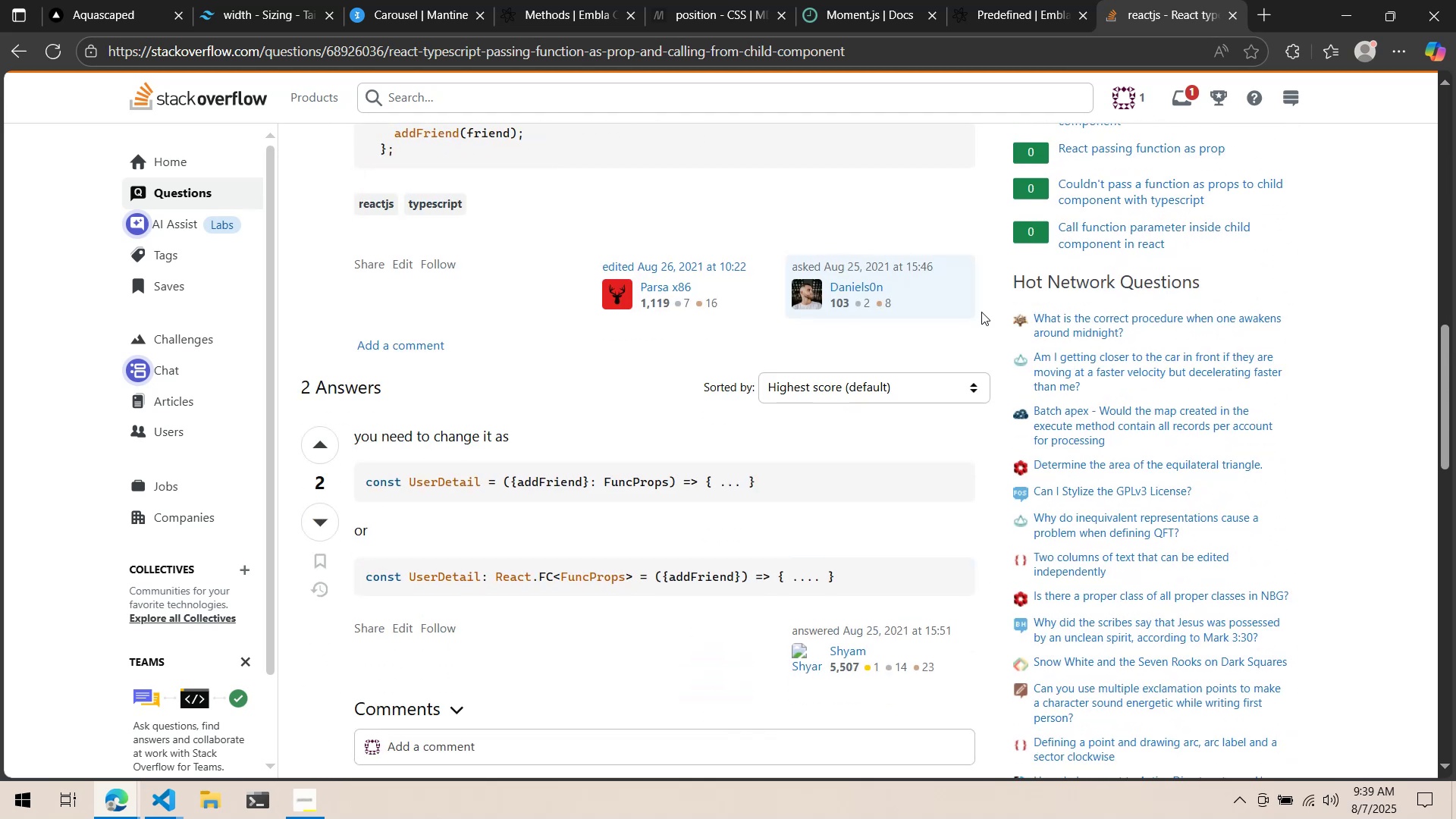 
key(Alt+Tab)
 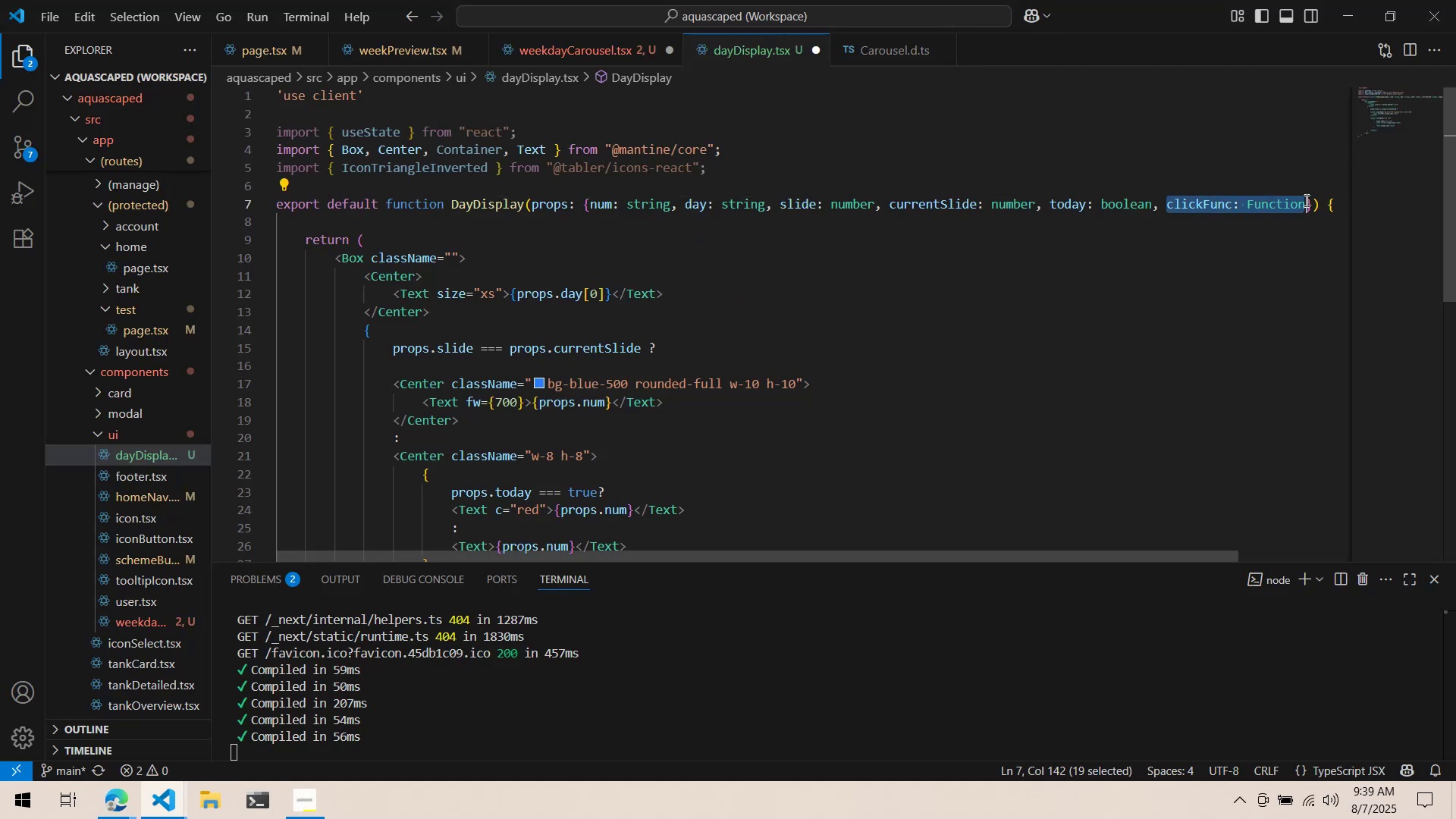 
type({)
key(Backspace)
type(clickFunc)
 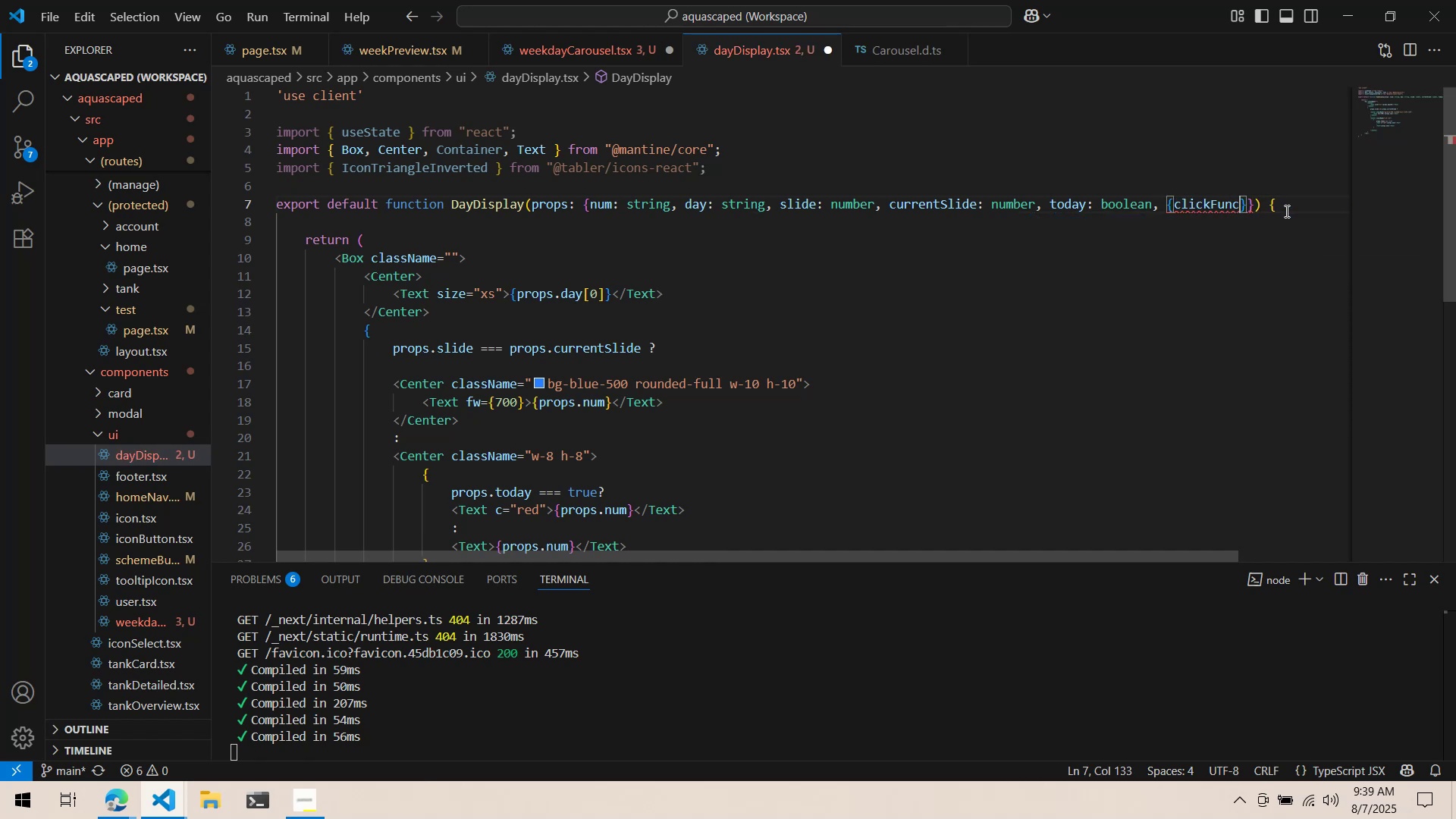 
key(ArrowRight)
 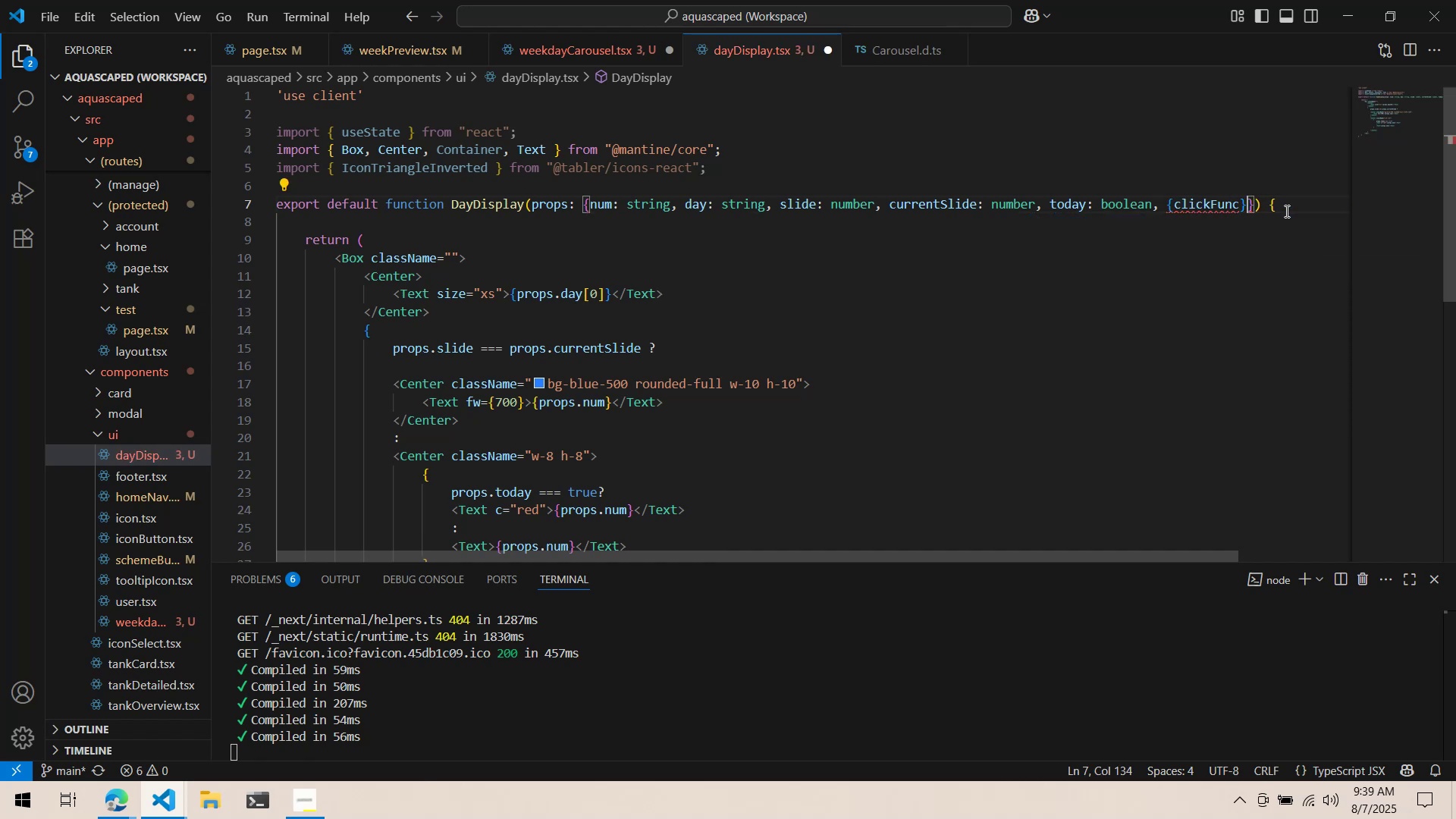 
key(Shift+Semicolon)
 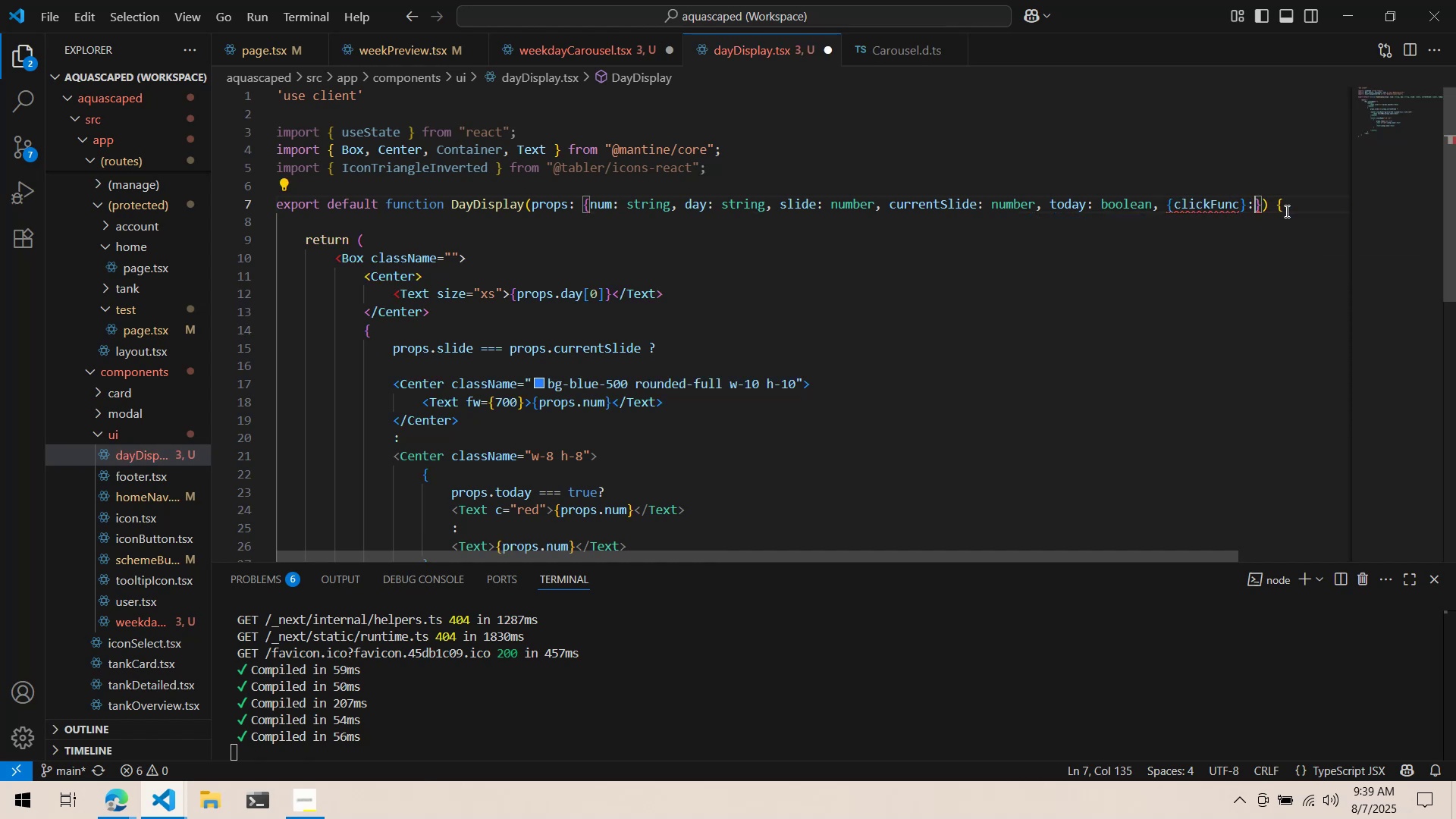 
key(Shift+Space)
 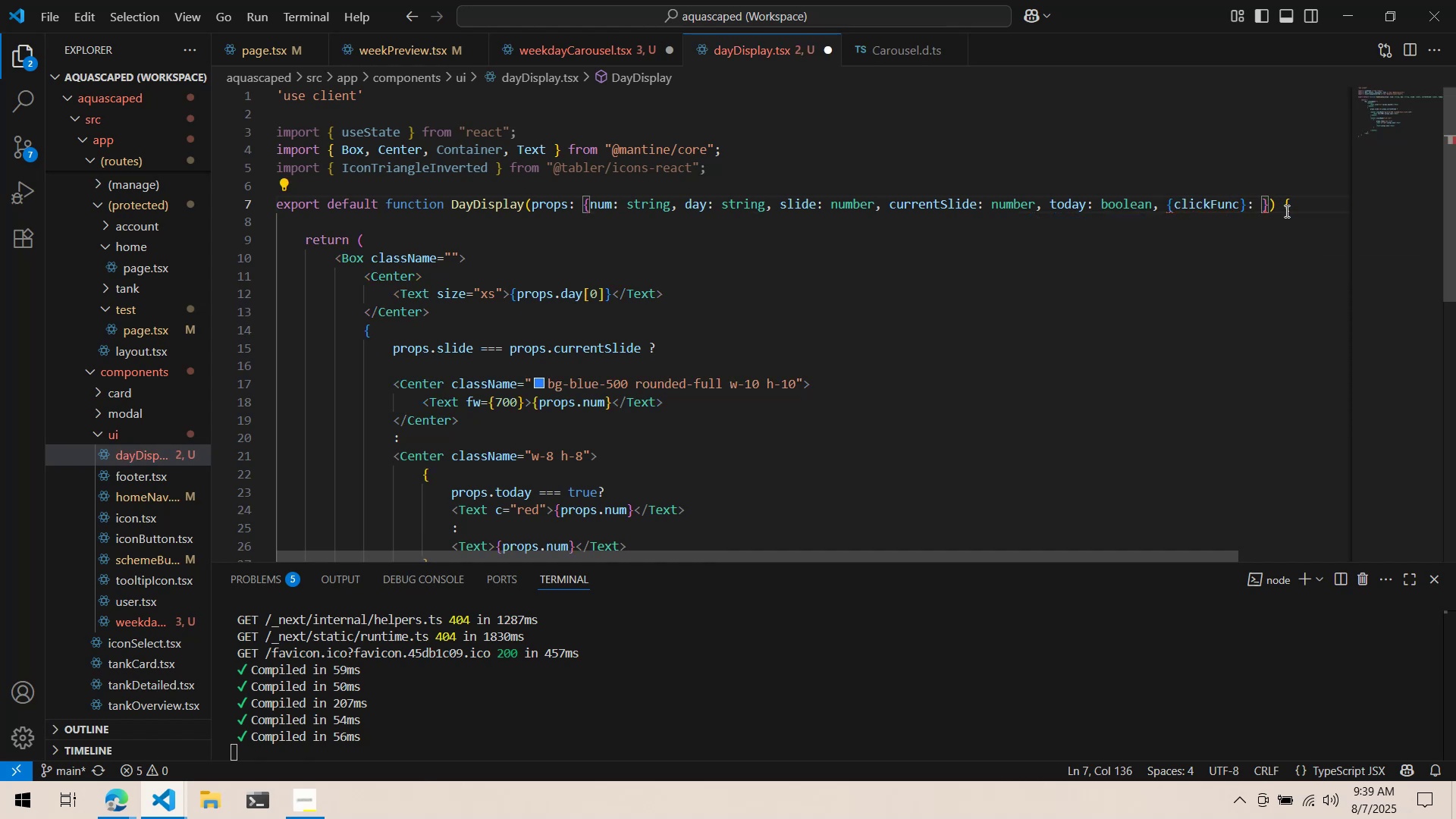 
key(Alt+AltLeft)
 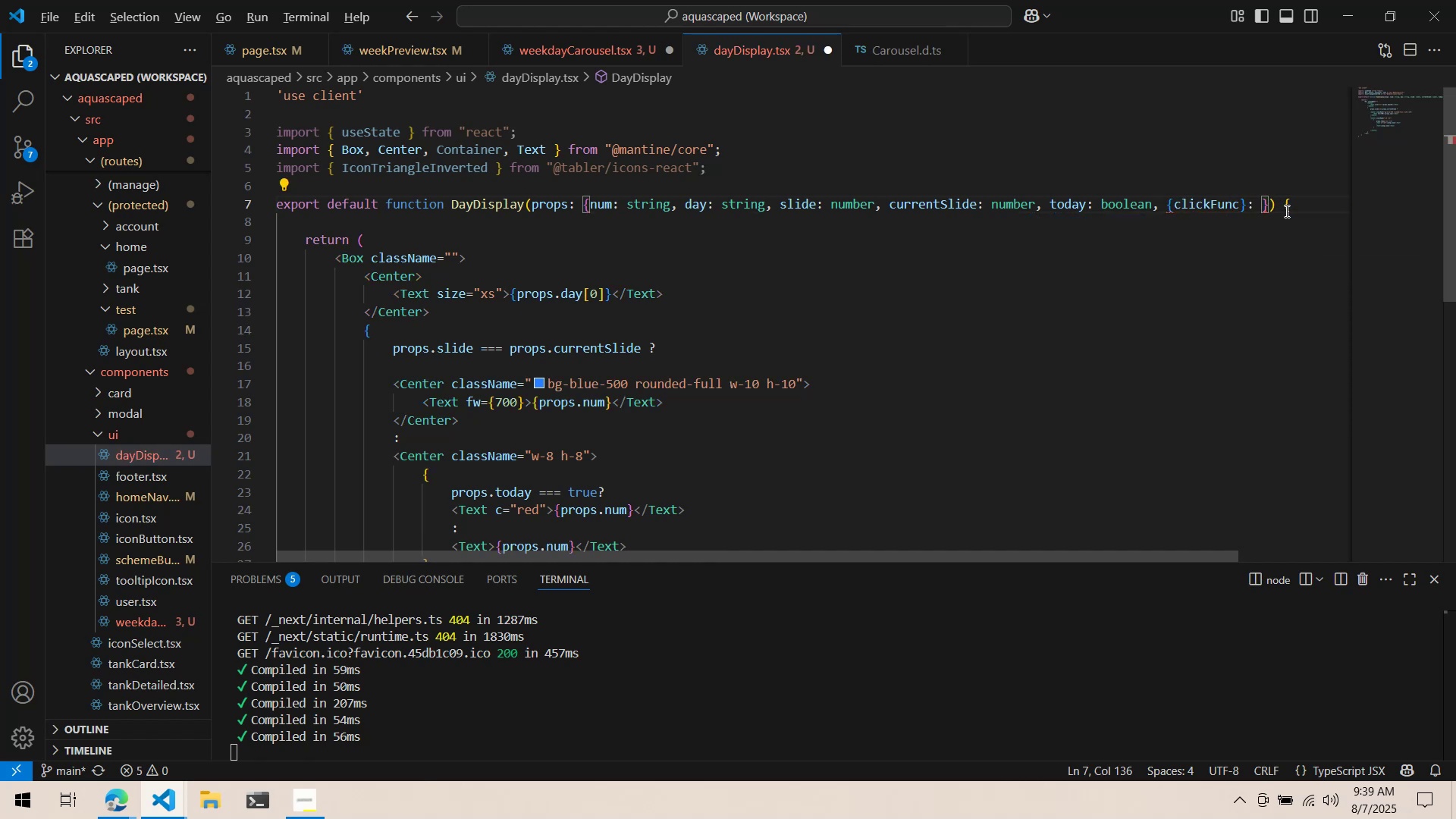 
key(Alt+Tab)
 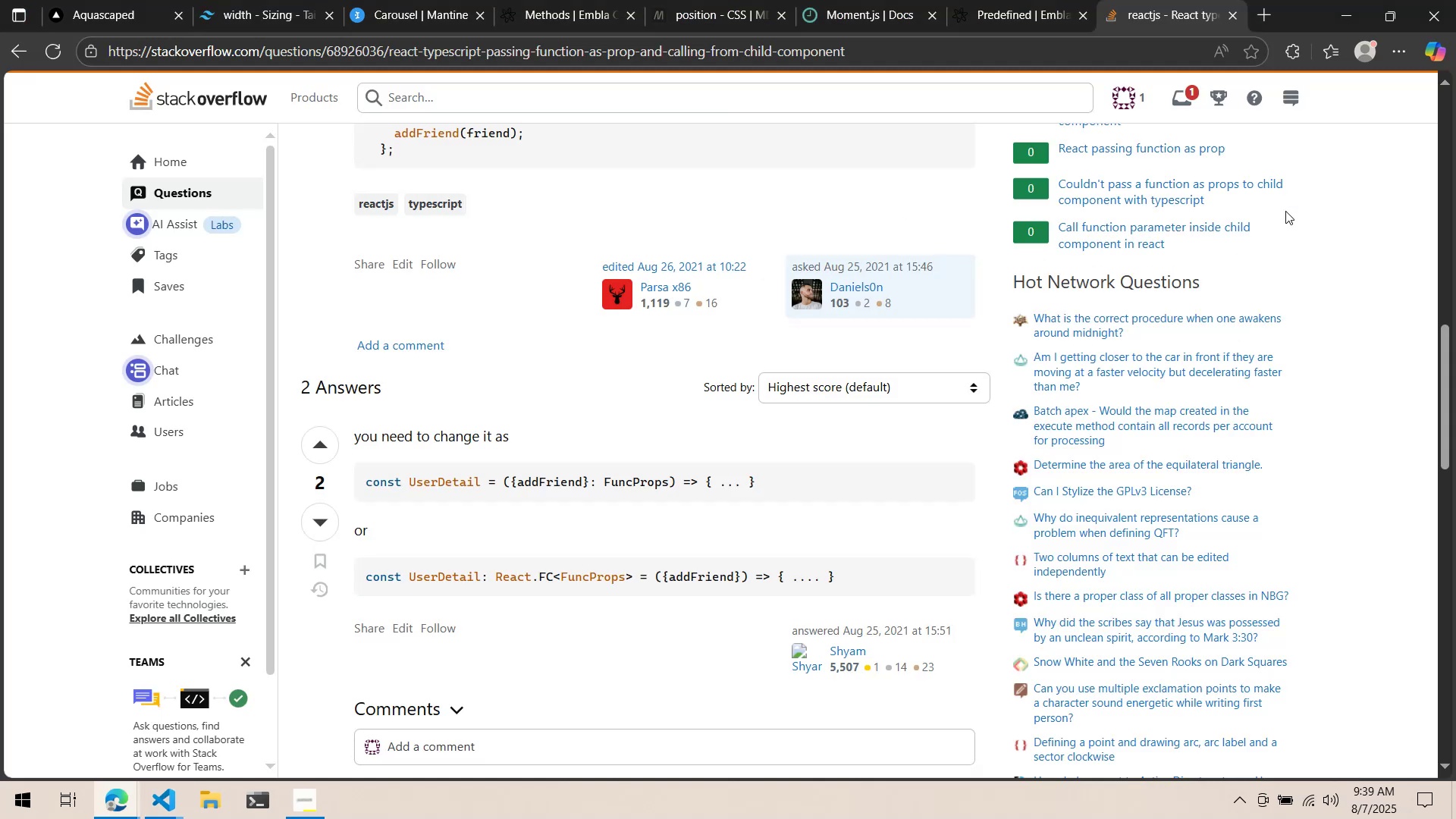 
key(Alt+AltLeft)
 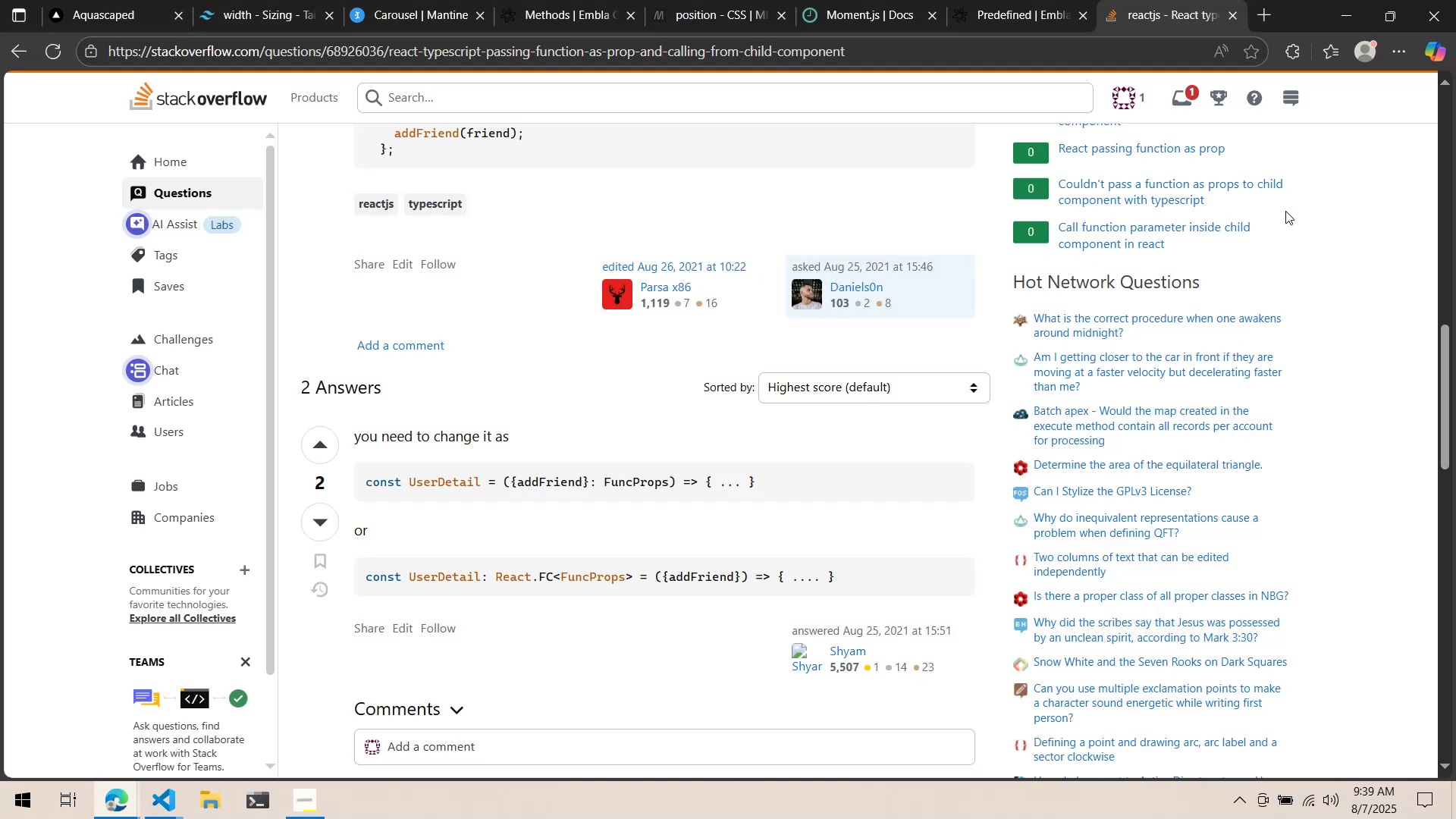 
key(Alt+Tab)
 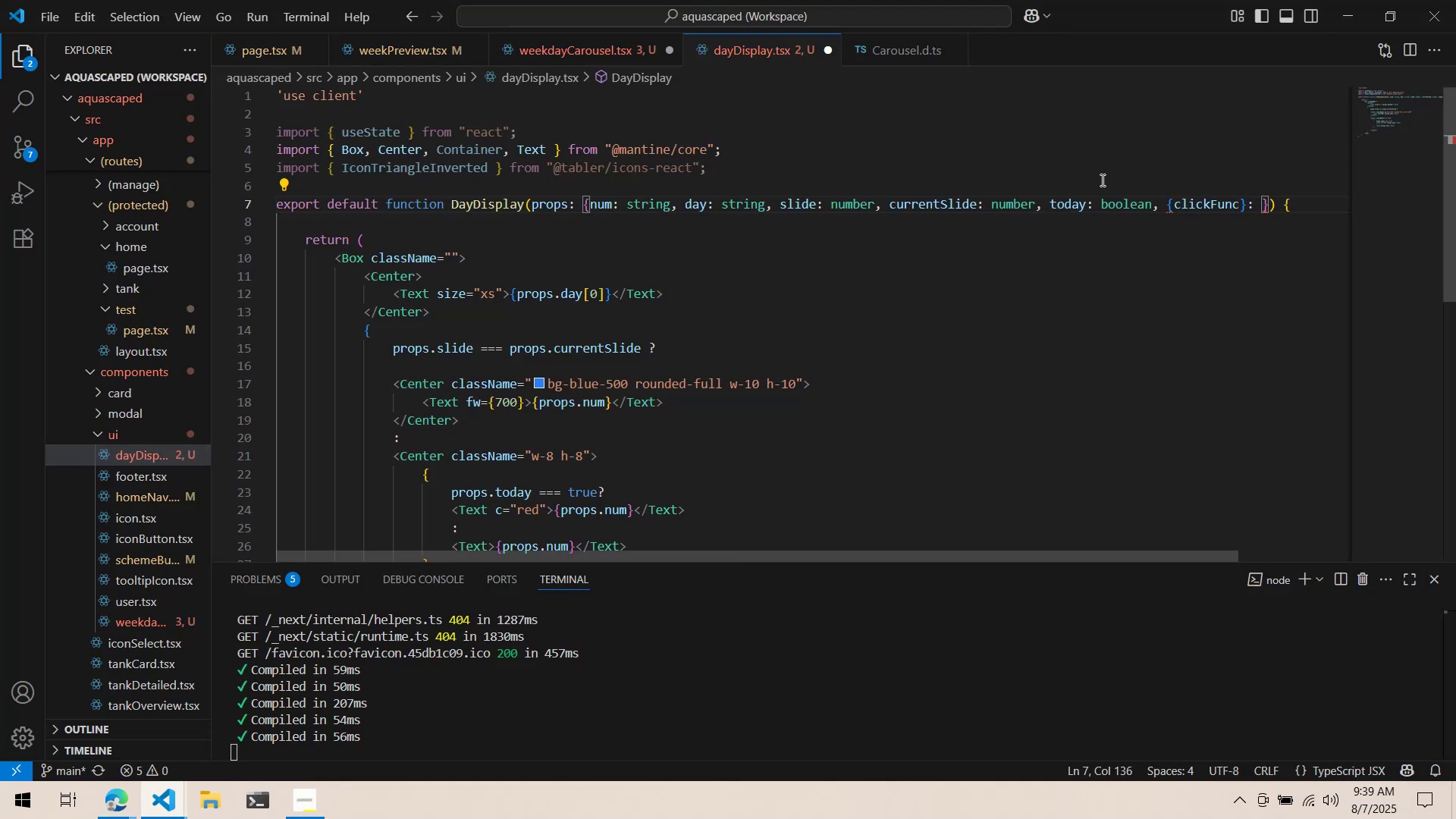 
key(Alt+AltLeft)
 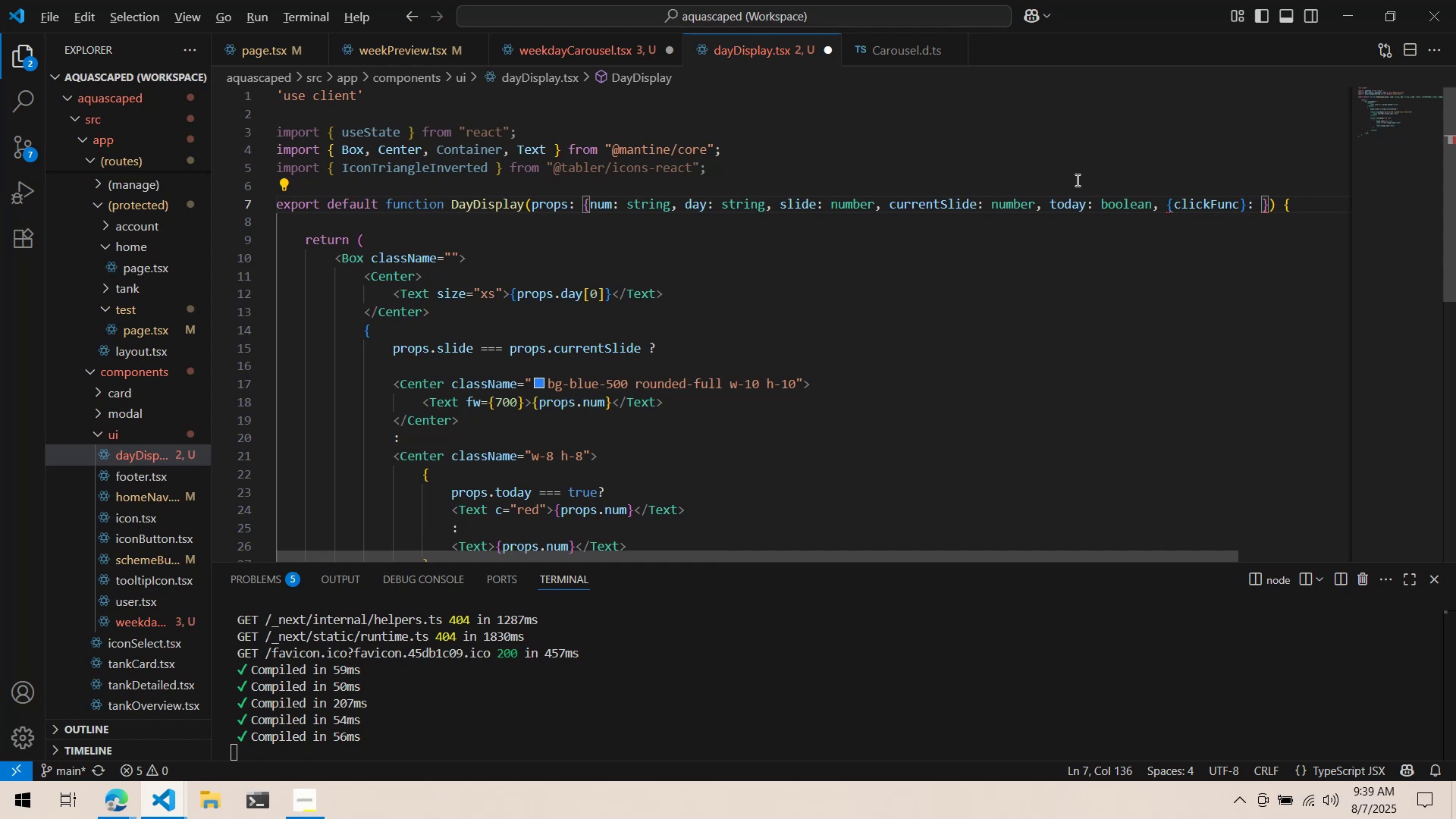 
key(Alt+Tab)
 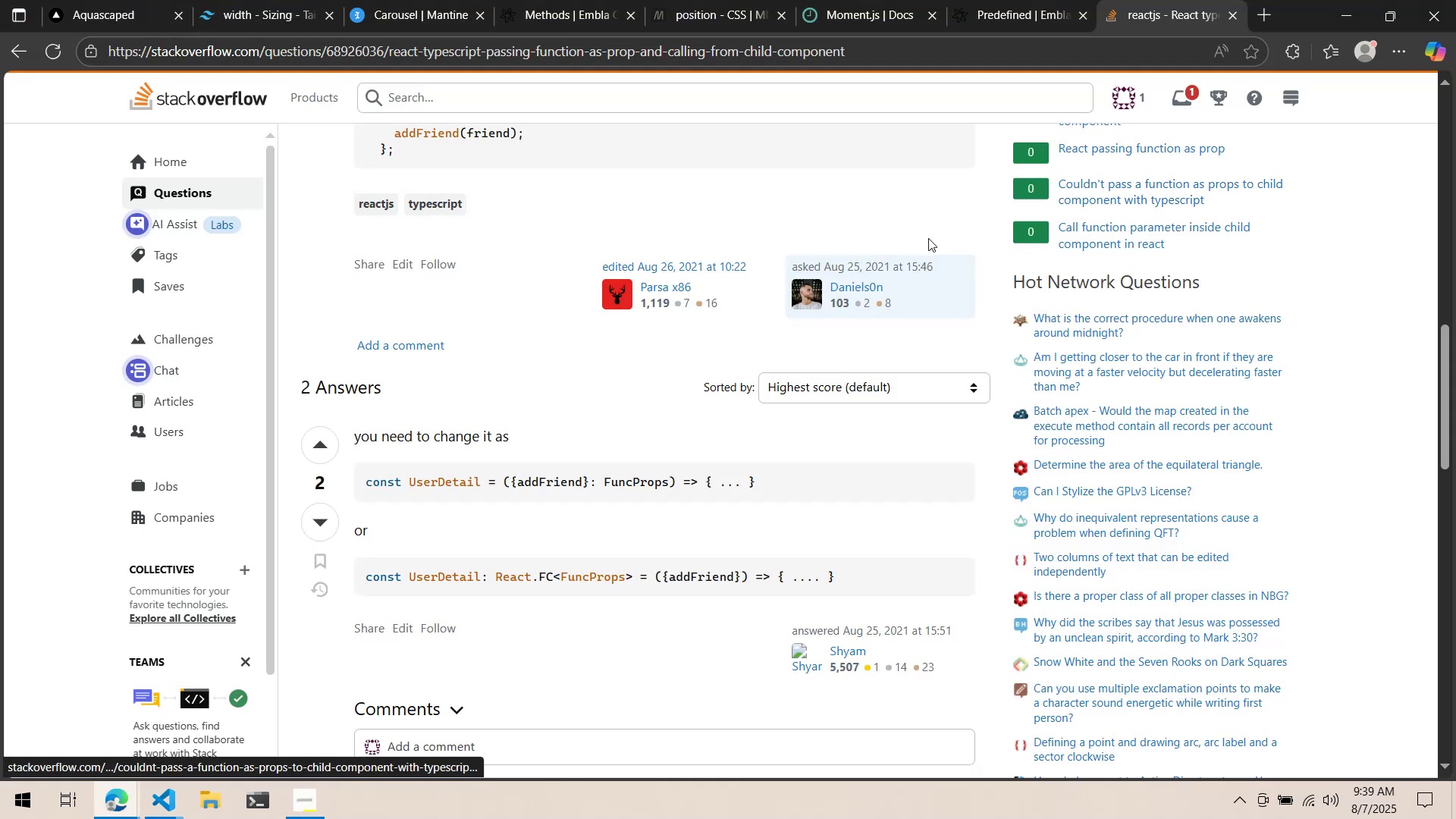 
scroll: coordinate [877, 295], scroll_direction: up, amount: 4.0
 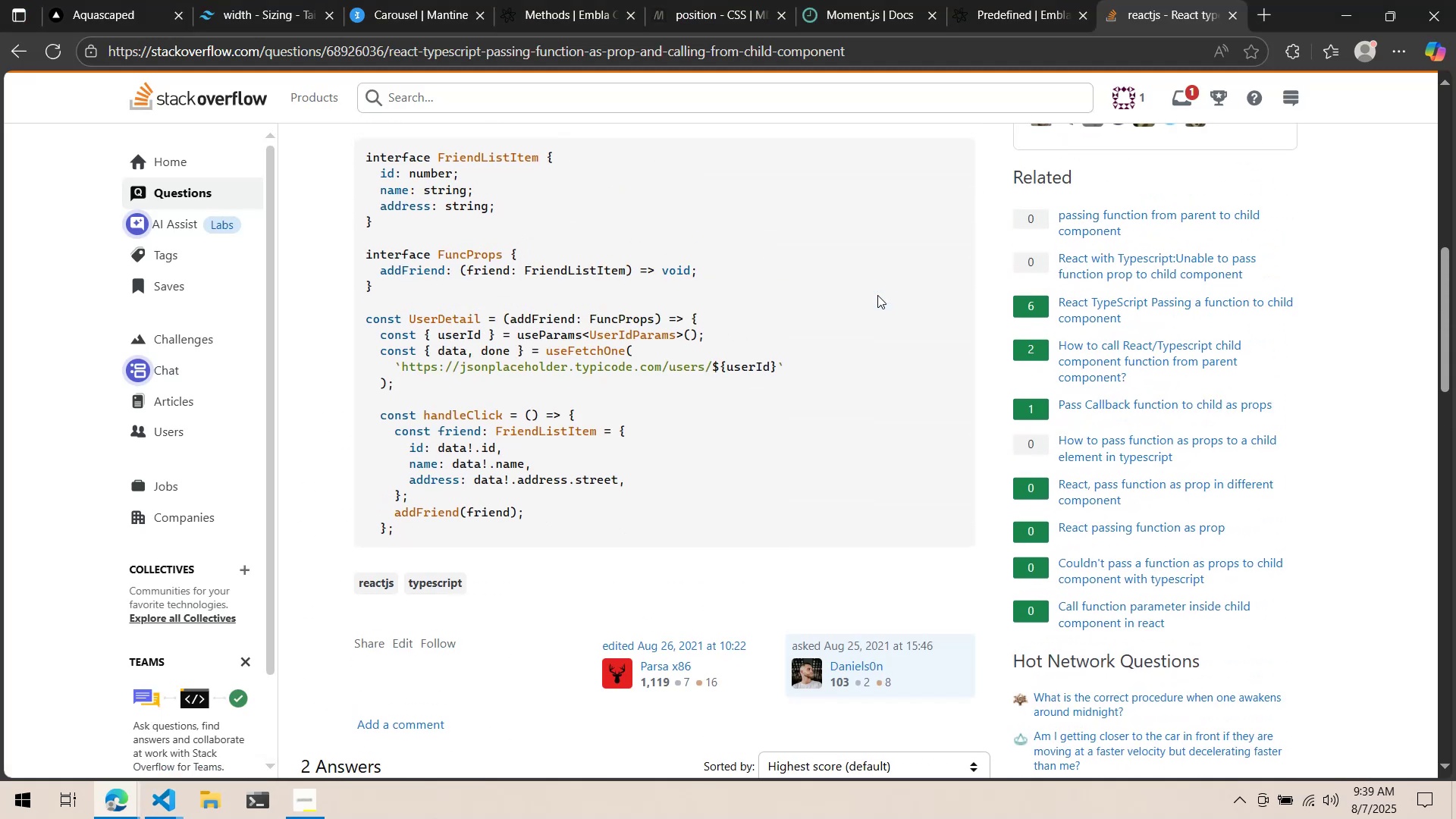 
key(Alt+AltLeft)
 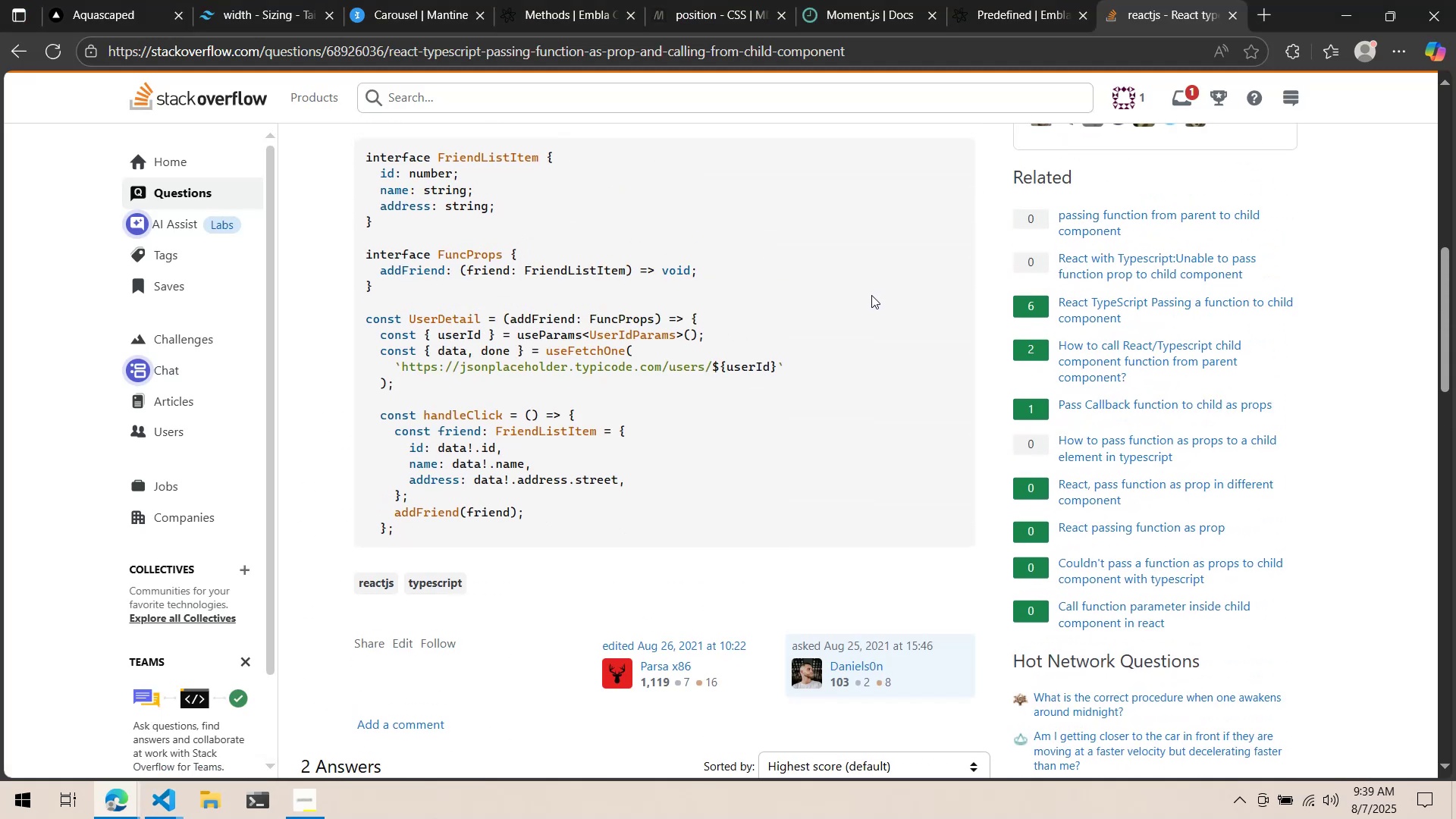 
key(Alt+Tab)
 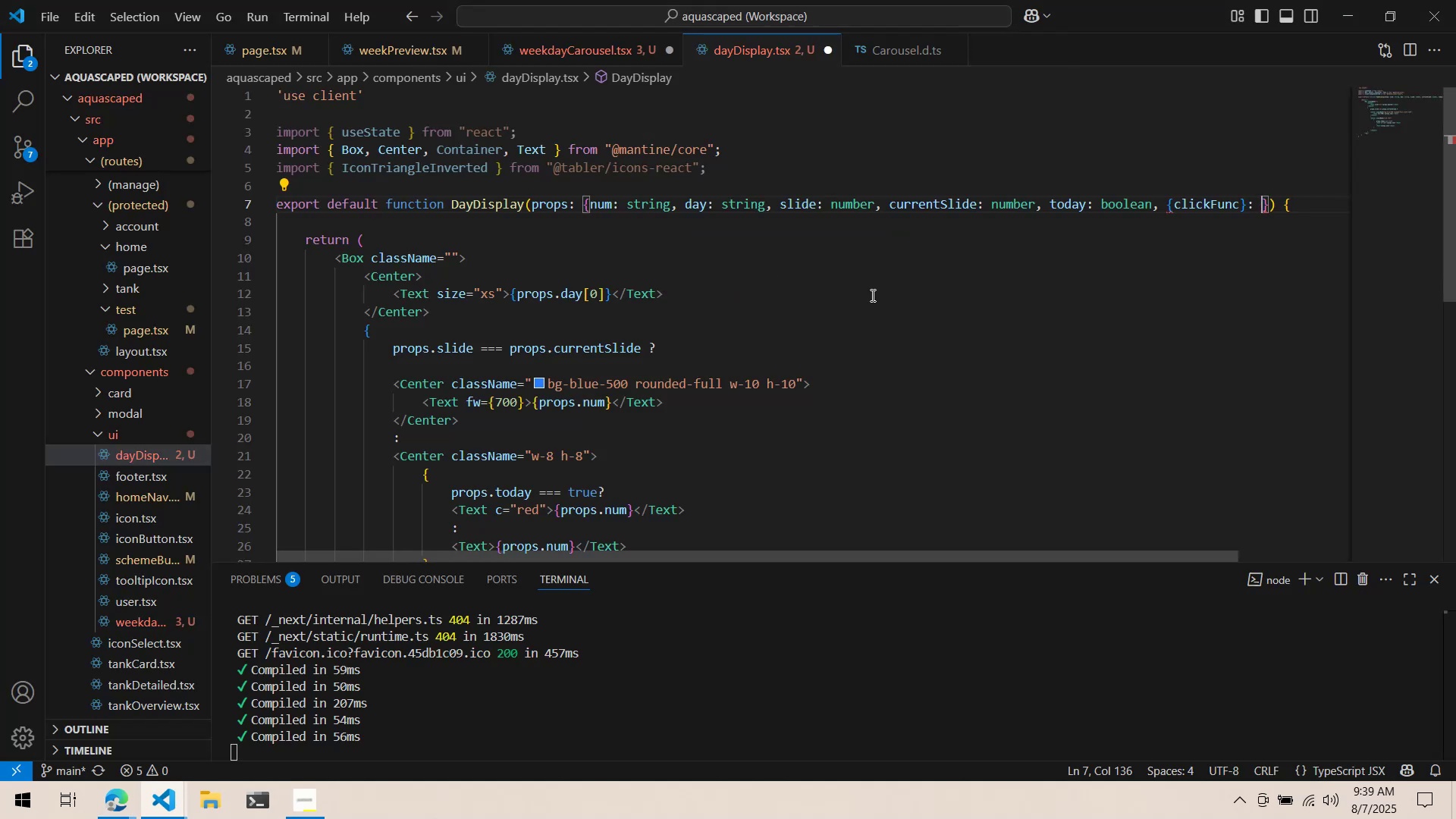 
key(Alt+AltLeft)
 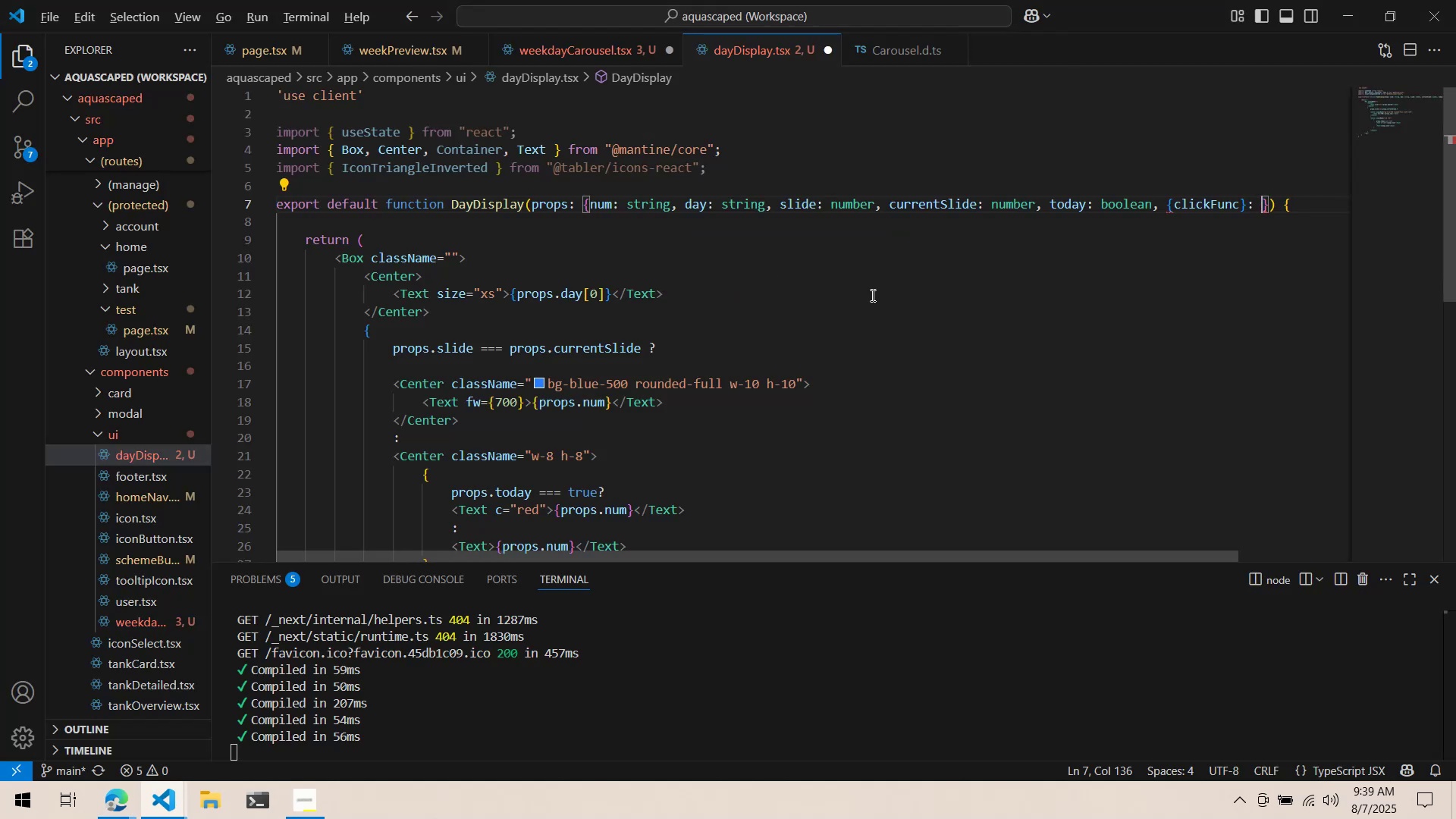 
key(Alt+Tab)
 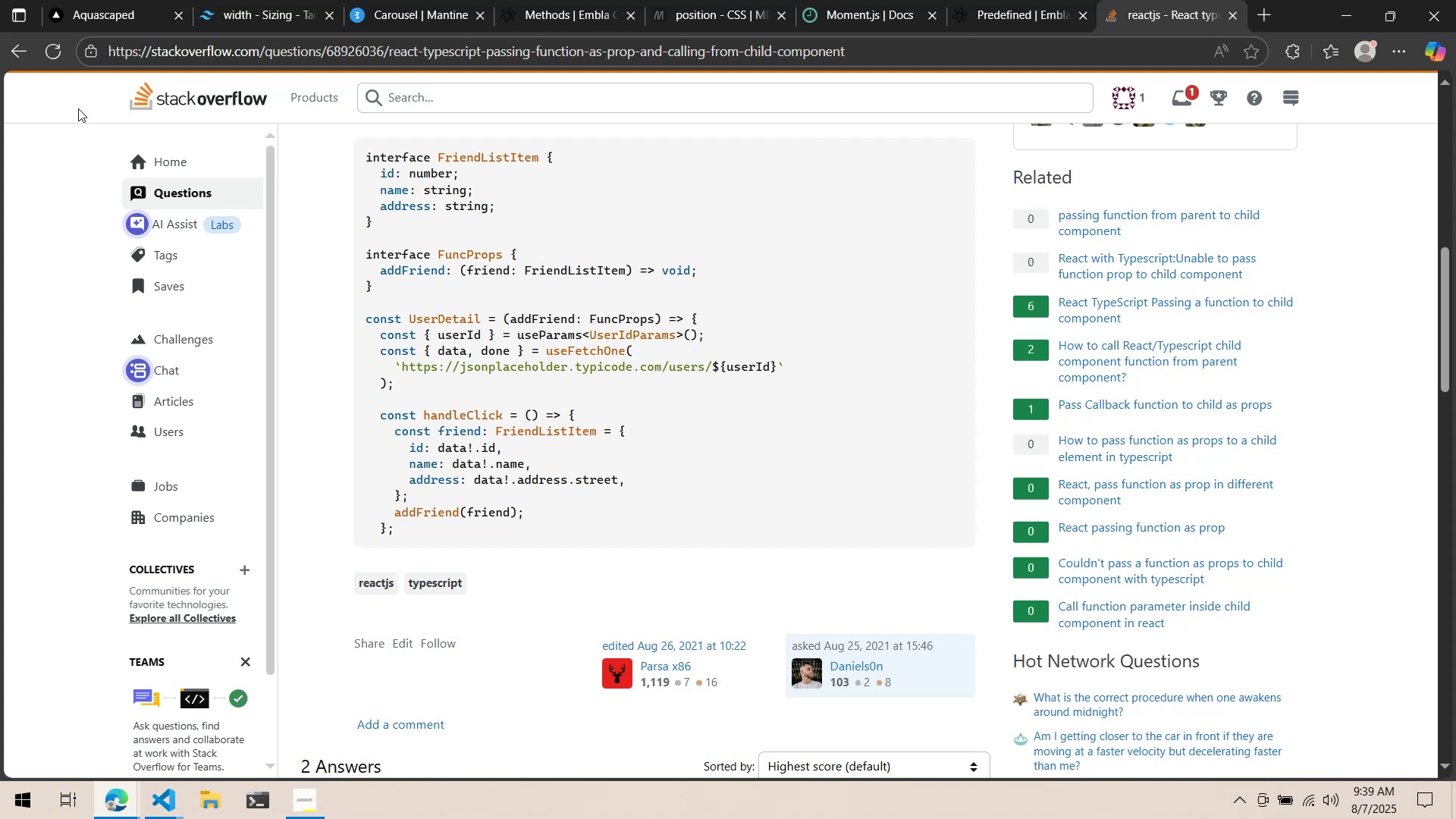 
wait(13.3)
 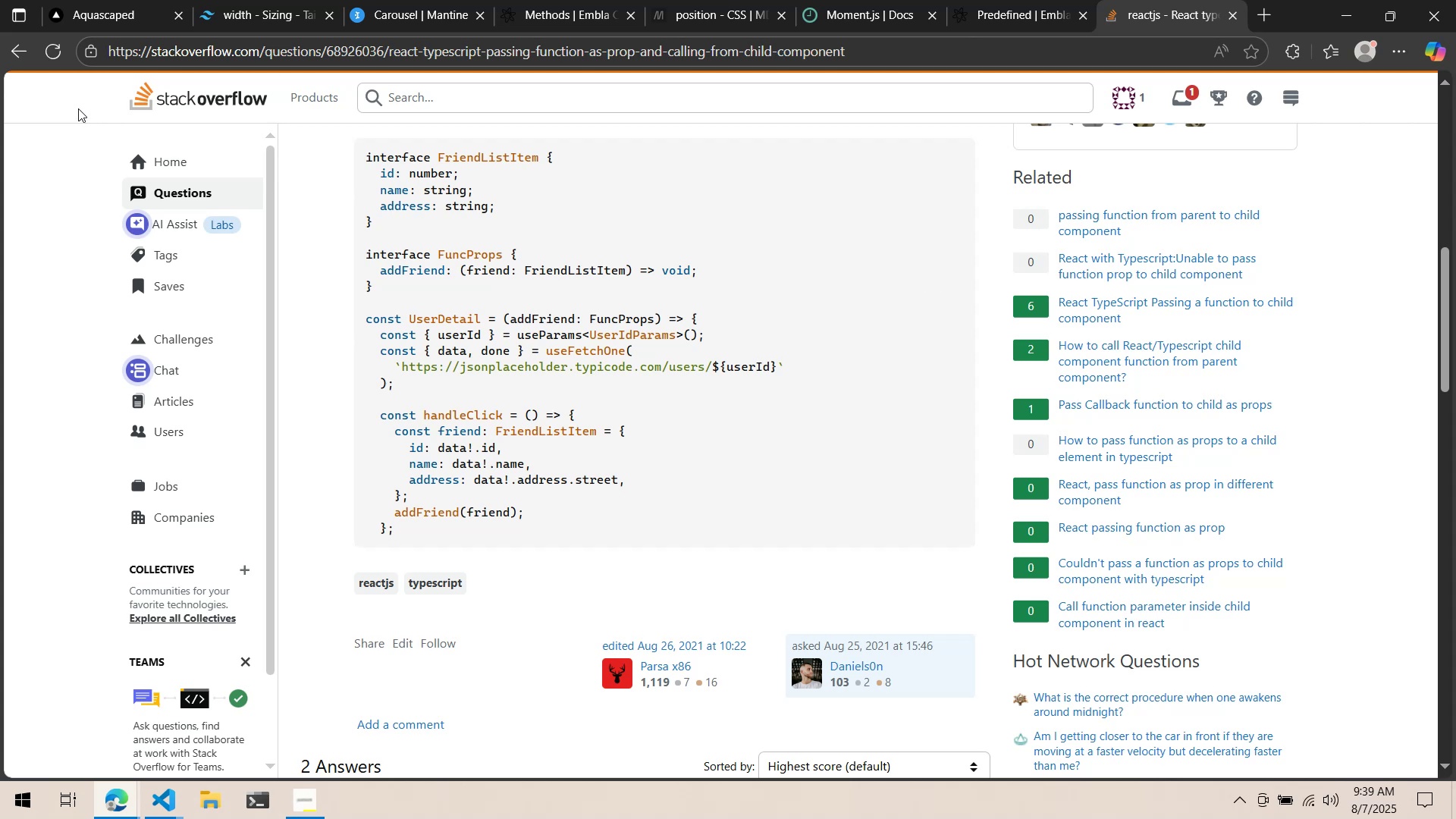 
left_click([19, 60])
 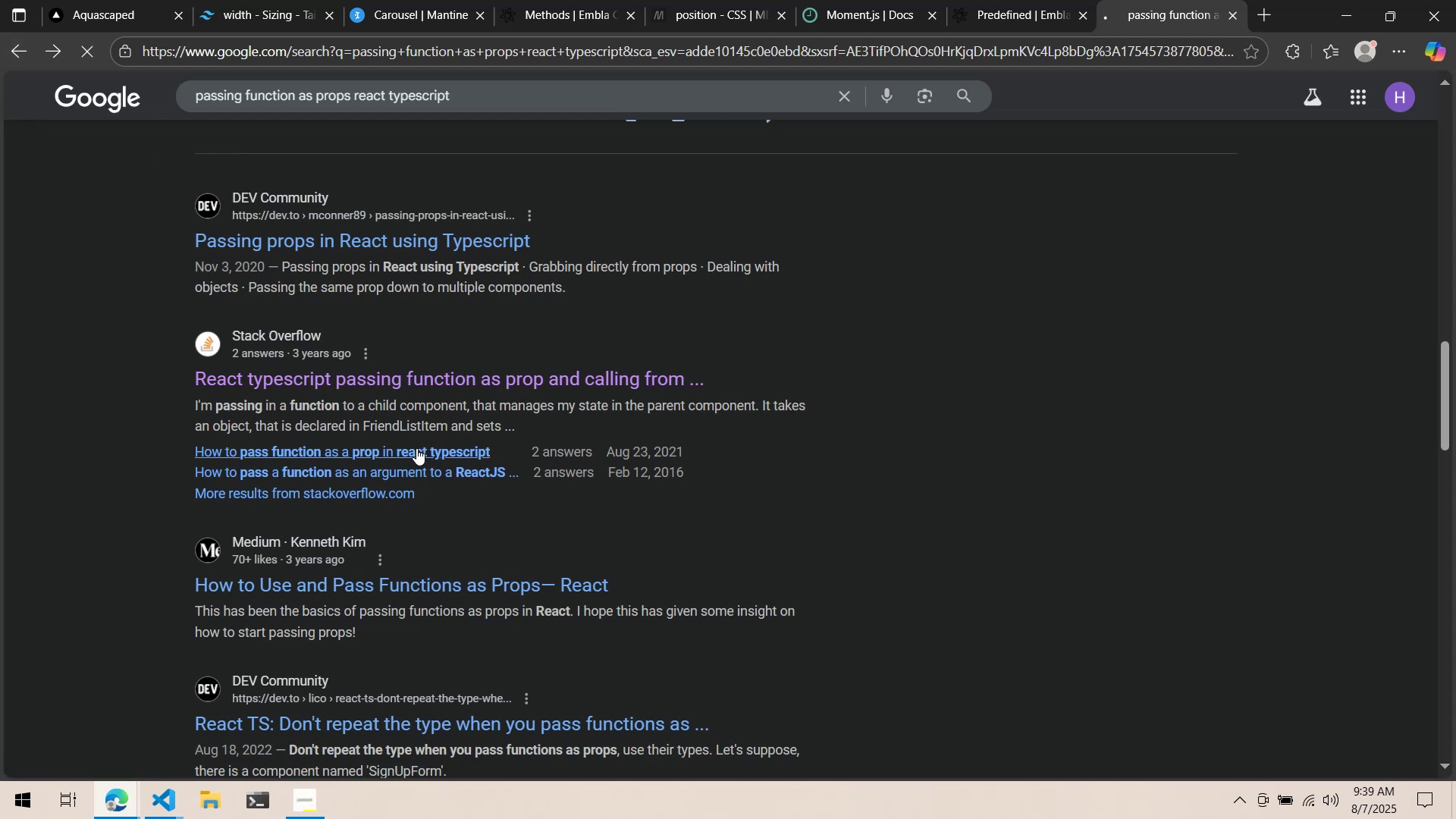 
scroll: coordinate [414, 437], scroll_direction: down, amount: 23.0
 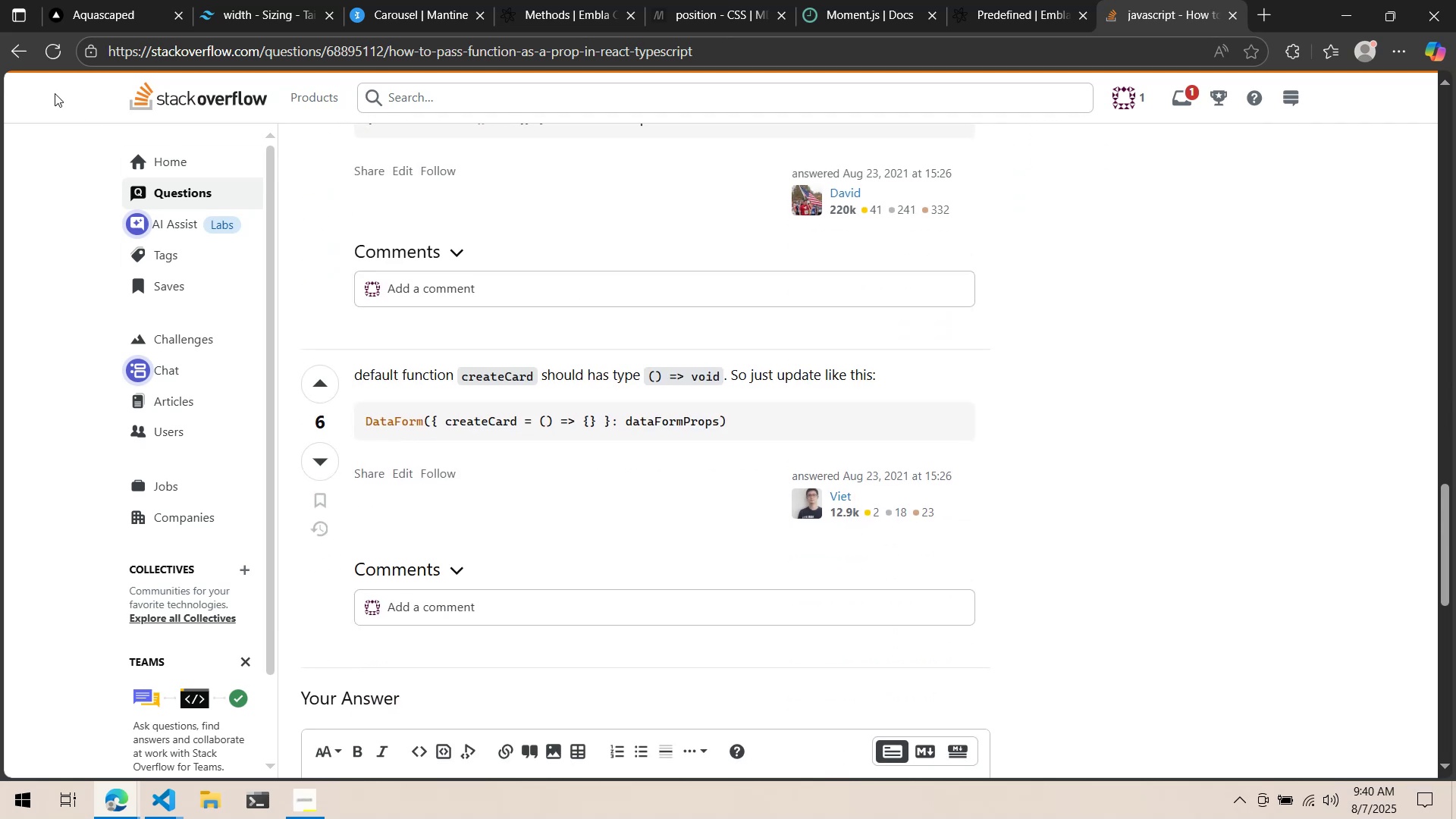 
left_click([18, 52])
 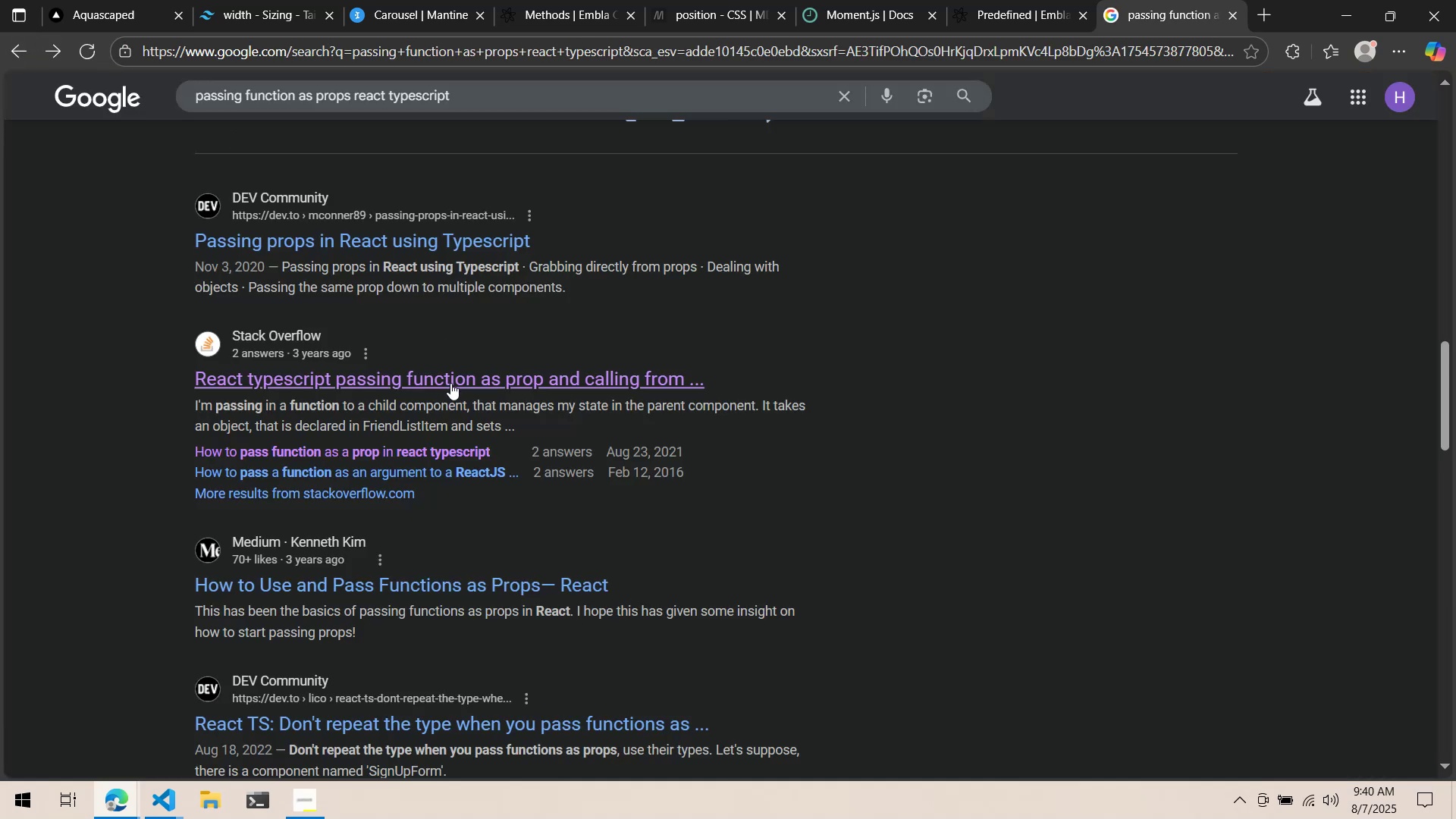 
scroll: coordinate [451, 384], scroll_direction: down, amount: 2.0
 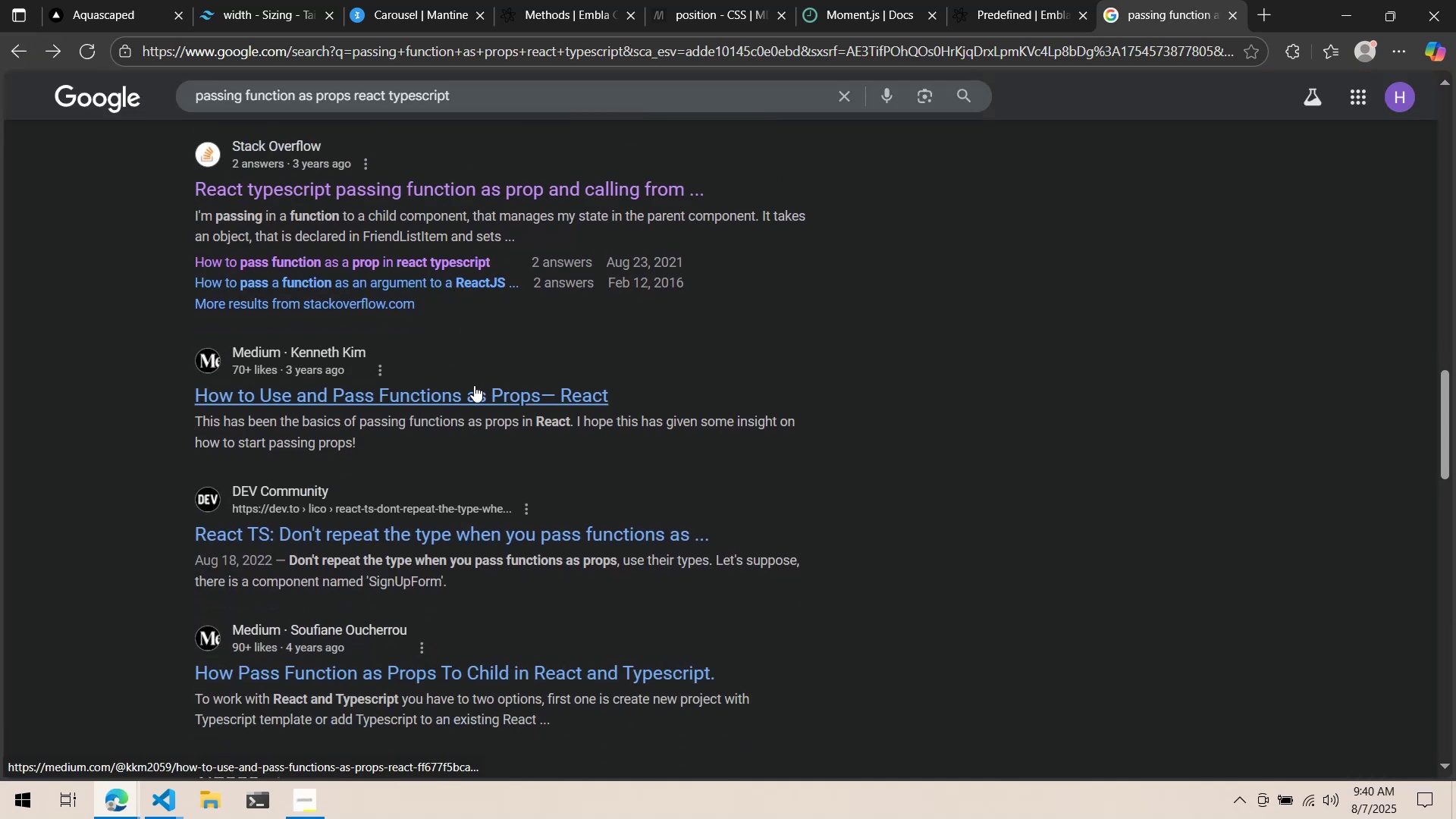 
left_click([450, 288])
 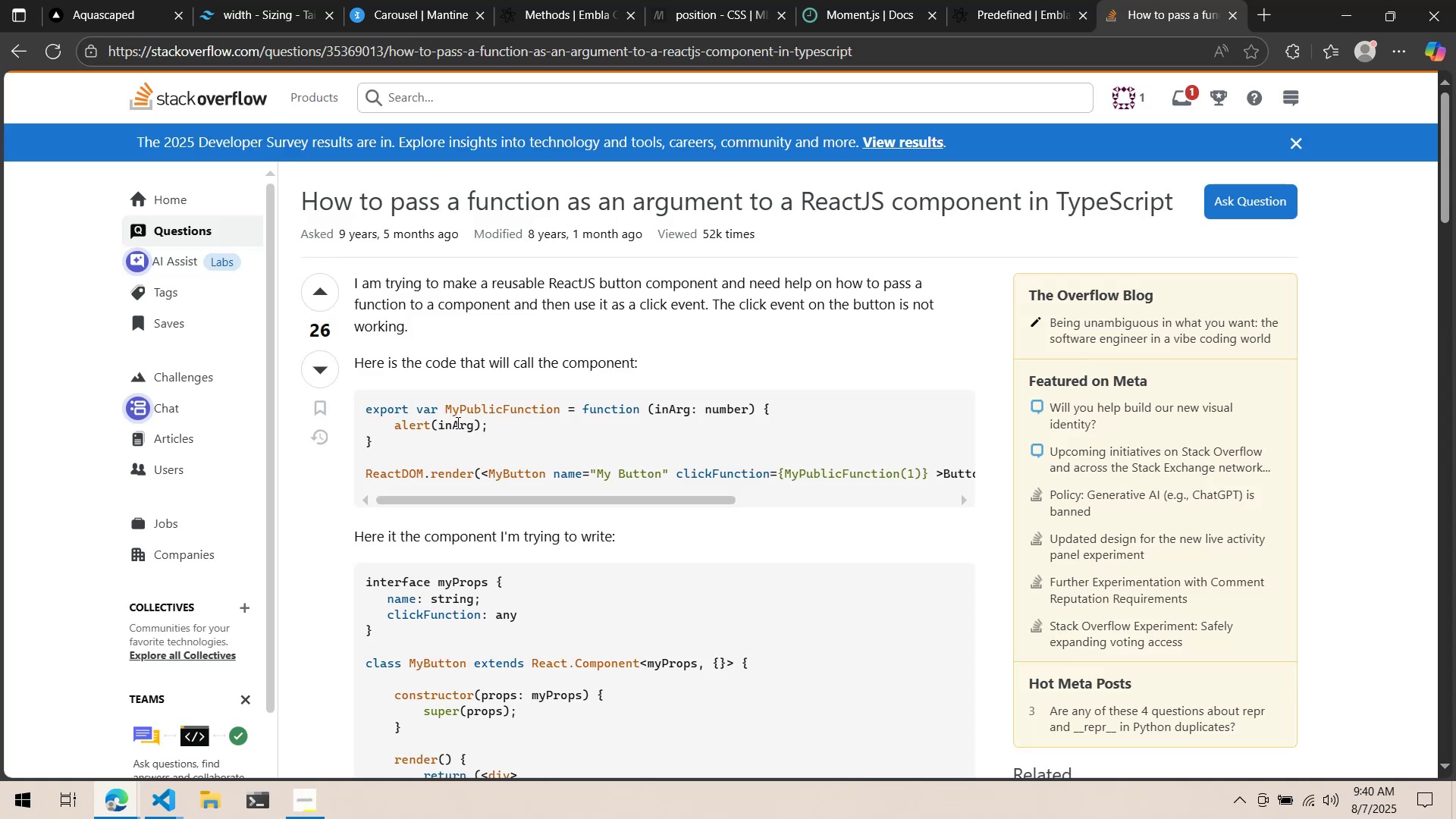 
scroll: coordinate [457, 416], scroll_direction: down, amount: 8.0
 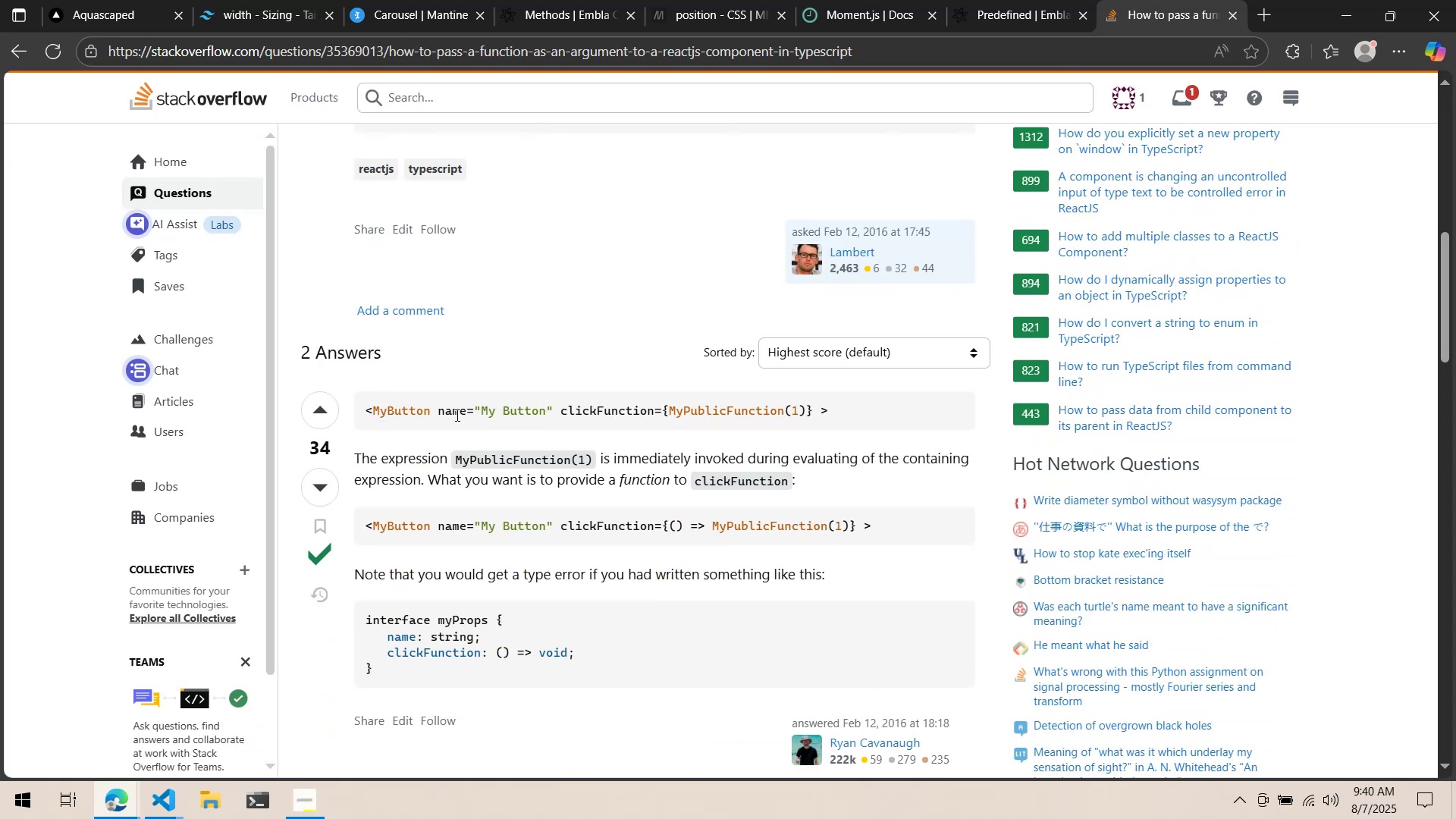 
wait(8.62)
 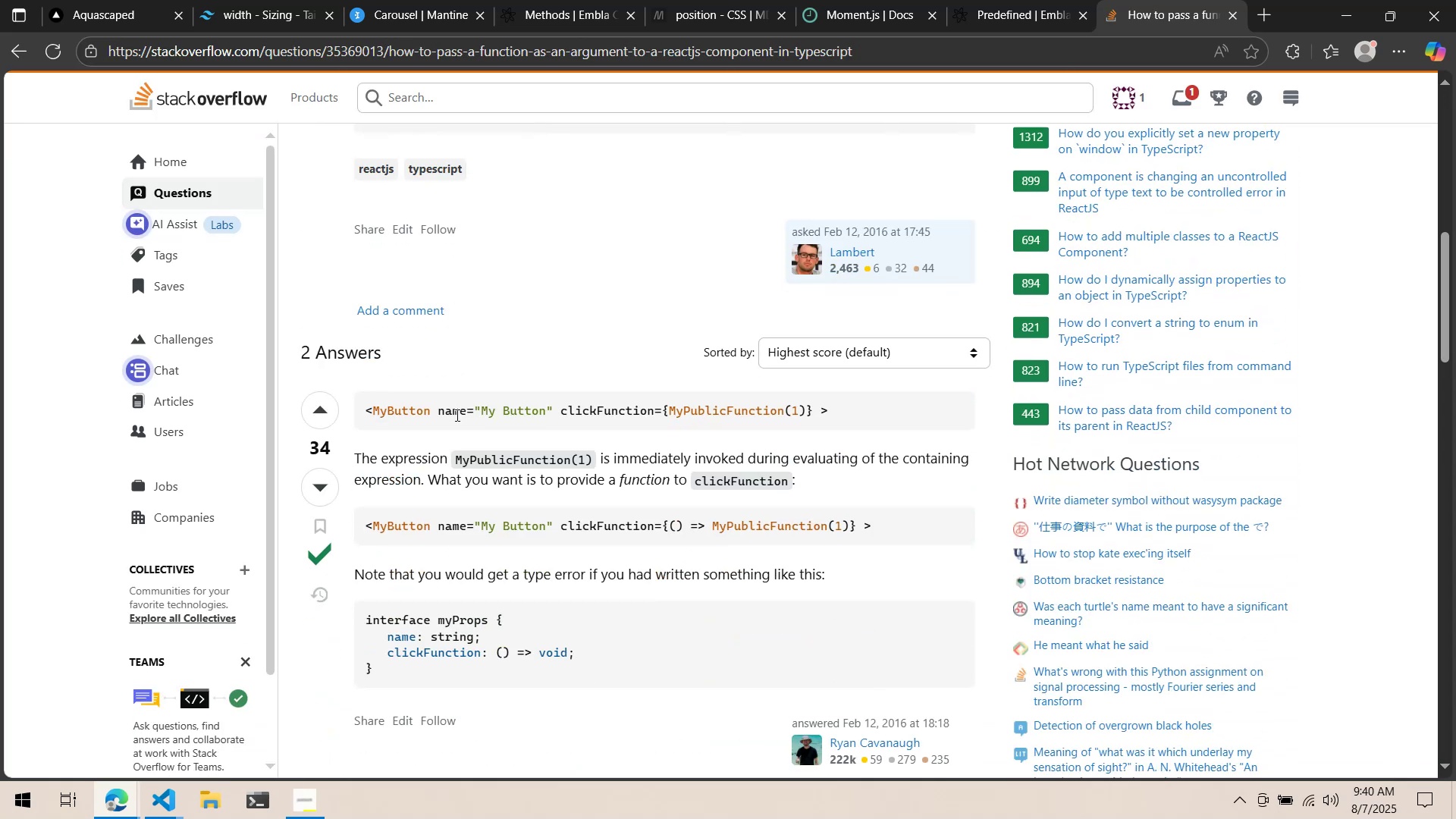 
right_click([454, 412])
 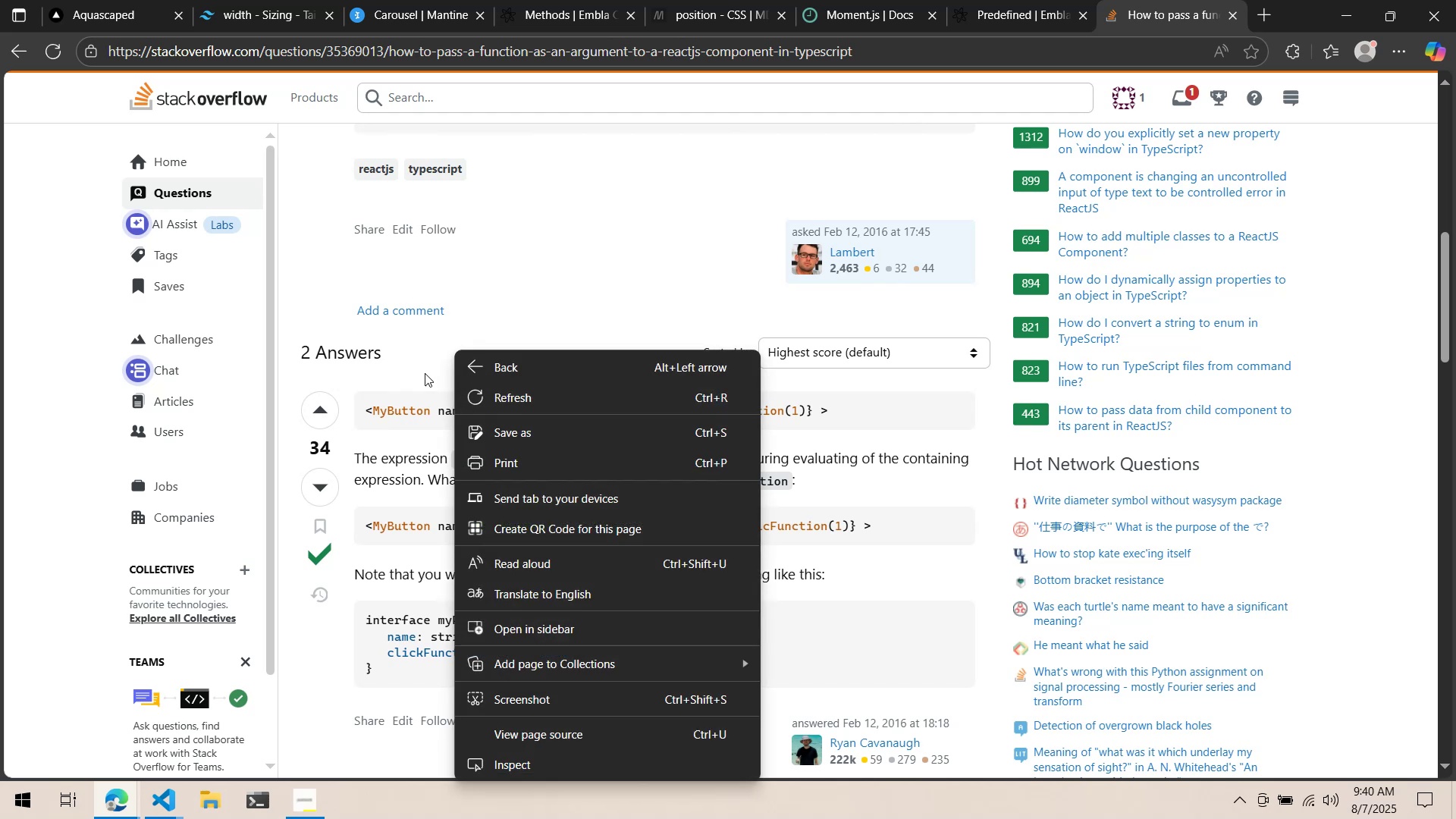 
left_click([416, 364])
 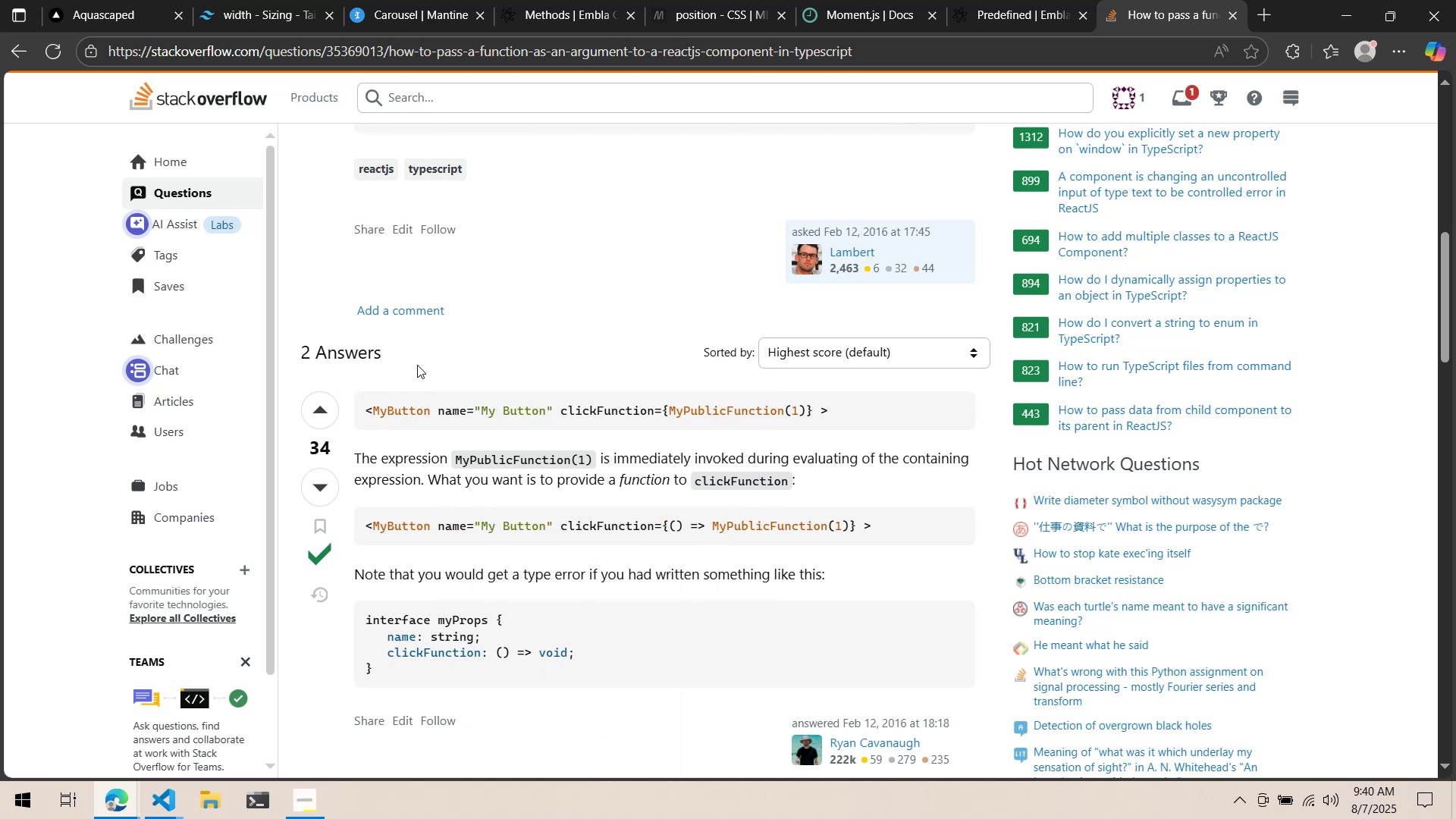 
wait(6.17)
 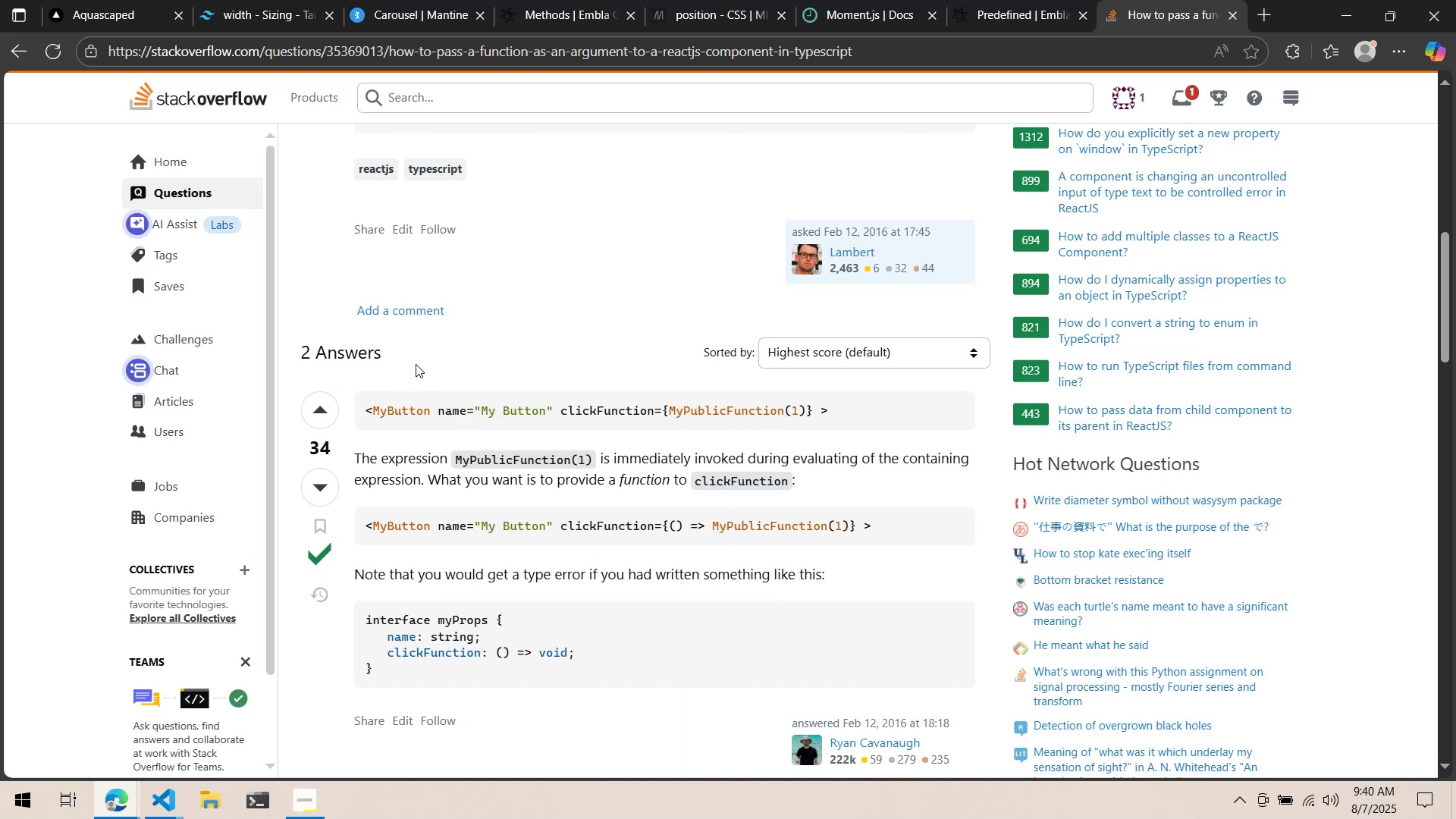 
scroll: coordinate [417, 365], scroll_direction: down, amount: 14.0
 